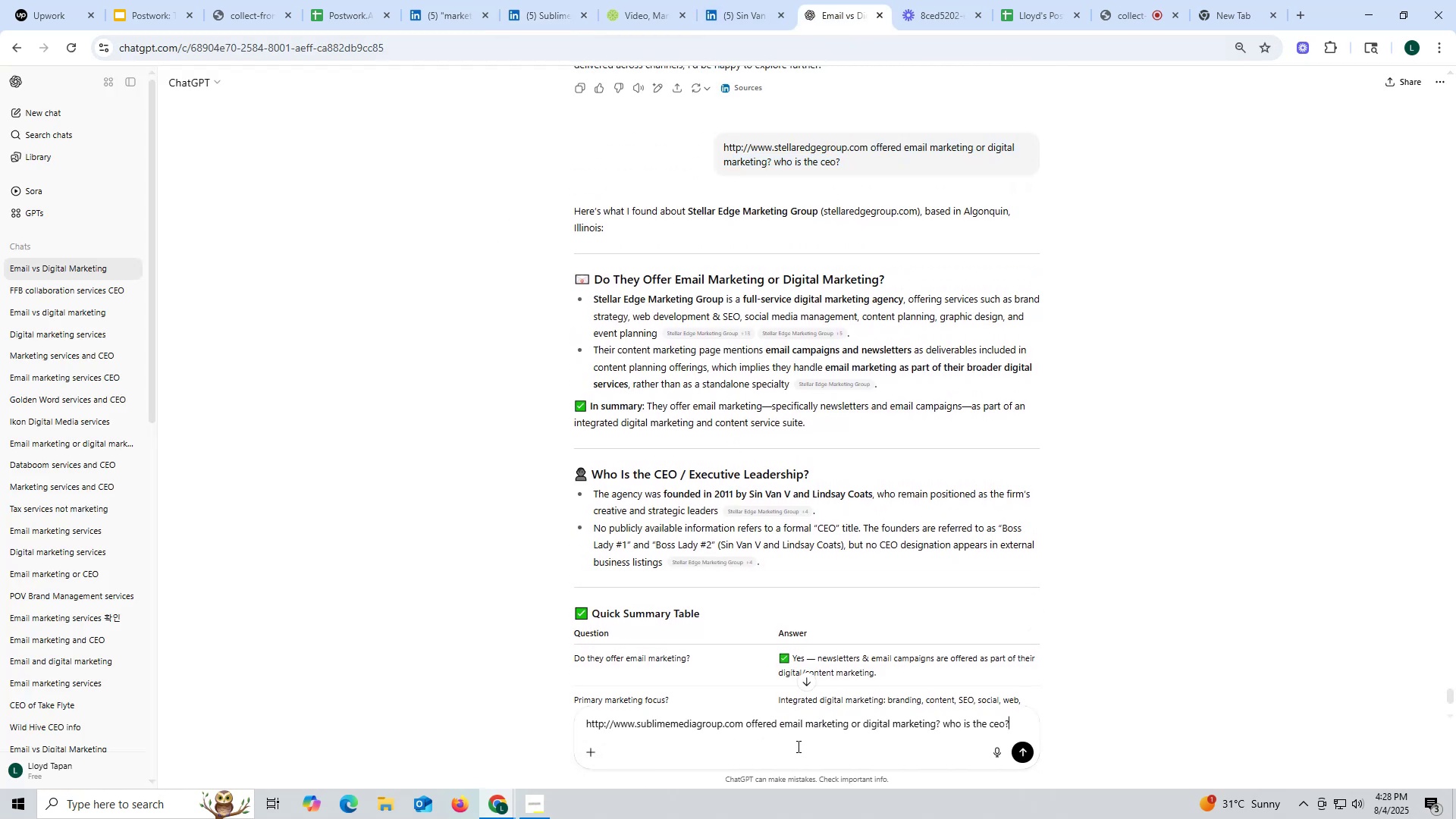 
key(Enter)
 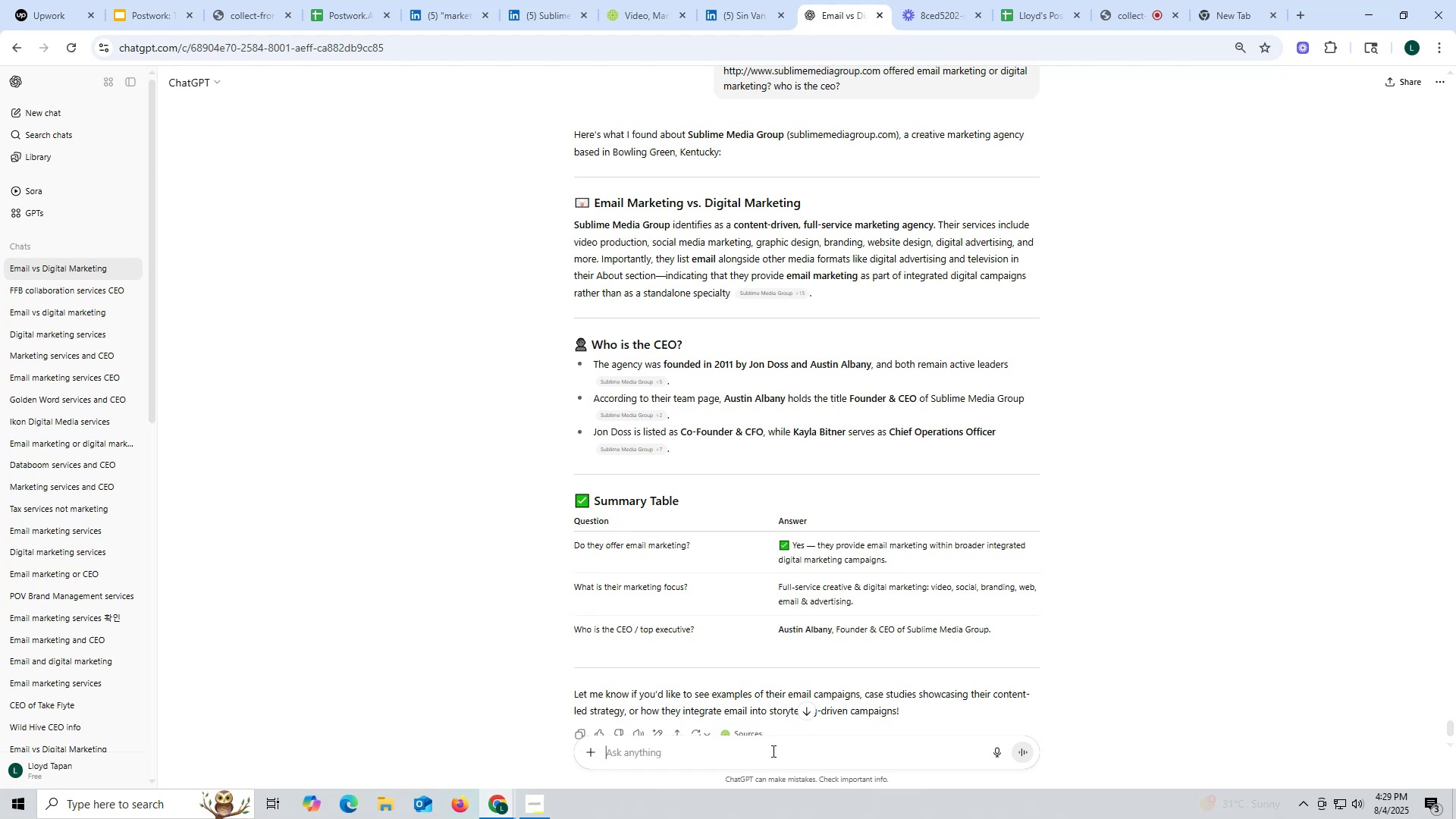 
wait(19.78)
 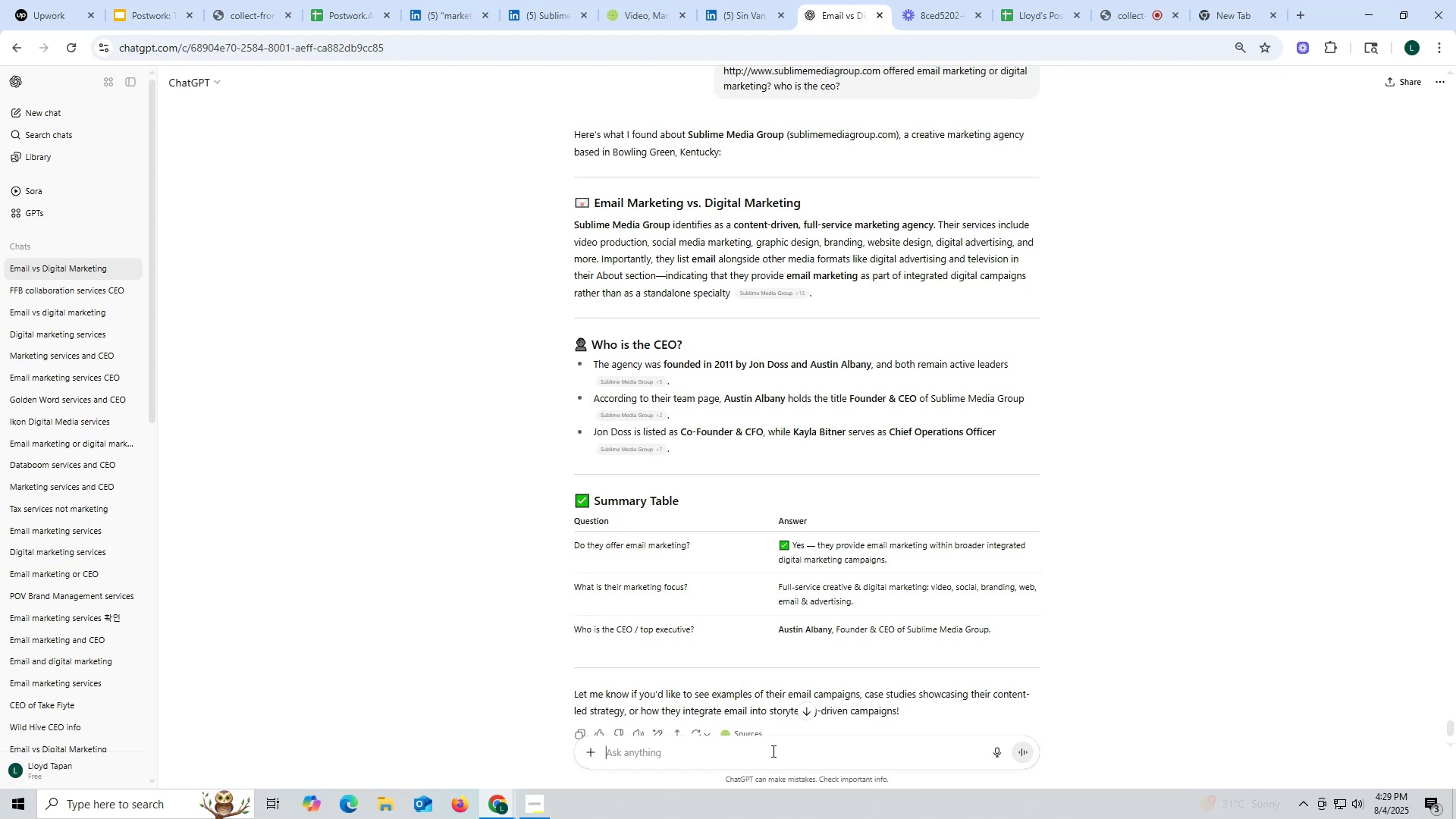 
left_click_drag(start_coordinate=[749, 362], to_coordinate=[789, 362])
 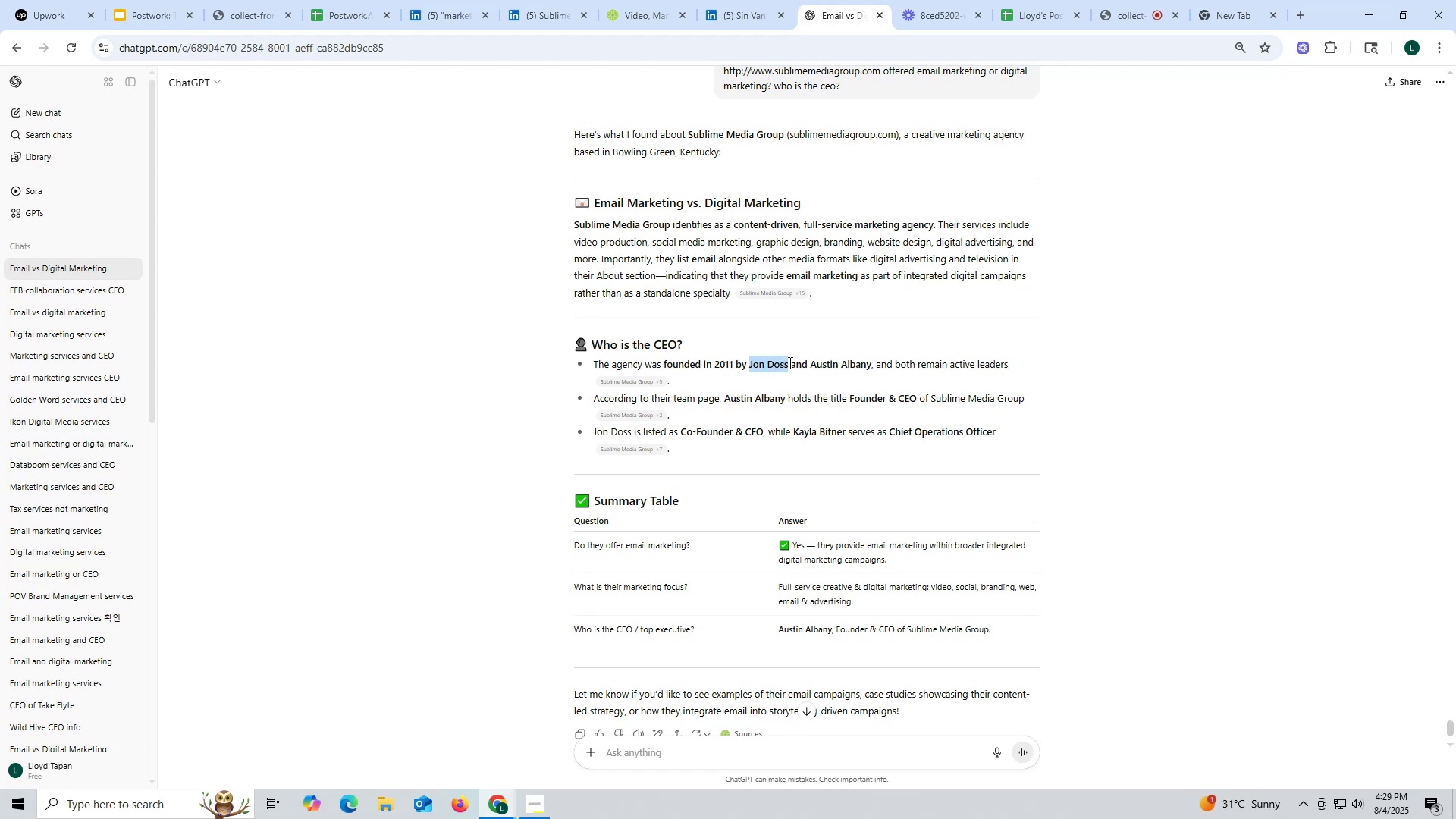 
key(Control+ControlLeft)
 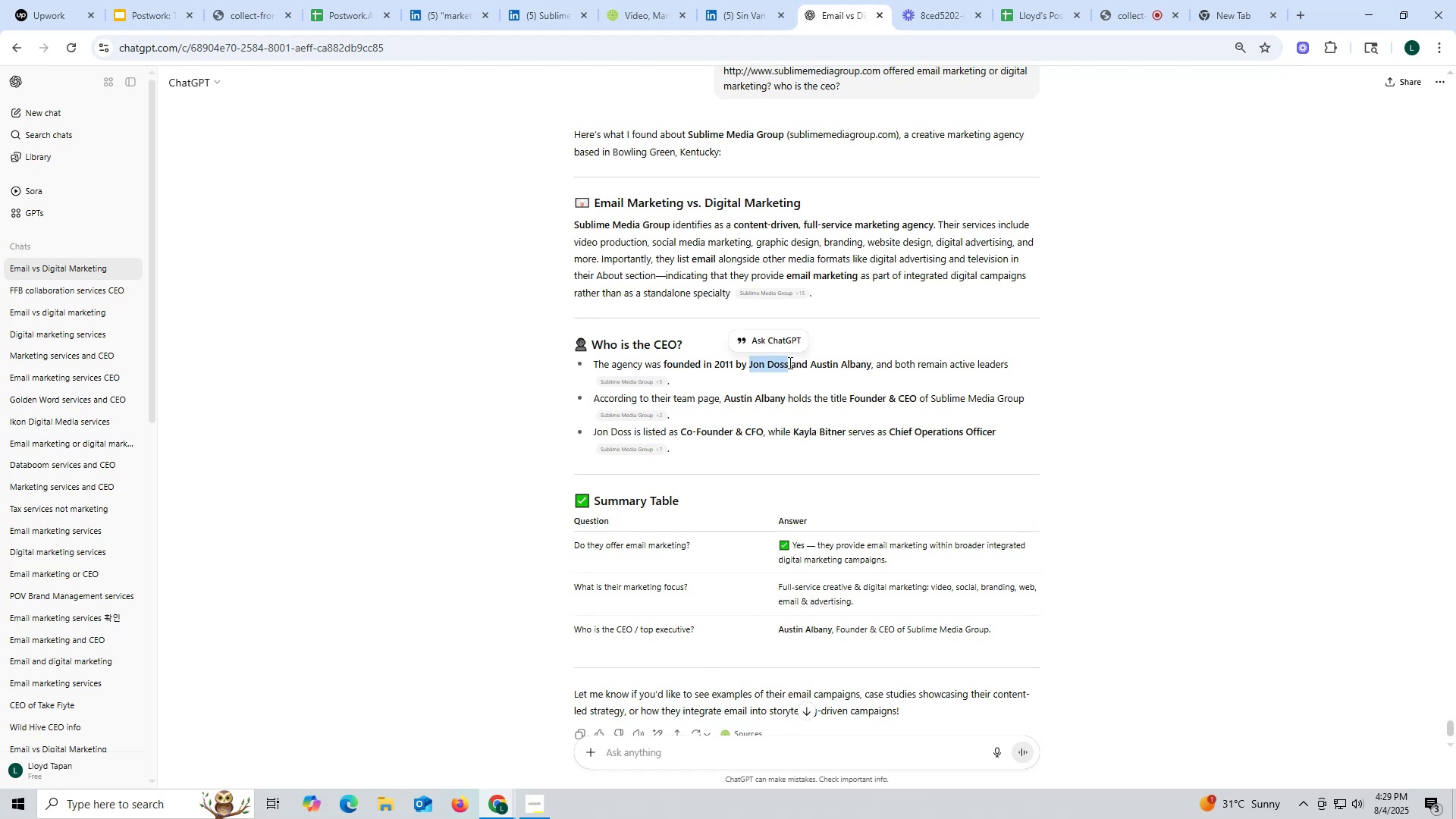 
key(Control+C)
 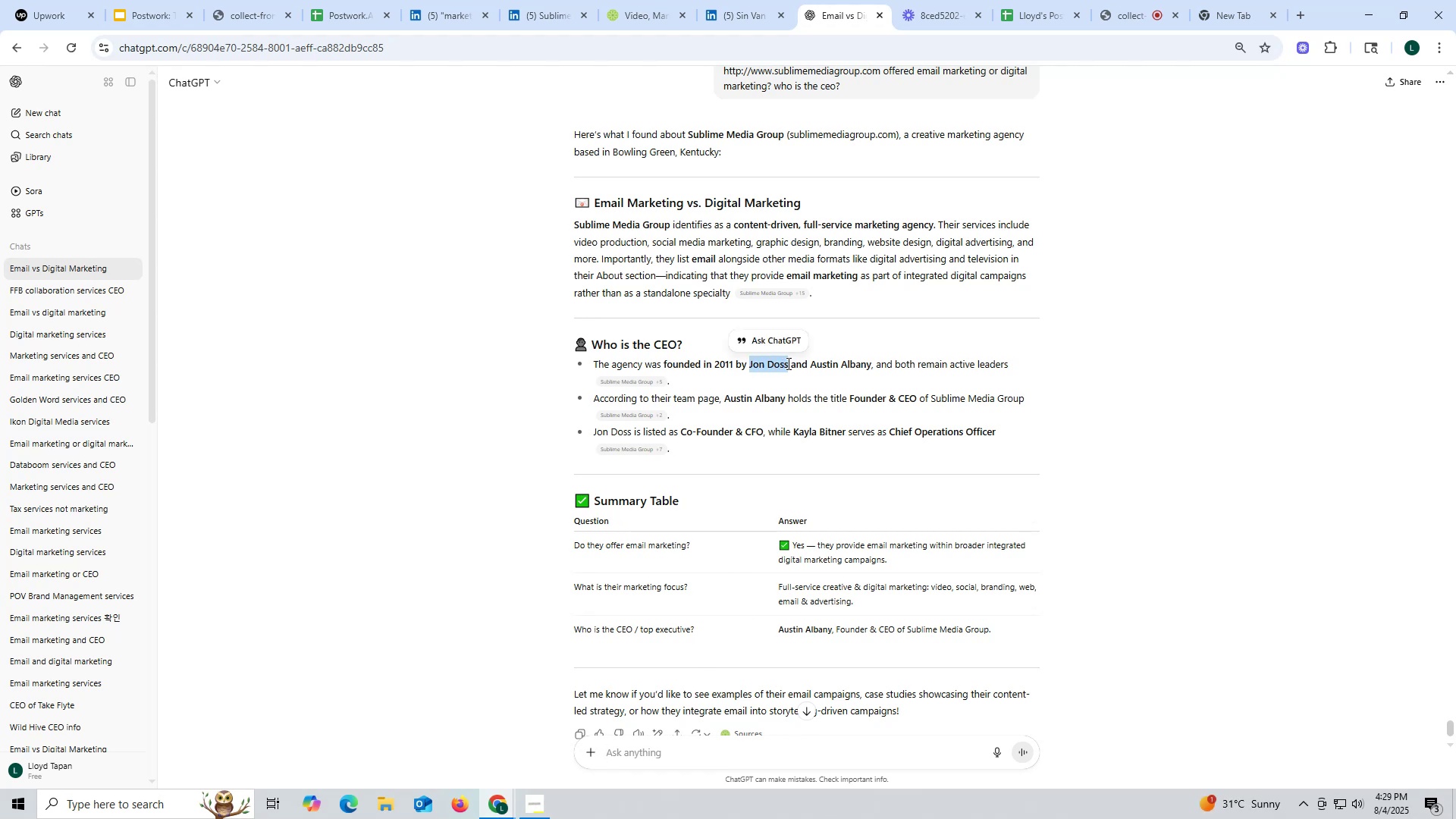 
key(Control+ControlLeft)
 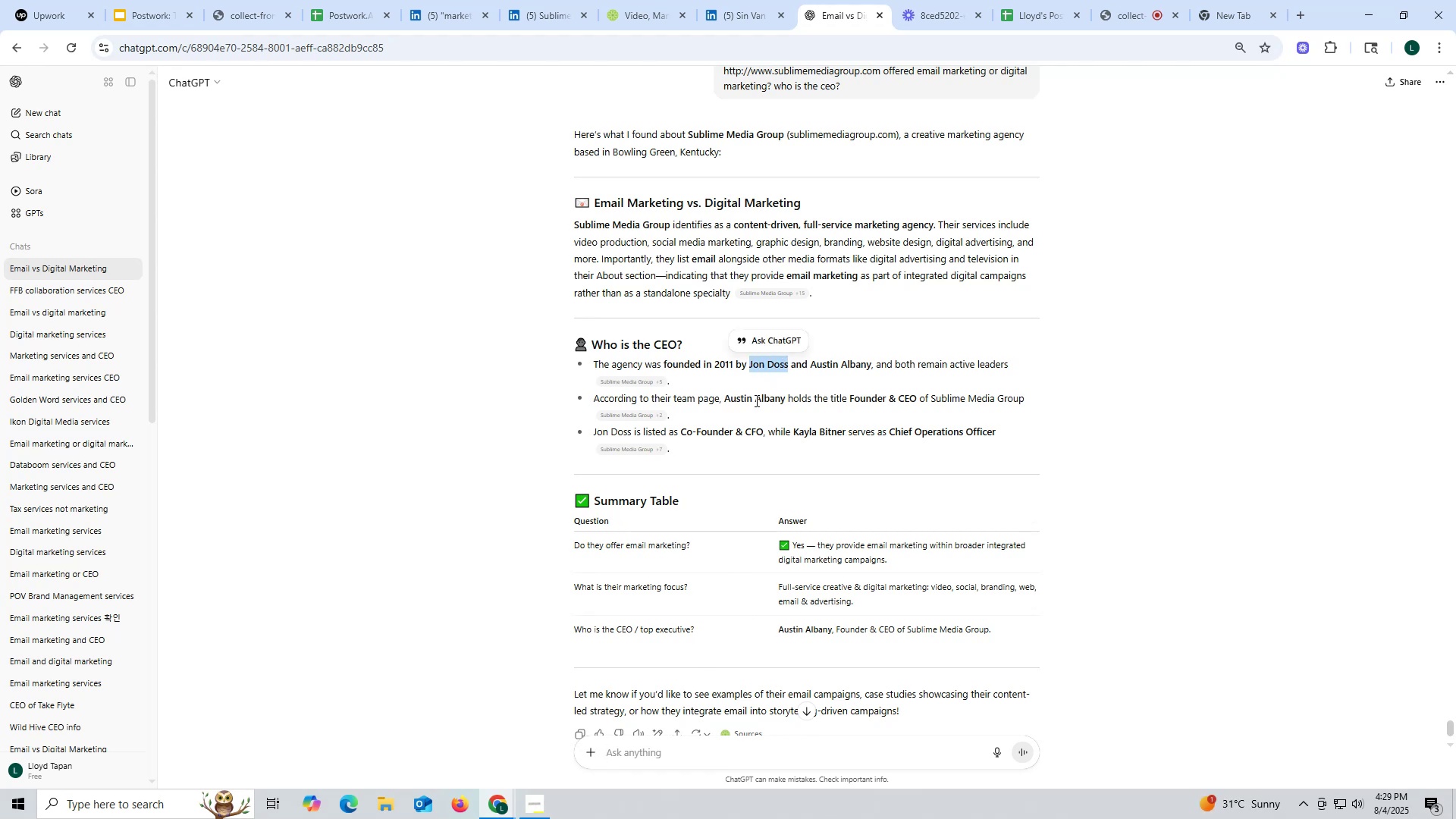 
key(Control+C)
 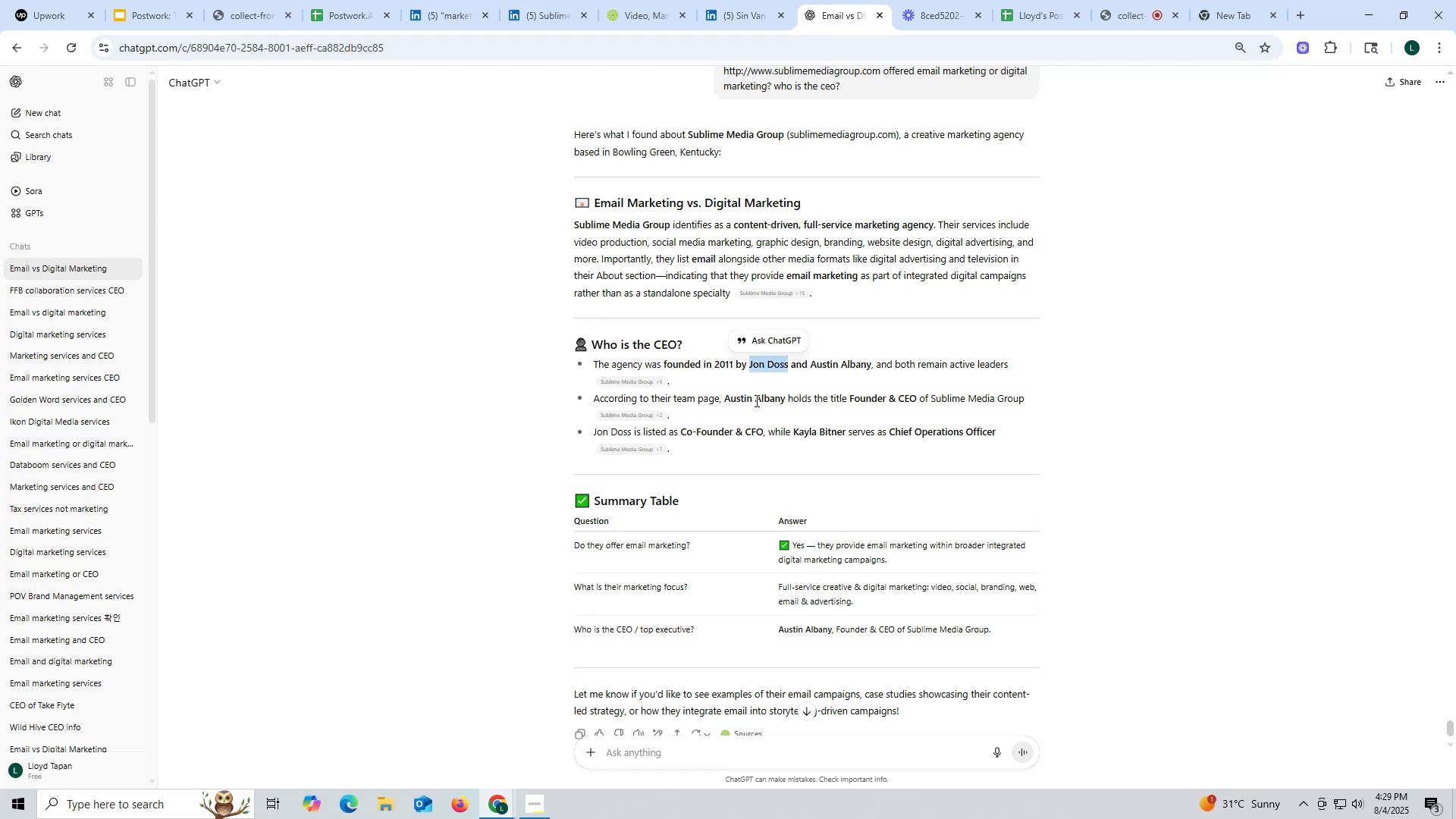 
key(Control+ControlLeft)
 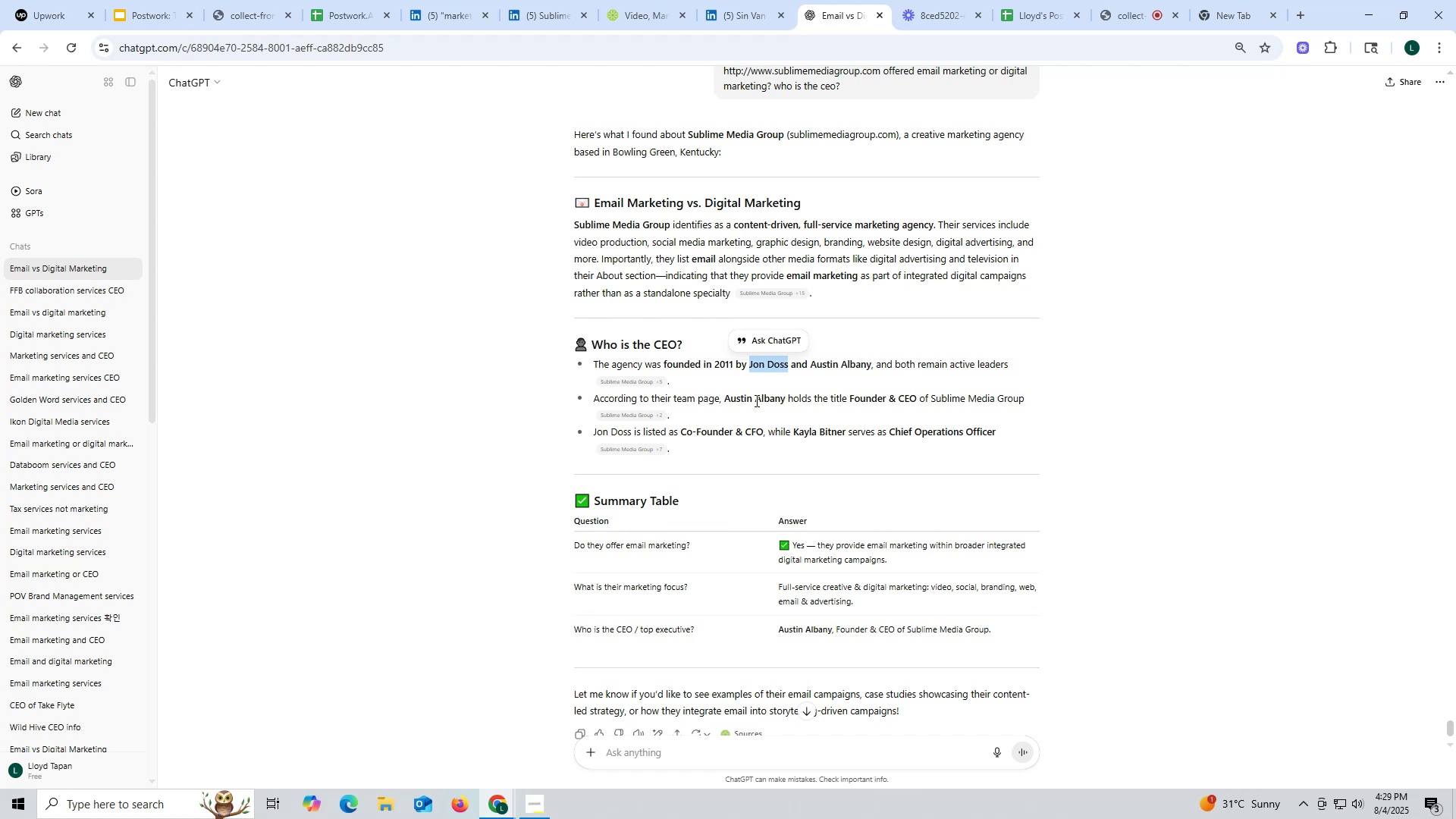 
key(Control+C)
 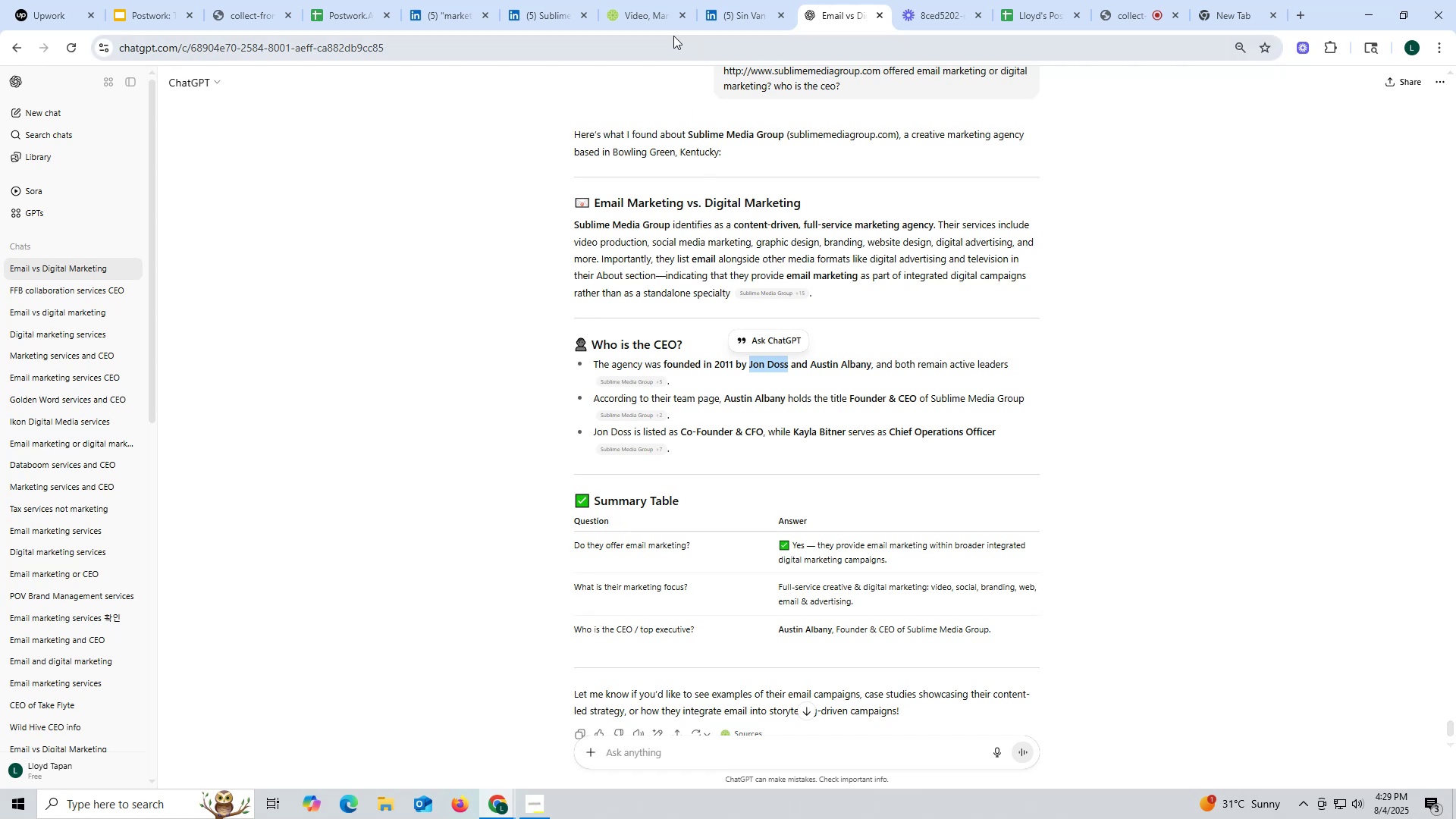 
left_click([681, 14])
 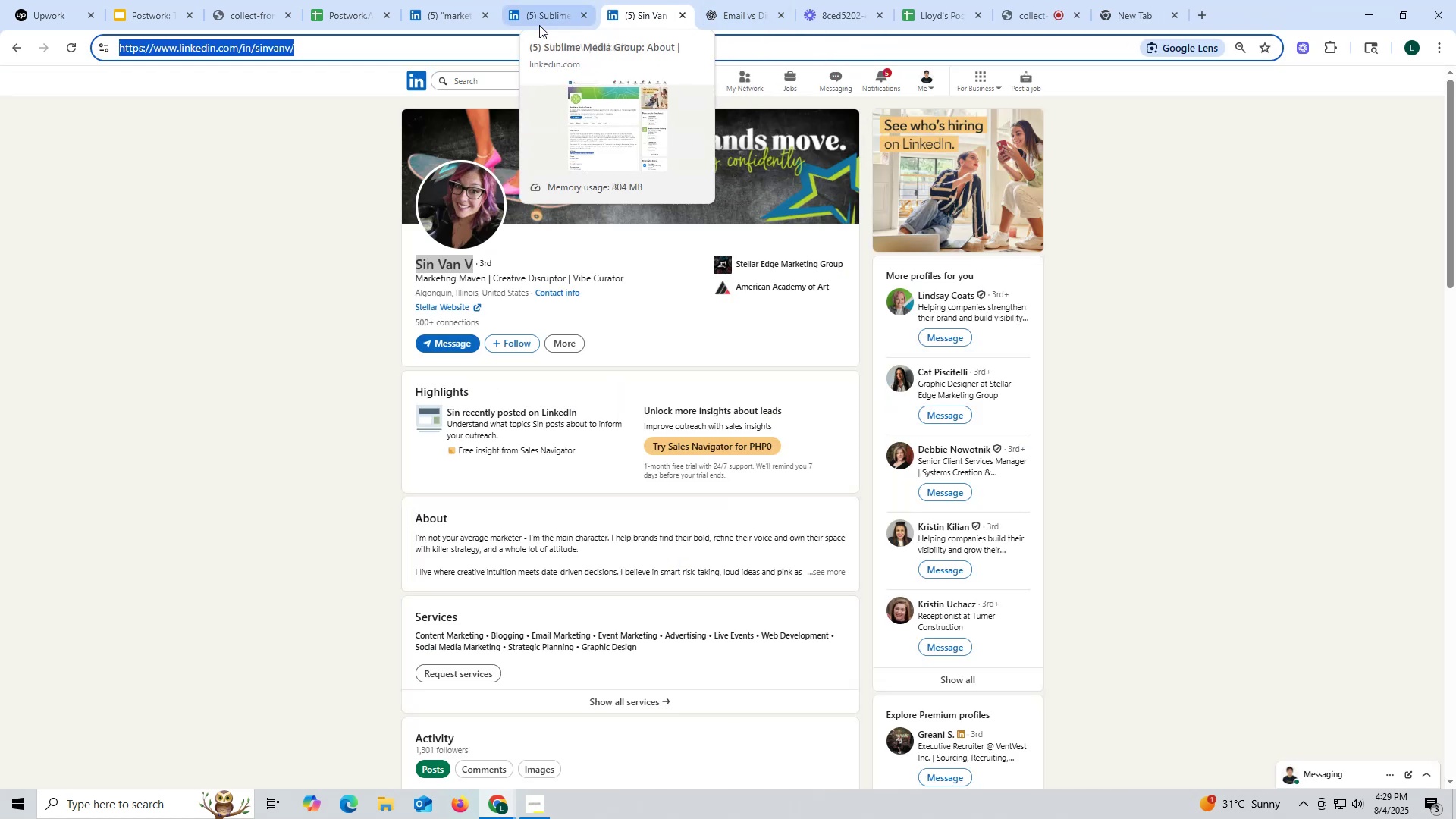 
wait(5.49)
 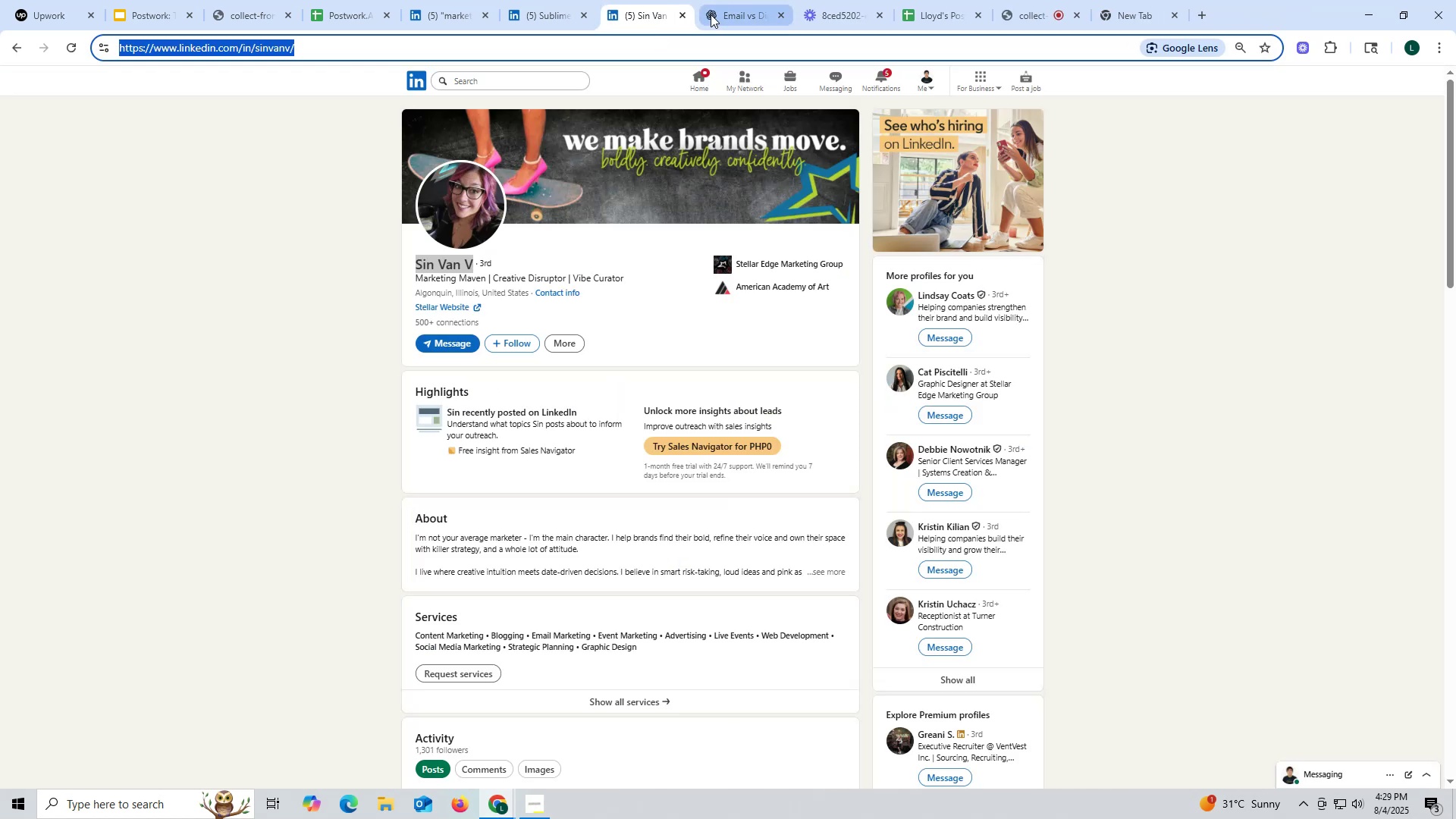 
left_click([617, 18])
 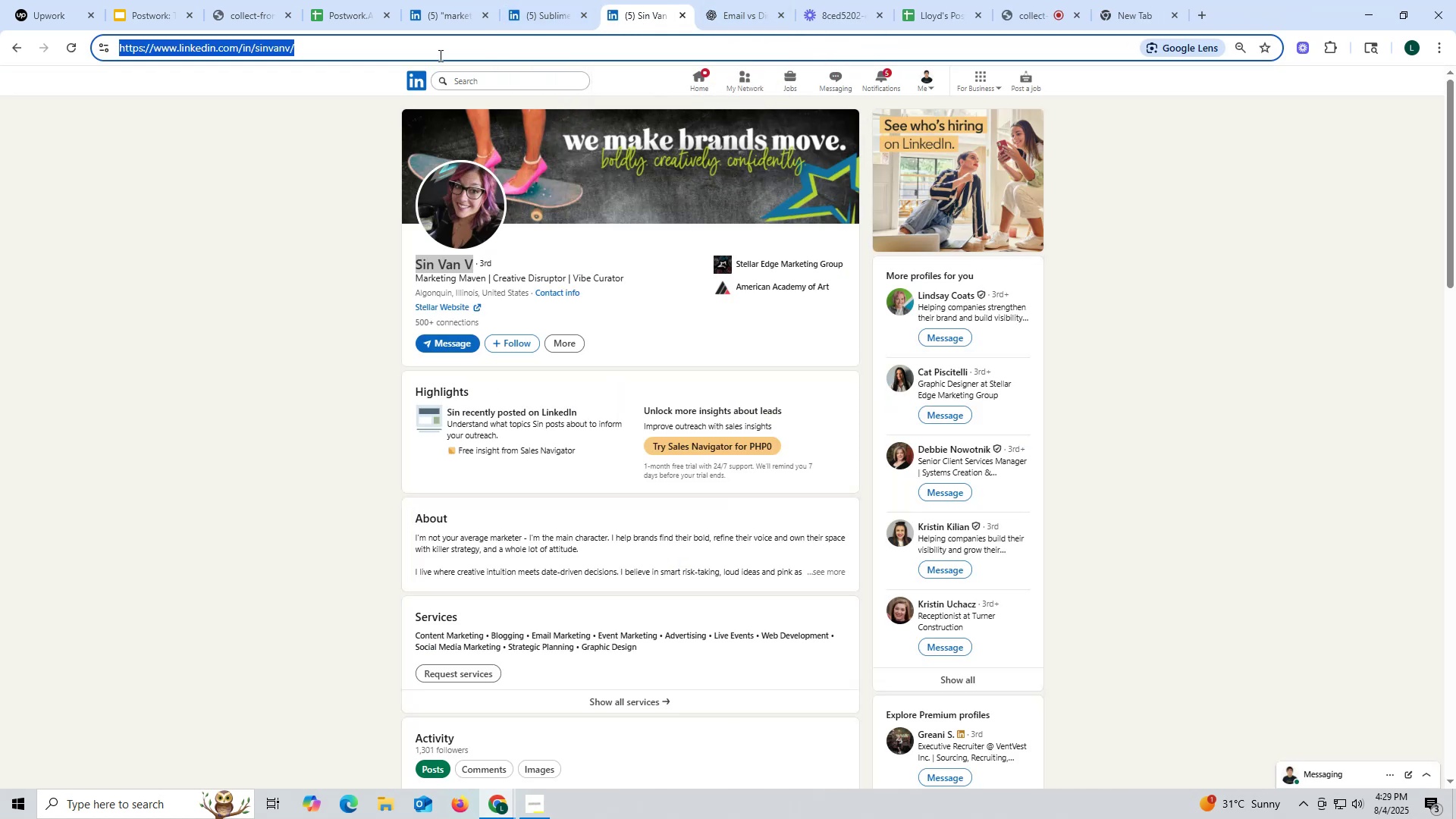 
key(Control+ControlLeft)
 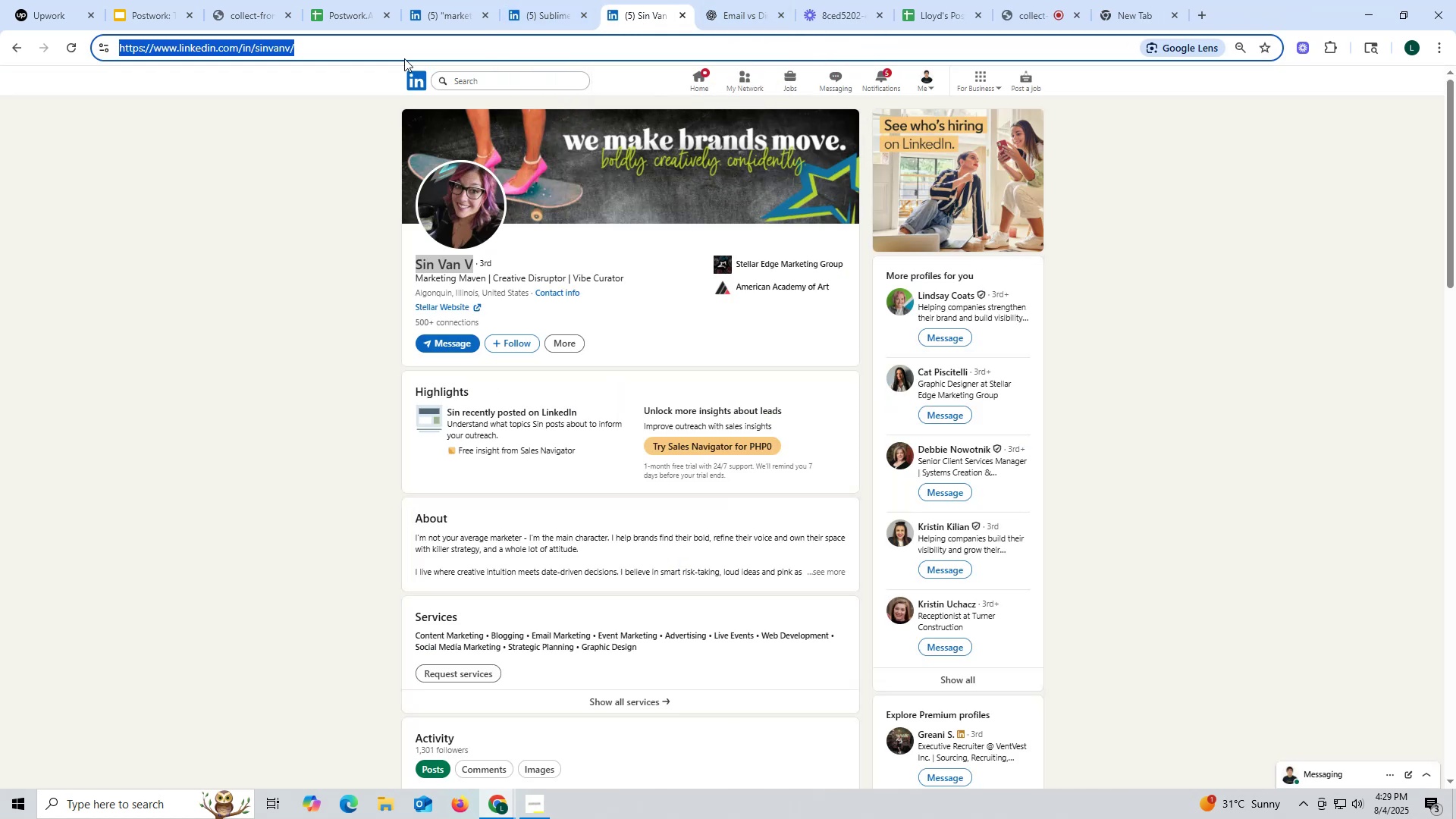 
key(Control+V)
 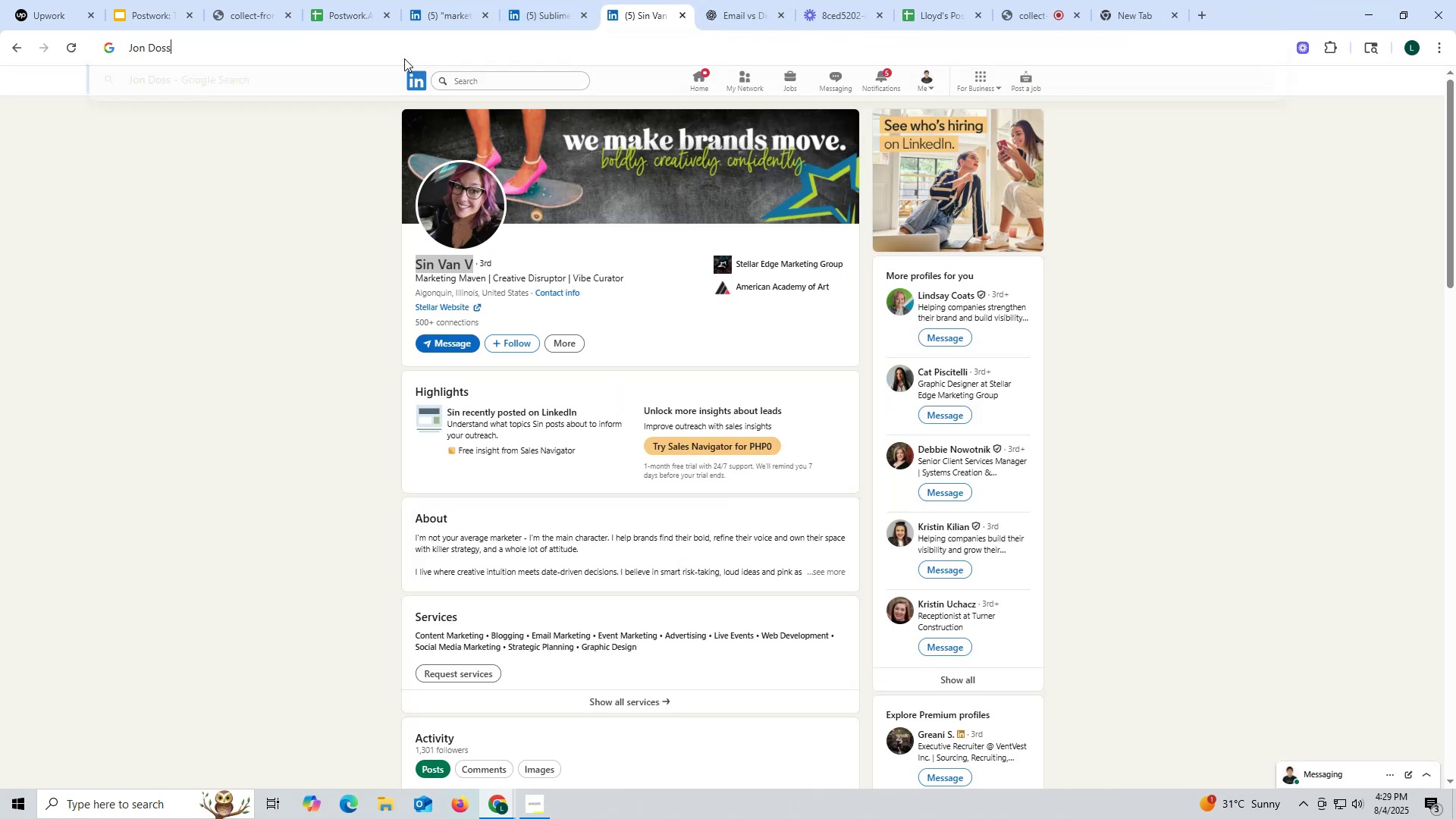 
key(Space)
 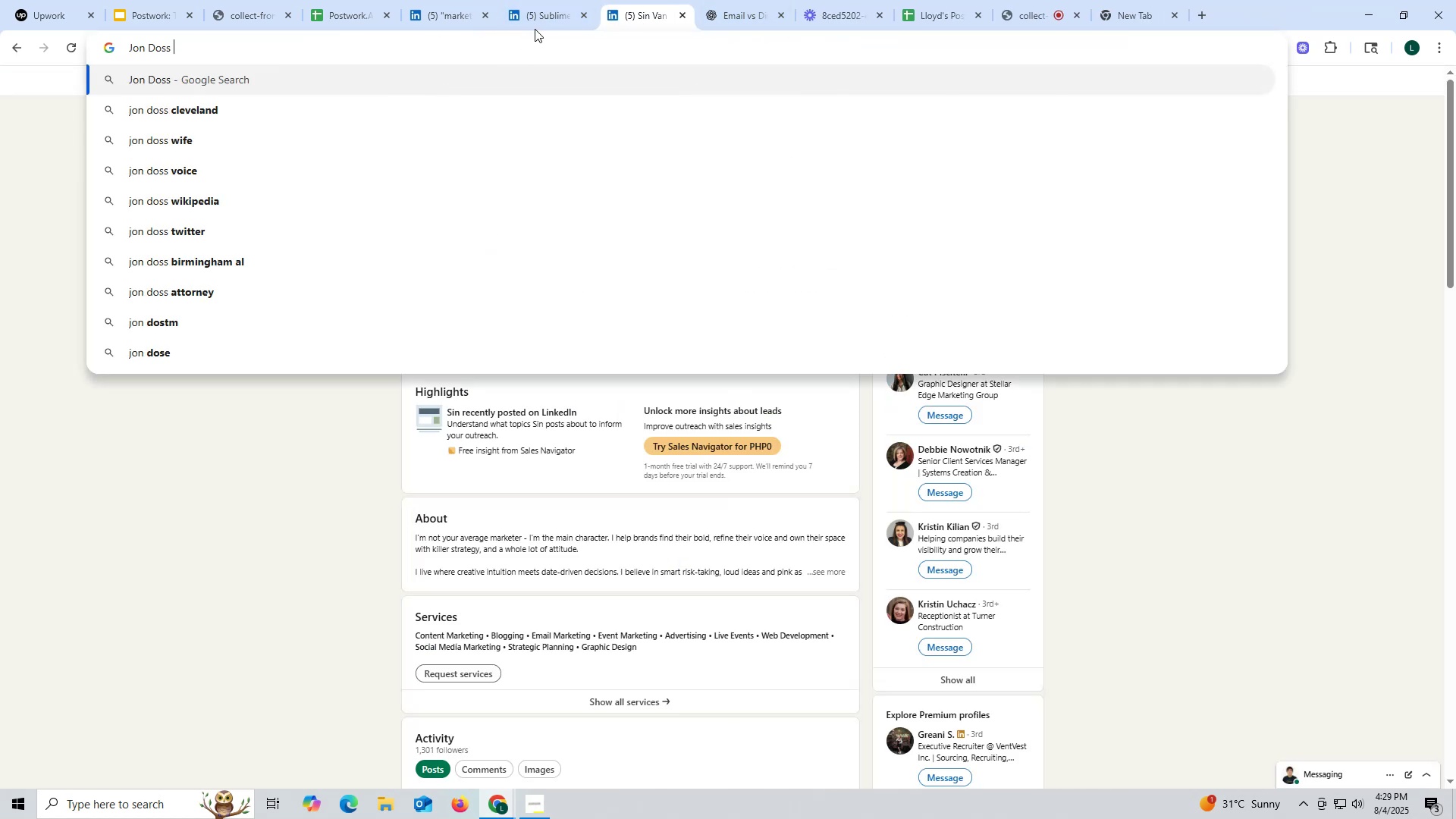 
left_click([539, 20])
 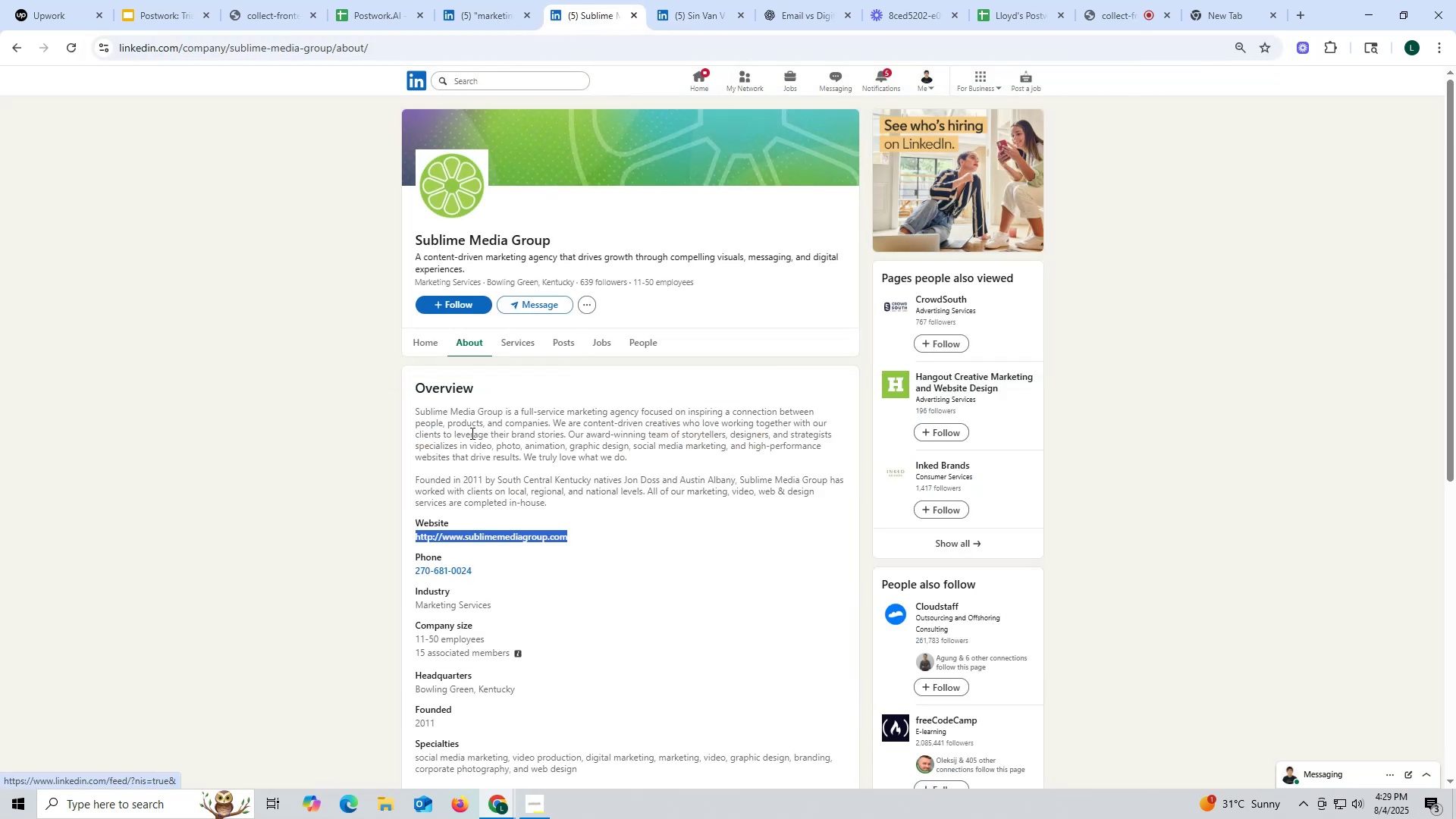 
left_click_drag(start_coordinate=[411, 230], to_coordinate=[550, 233])
 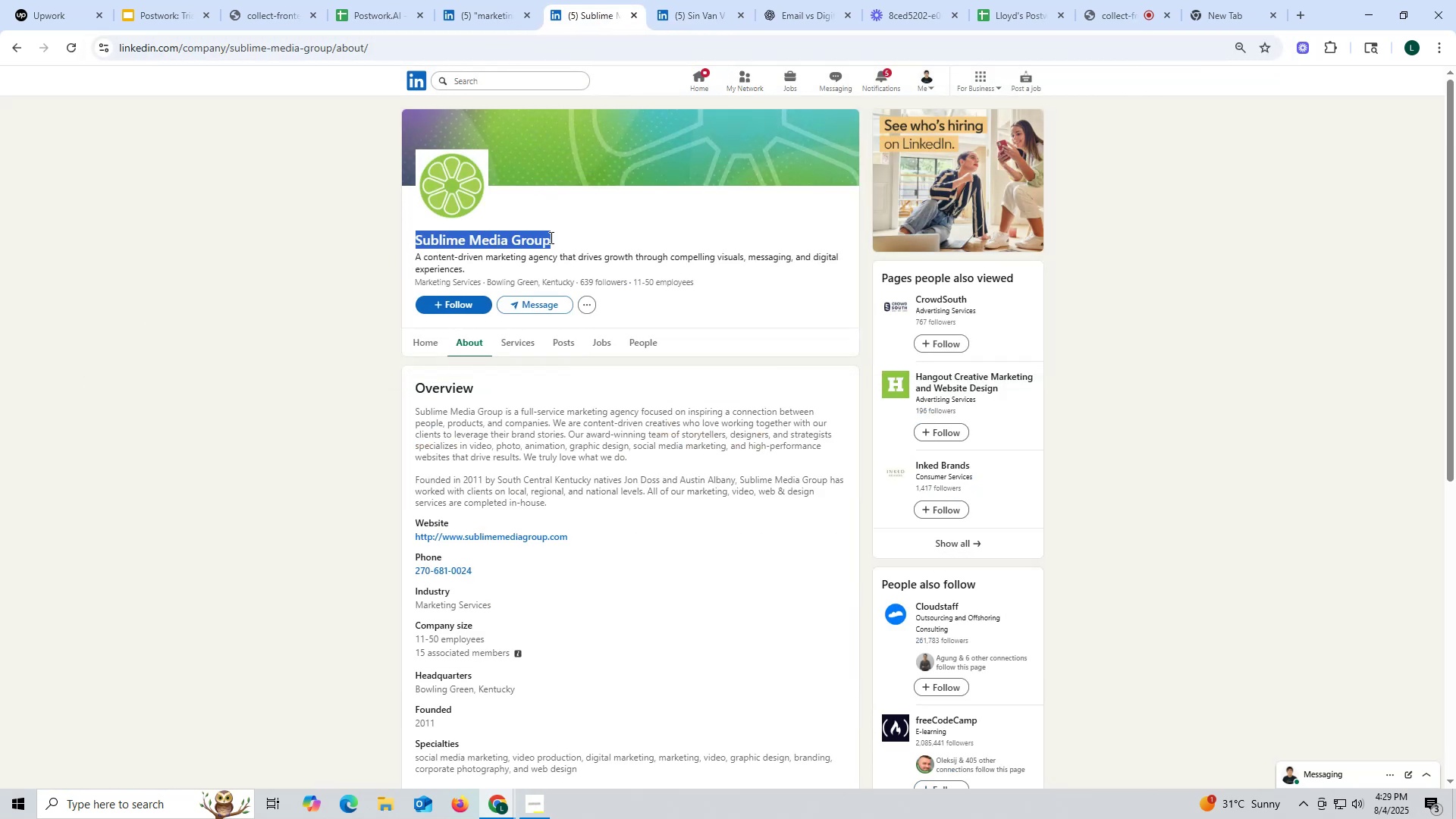 
key(Control+ControlLeft)
 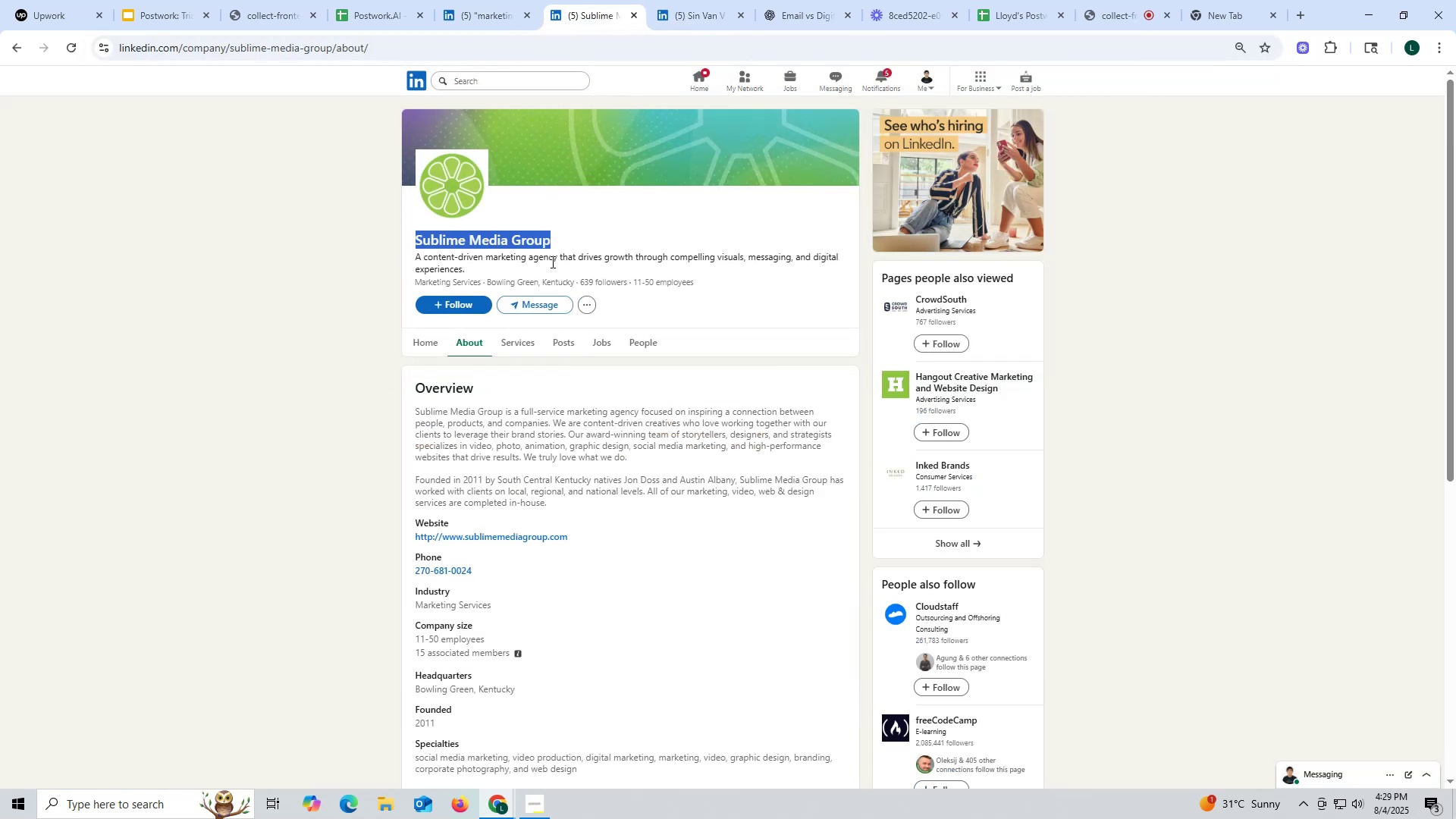 
key(Control+C)
 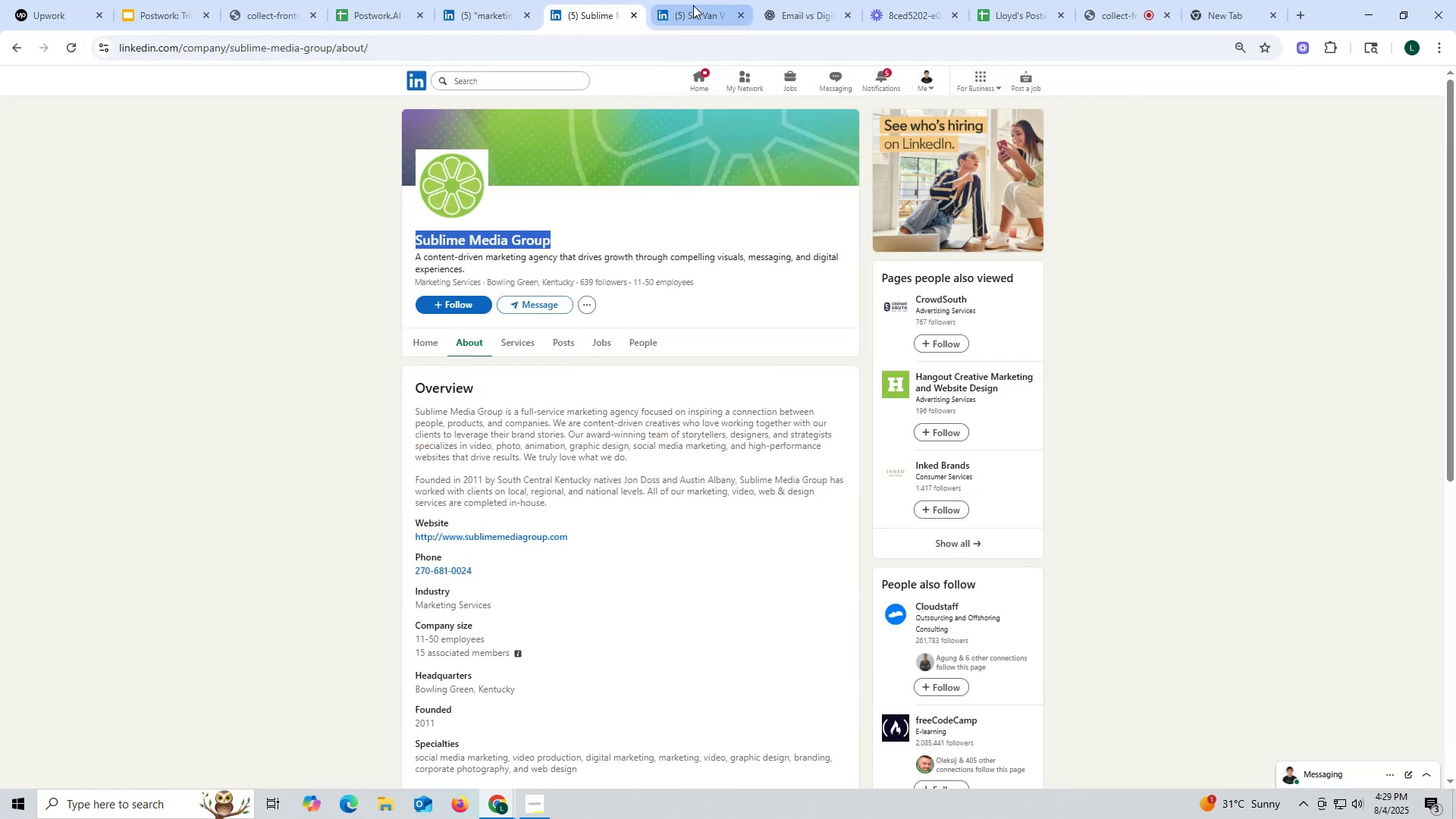 
key(Control+ControlLeft)
 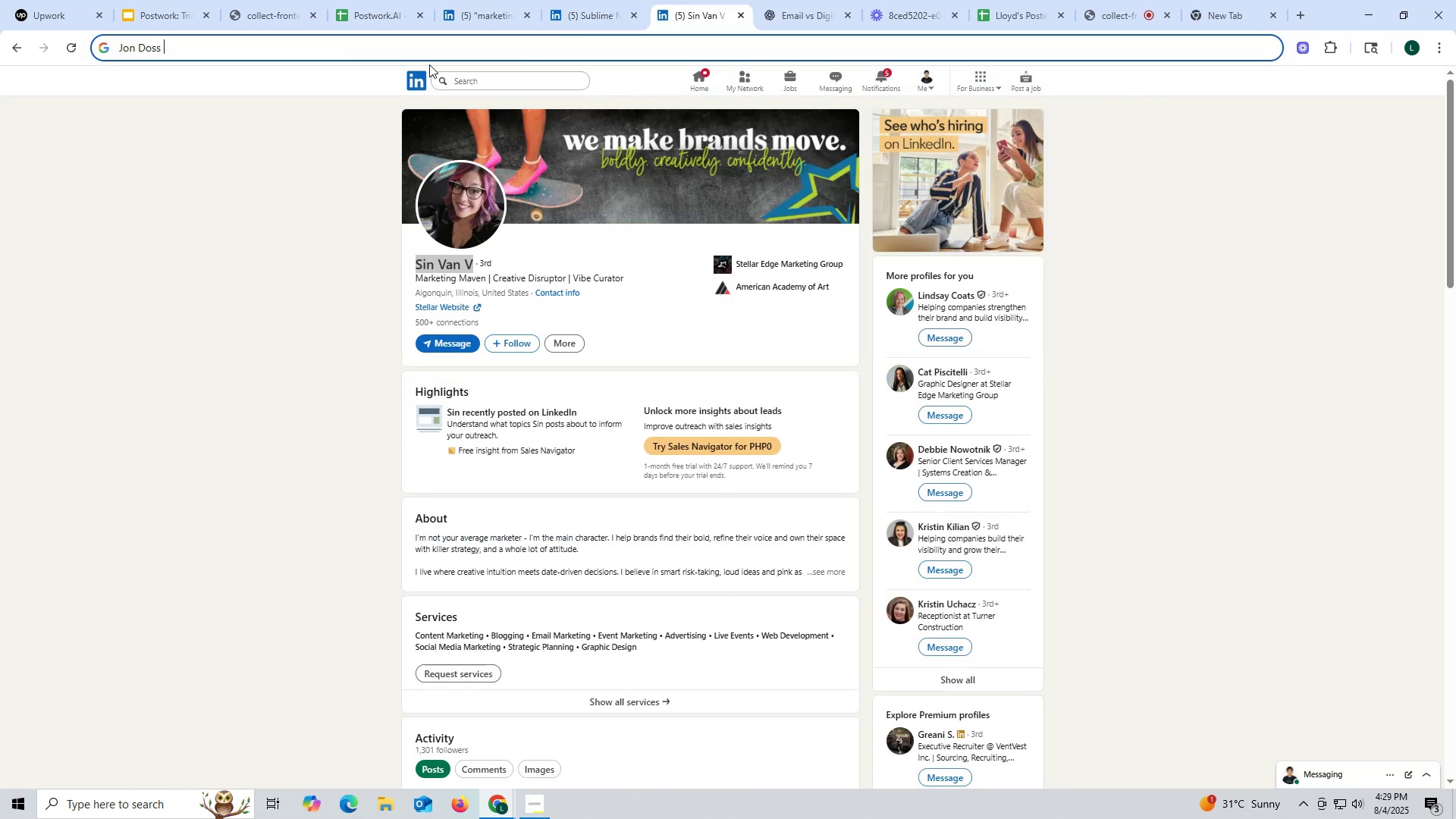 
key(Control+V)
 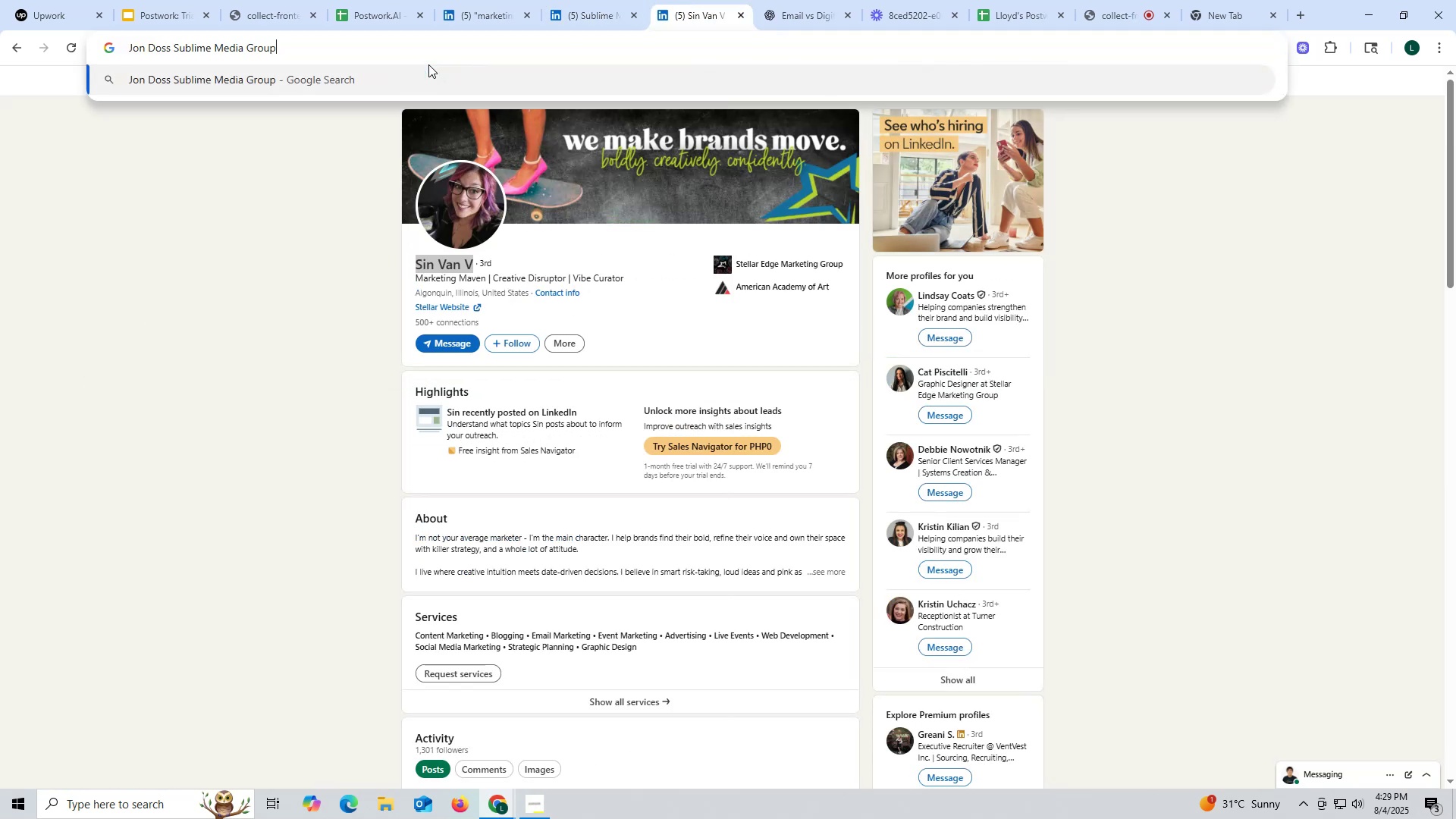 
key(Space)
 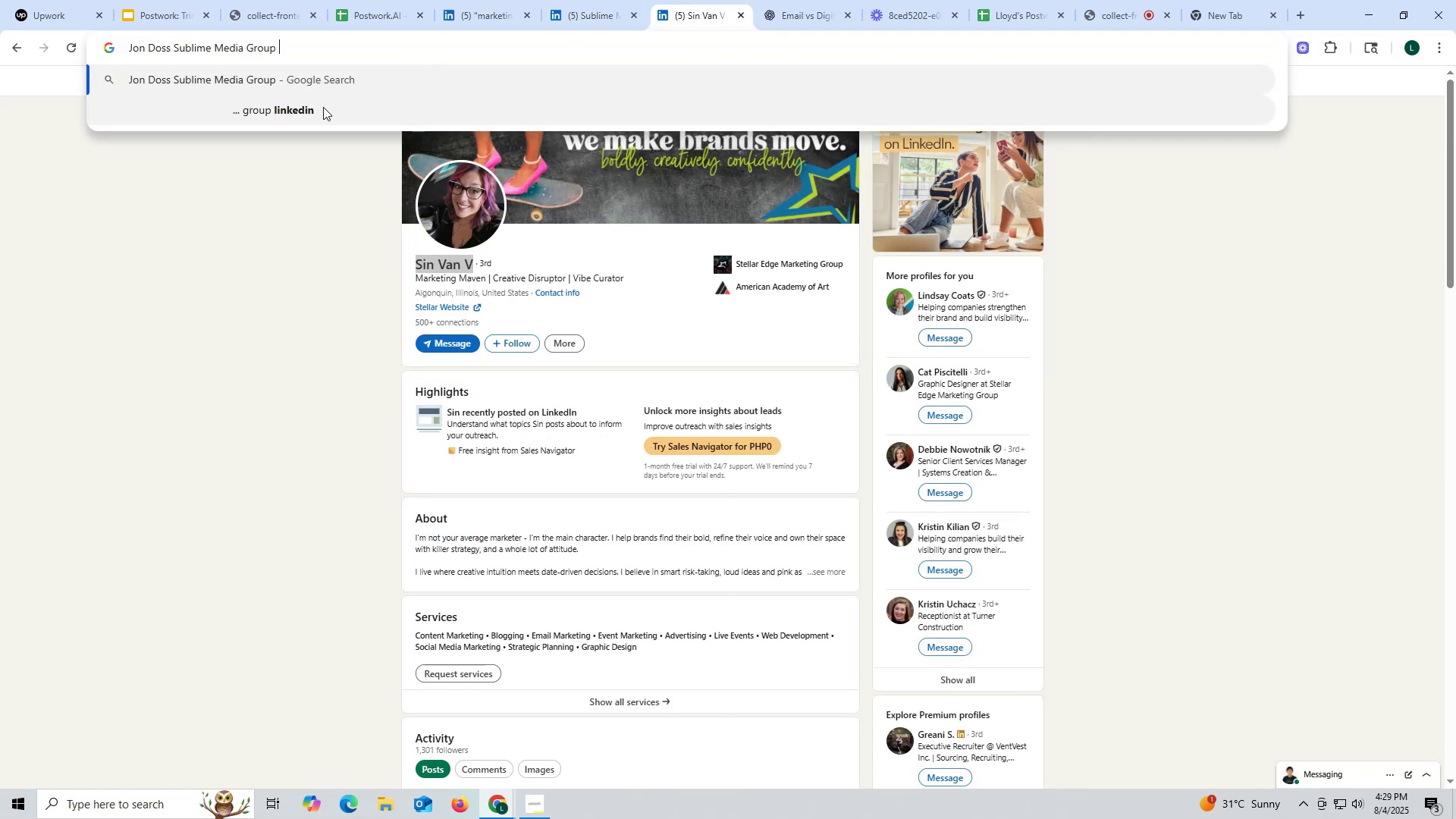 
left_click([323, 107])
 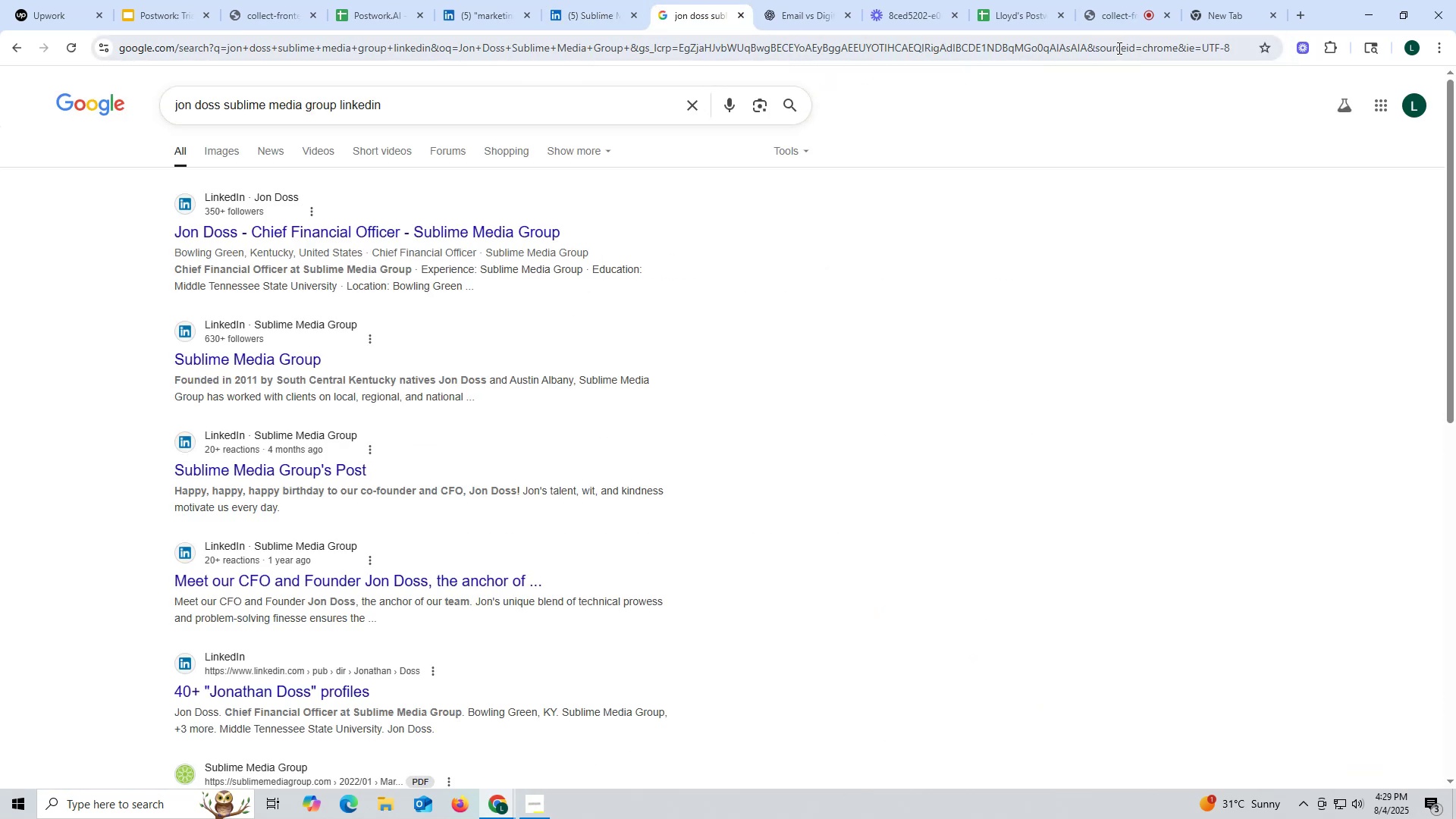 
left_click([1097, 14])
 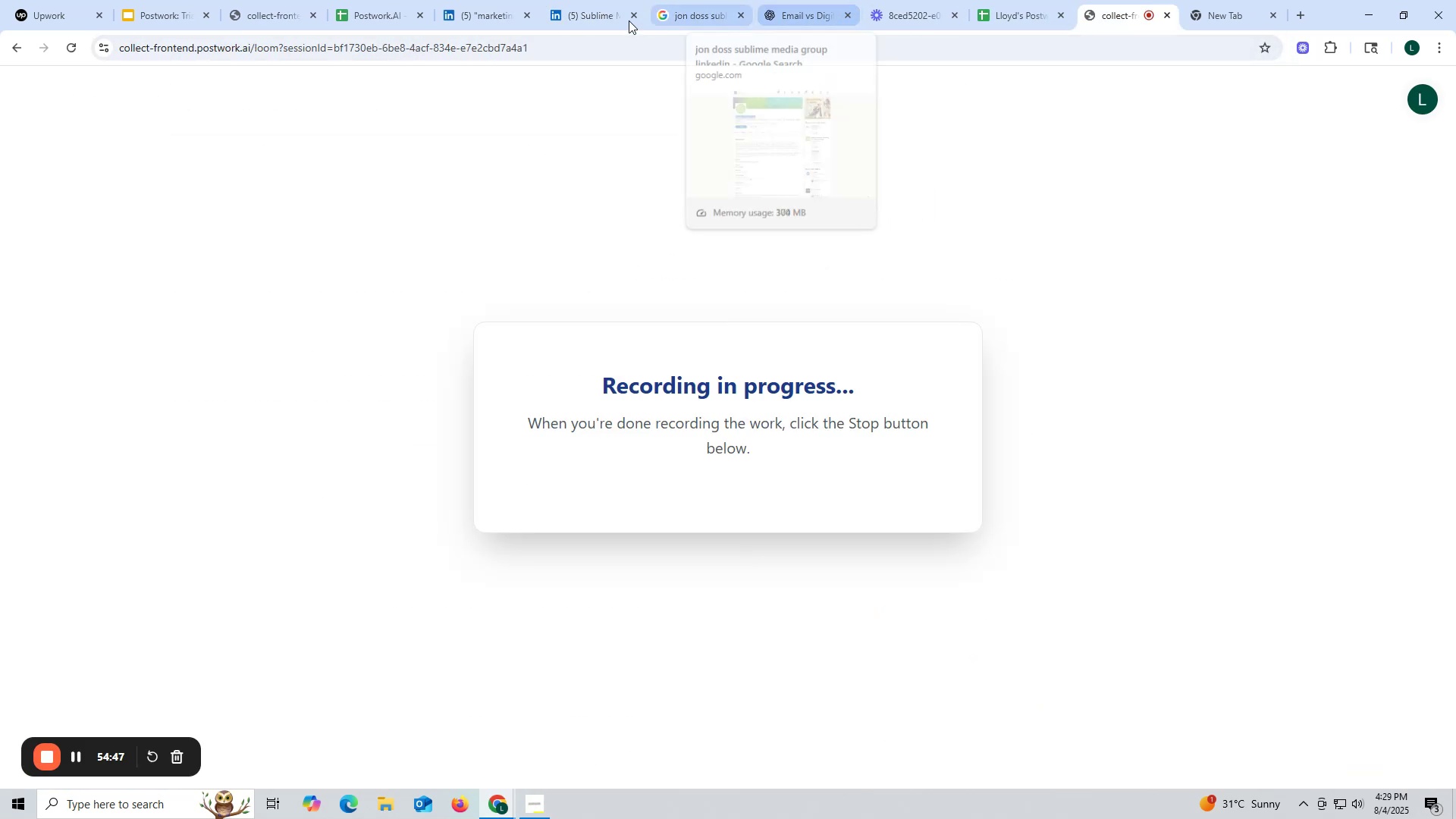 
left_click([599, 12])
 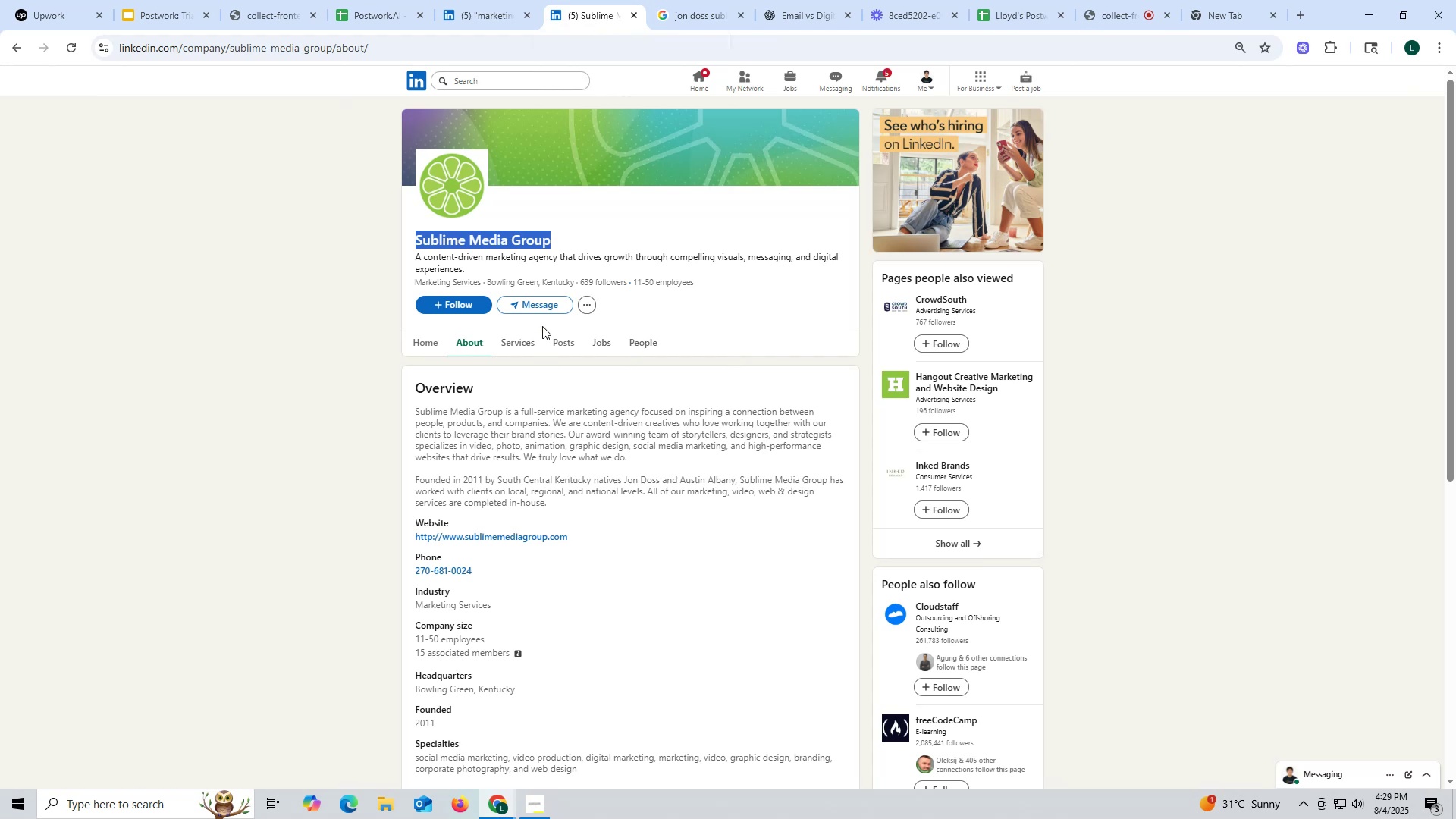 
wait(14.77)
 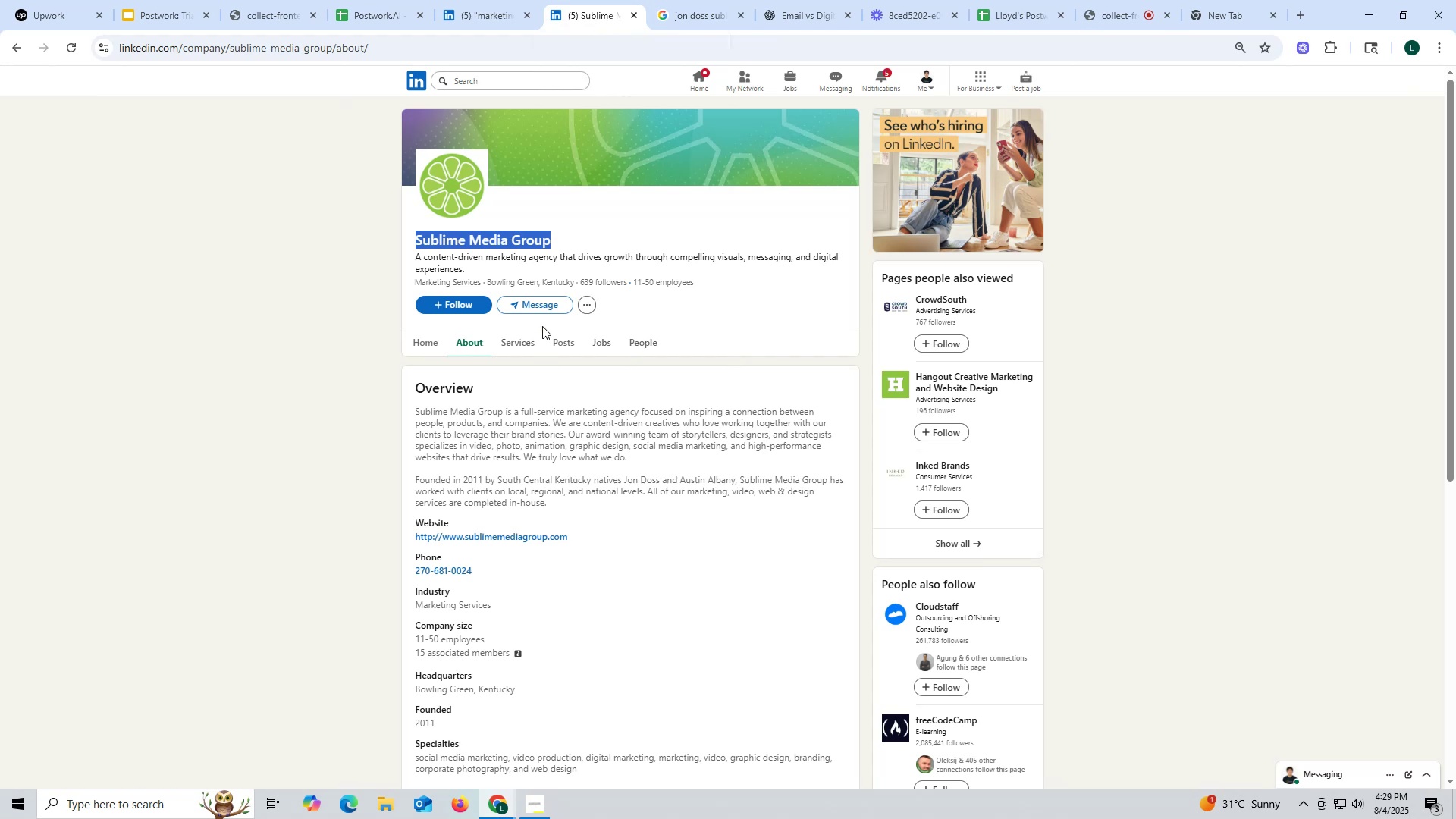 
left_click([693, 15])
 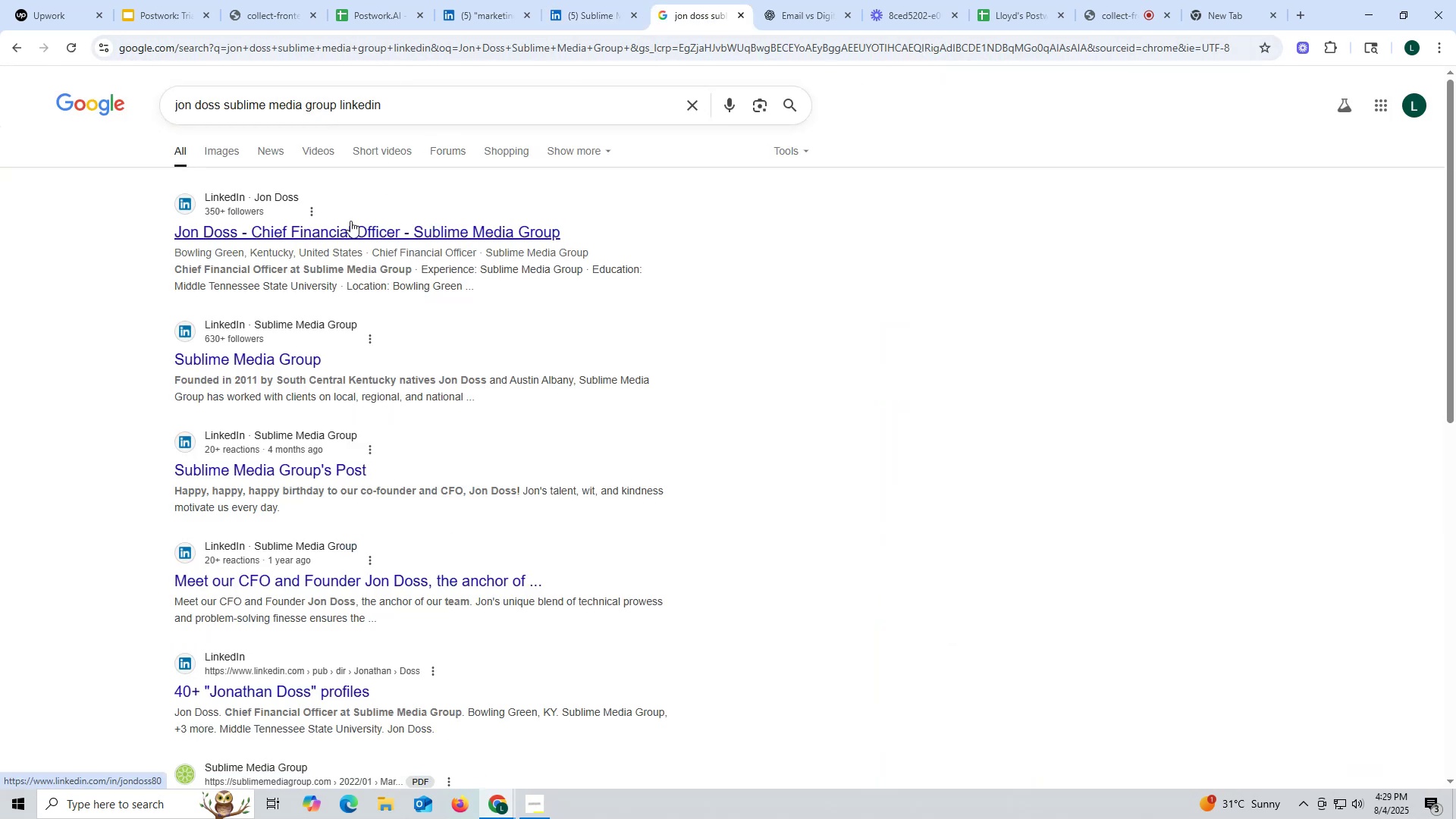 
left_click([349, 224])
 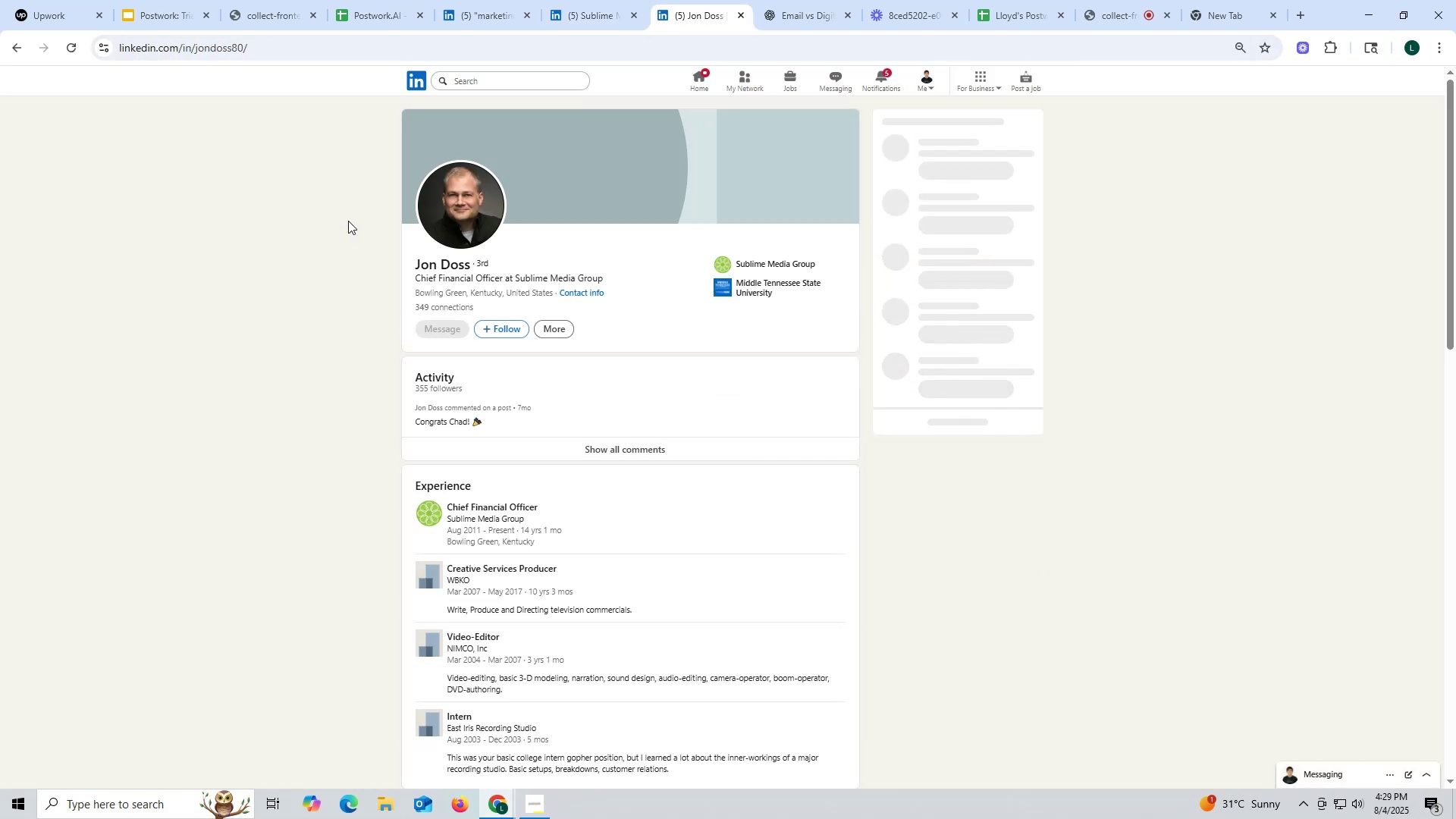 
wait(8.18)
 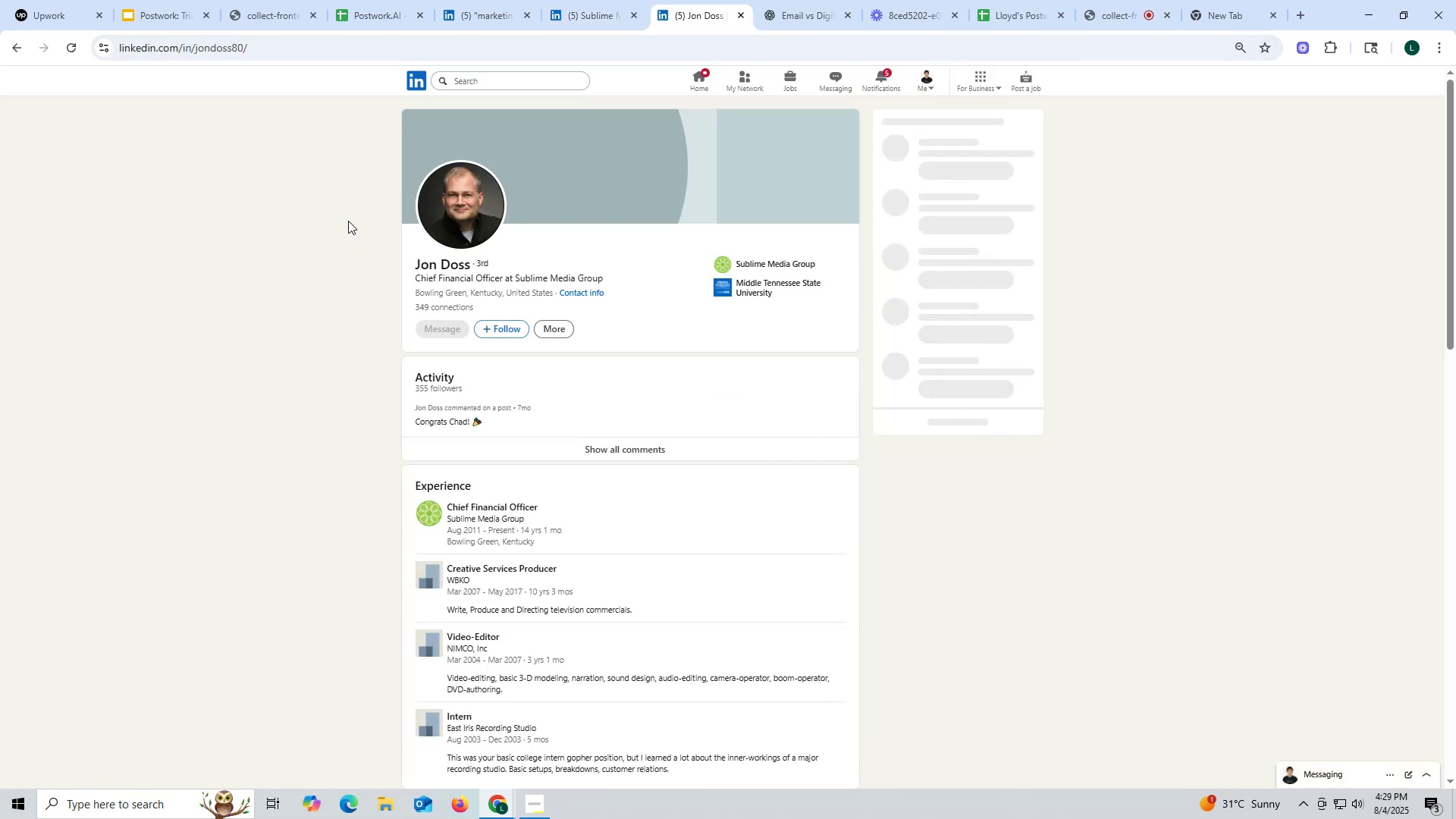 
left_click([585, 21])
 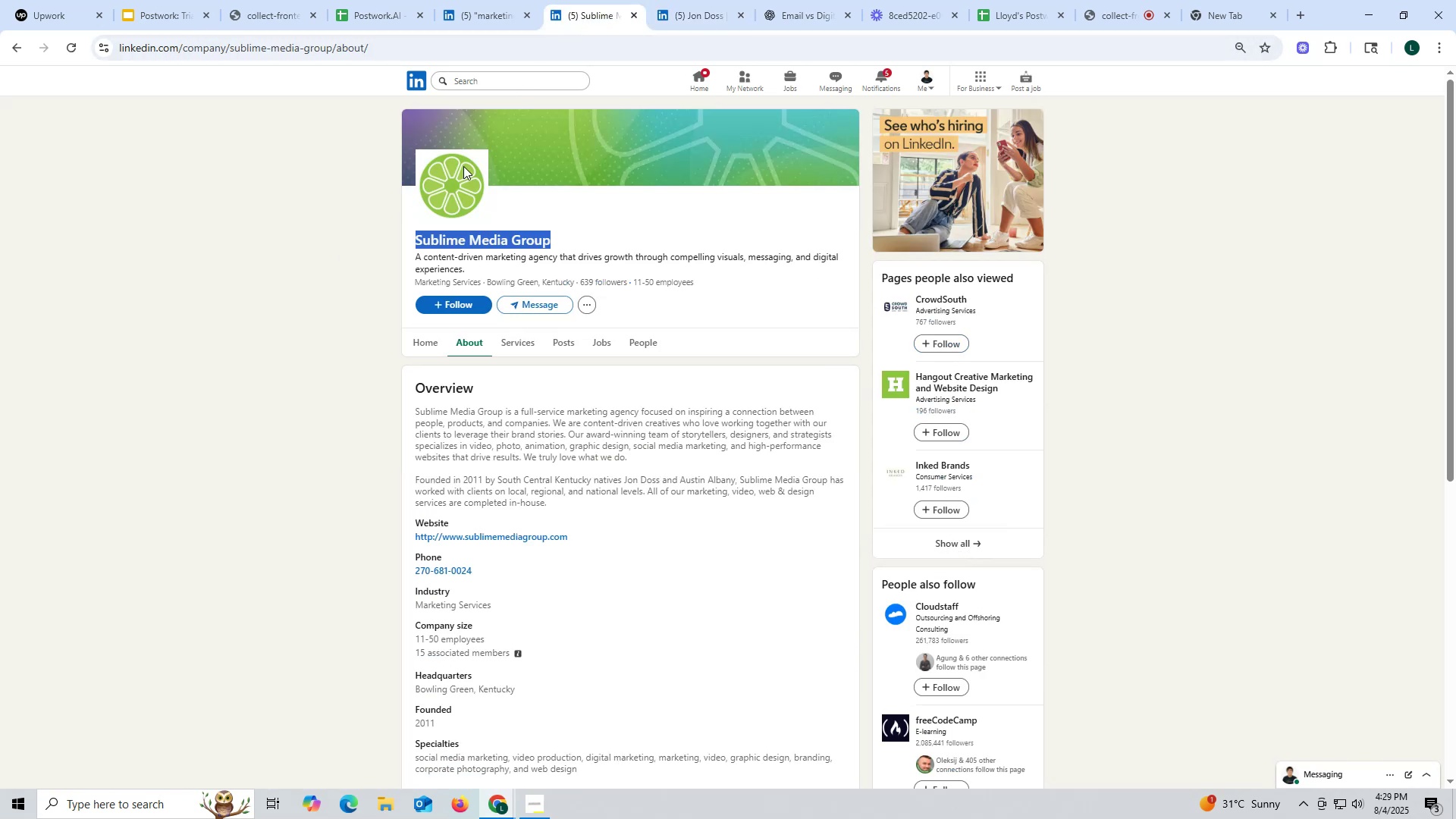 
key(Control+ControlLeft)
 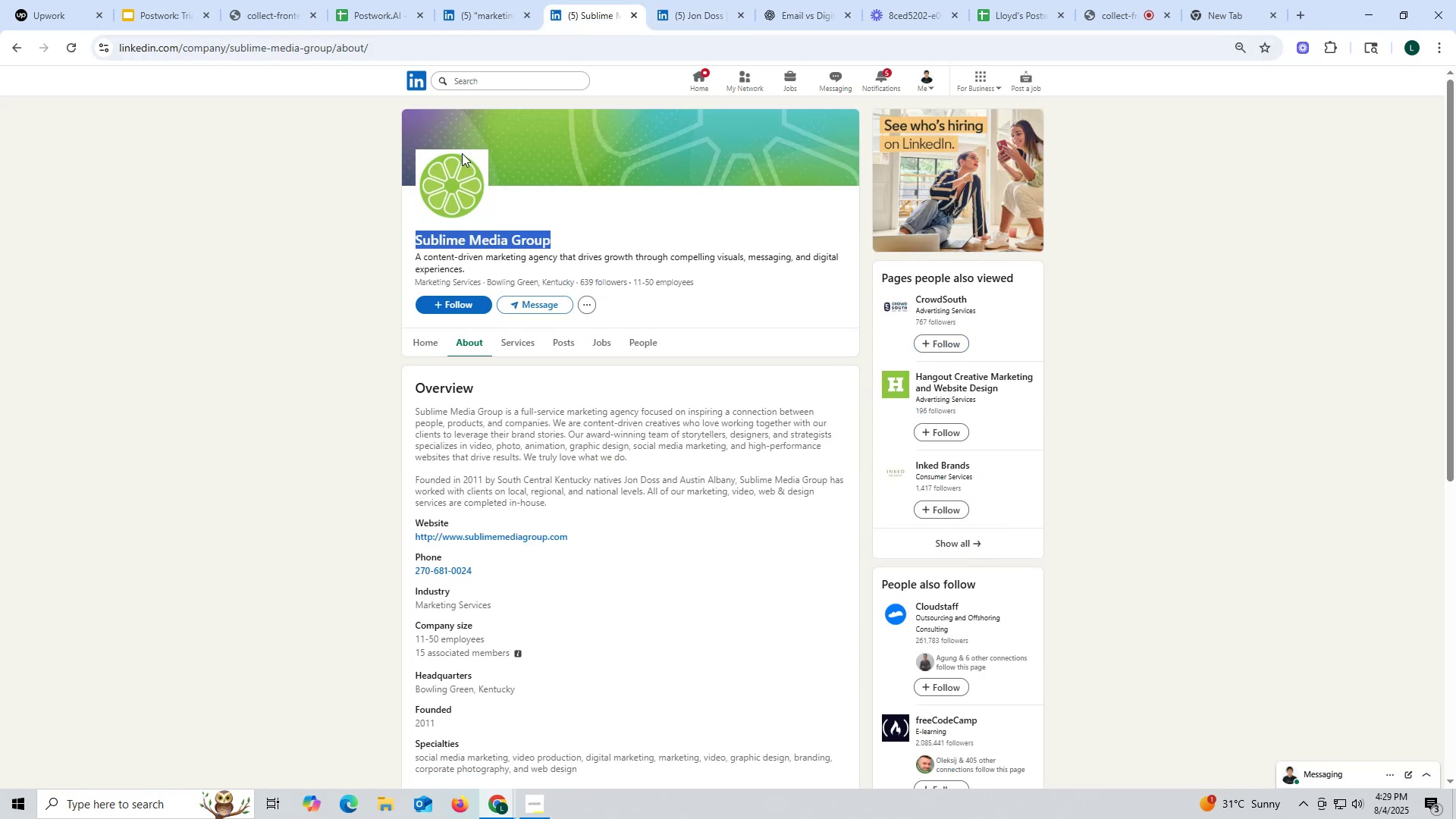 
key(Control+C)
 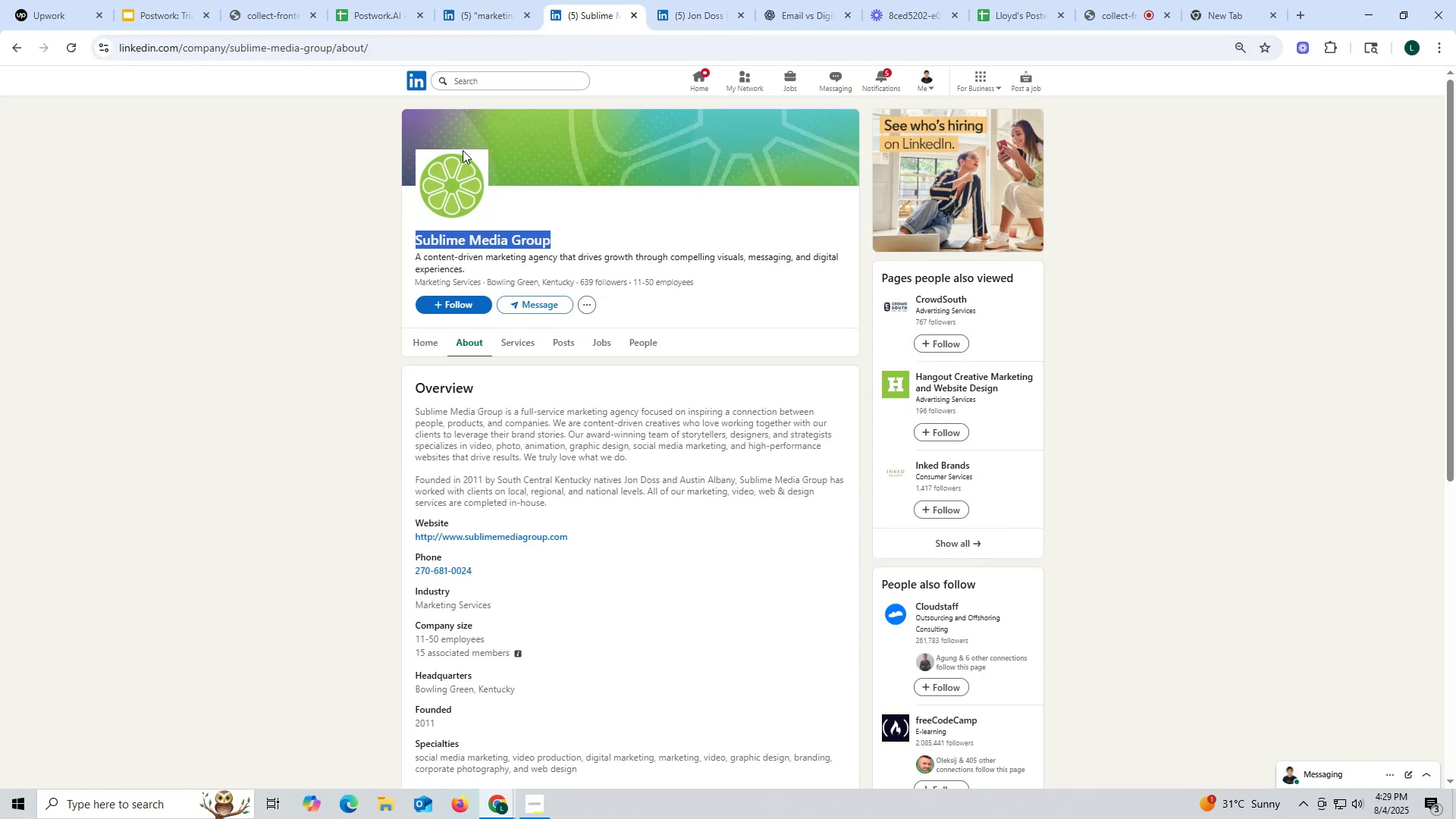 
key(Control+ControlLeft)
 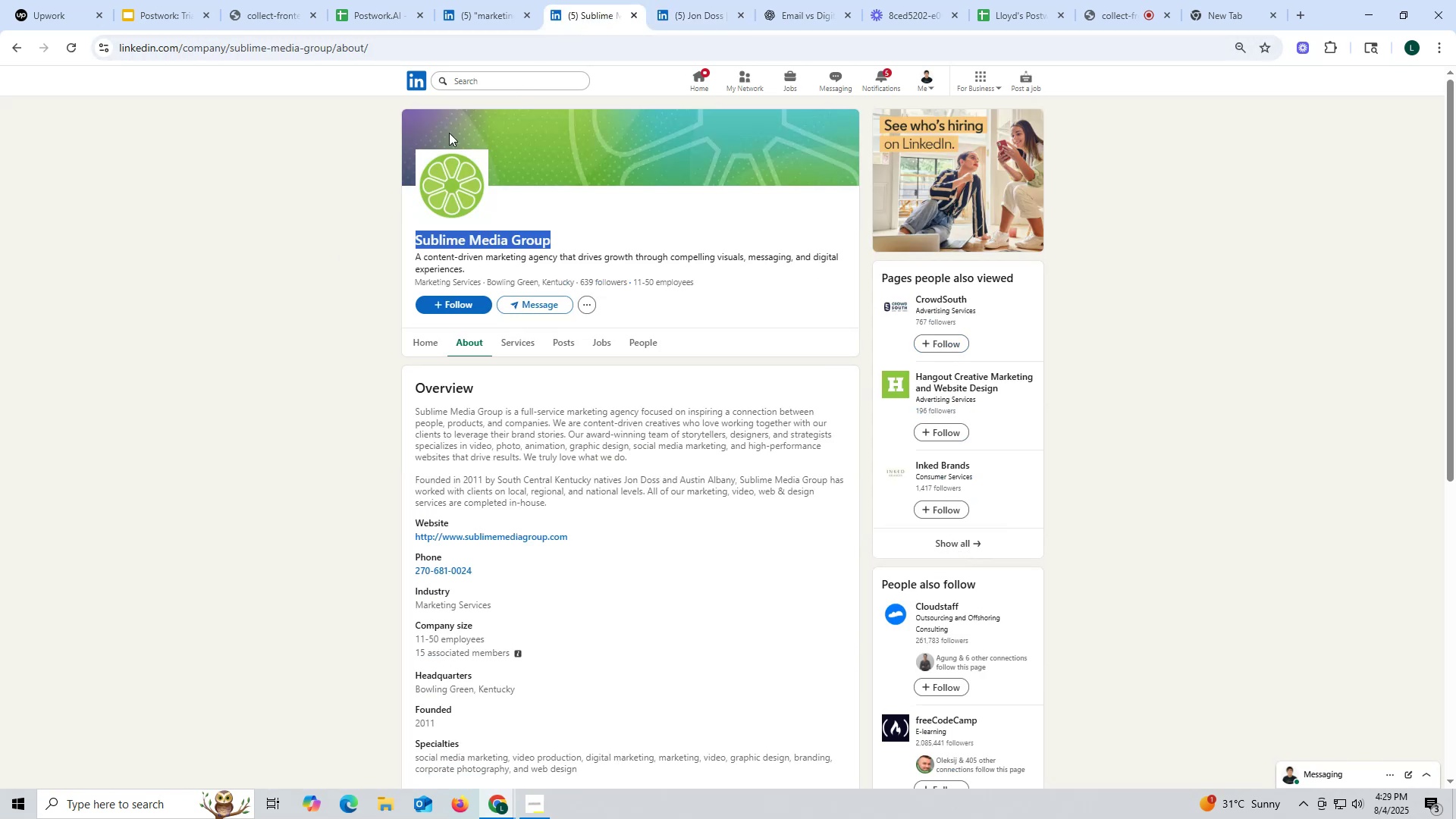 
key(Control+C)
 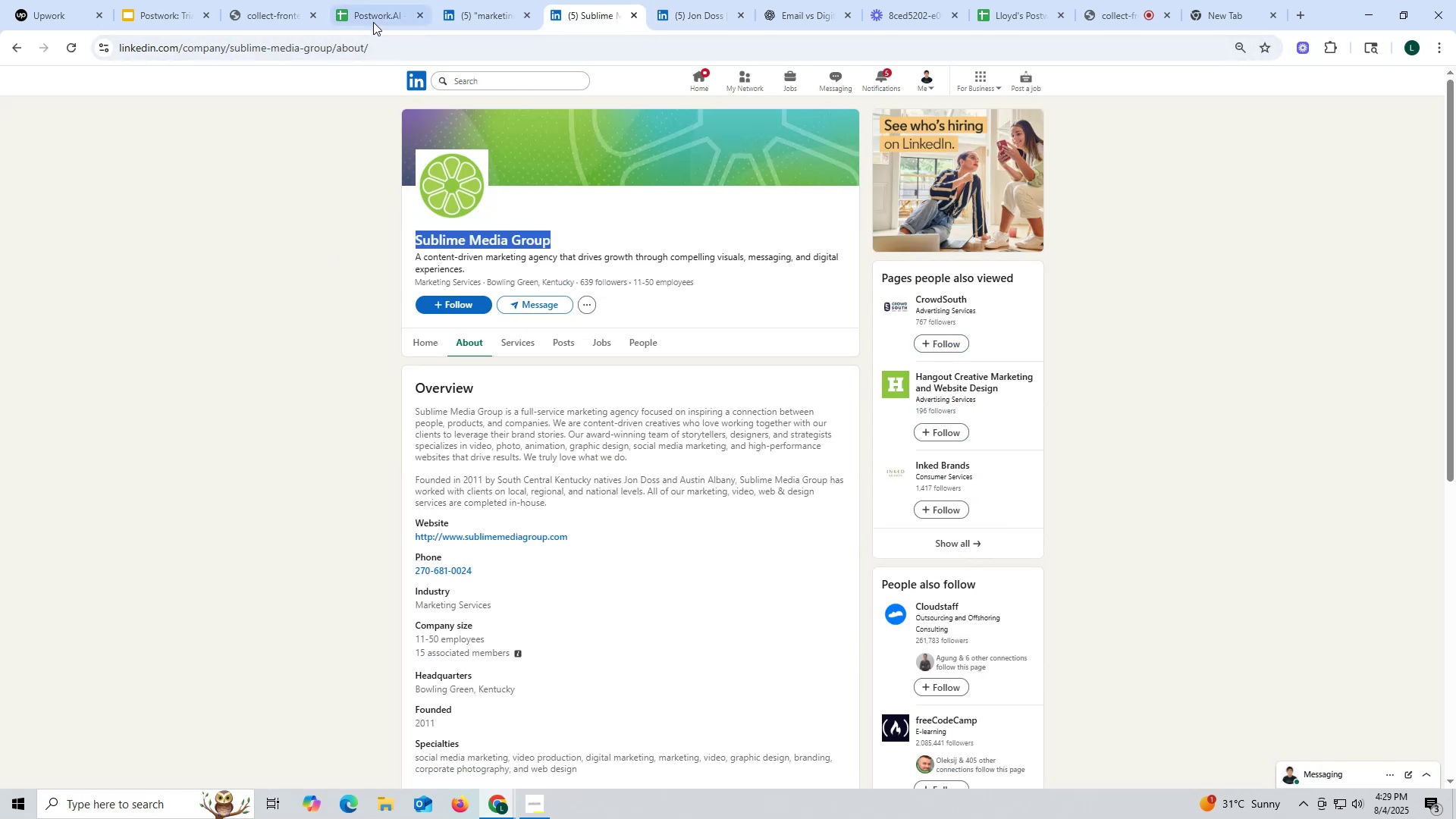 
left_click([370, 16])
 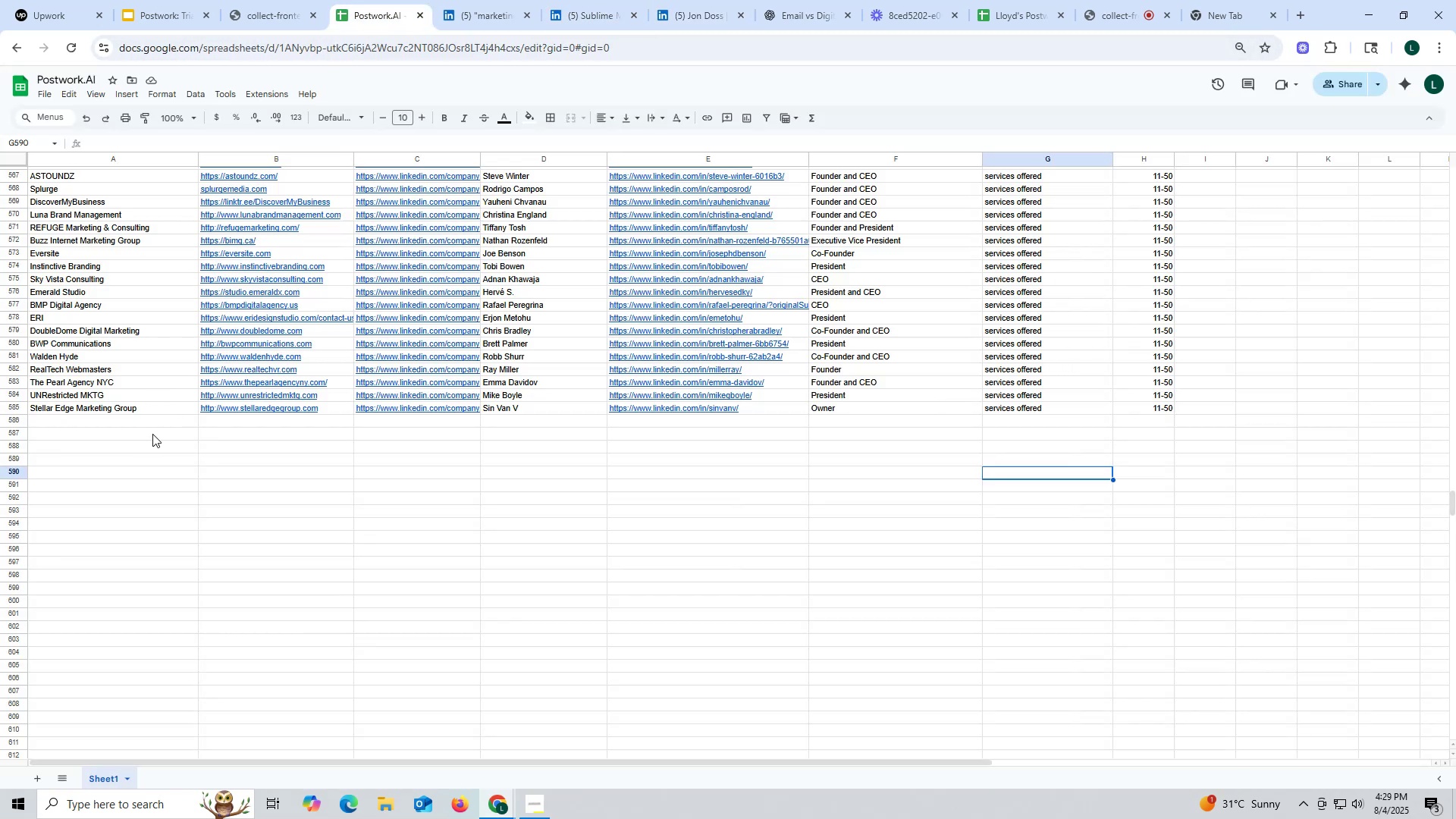 
double_click([152, 417])
 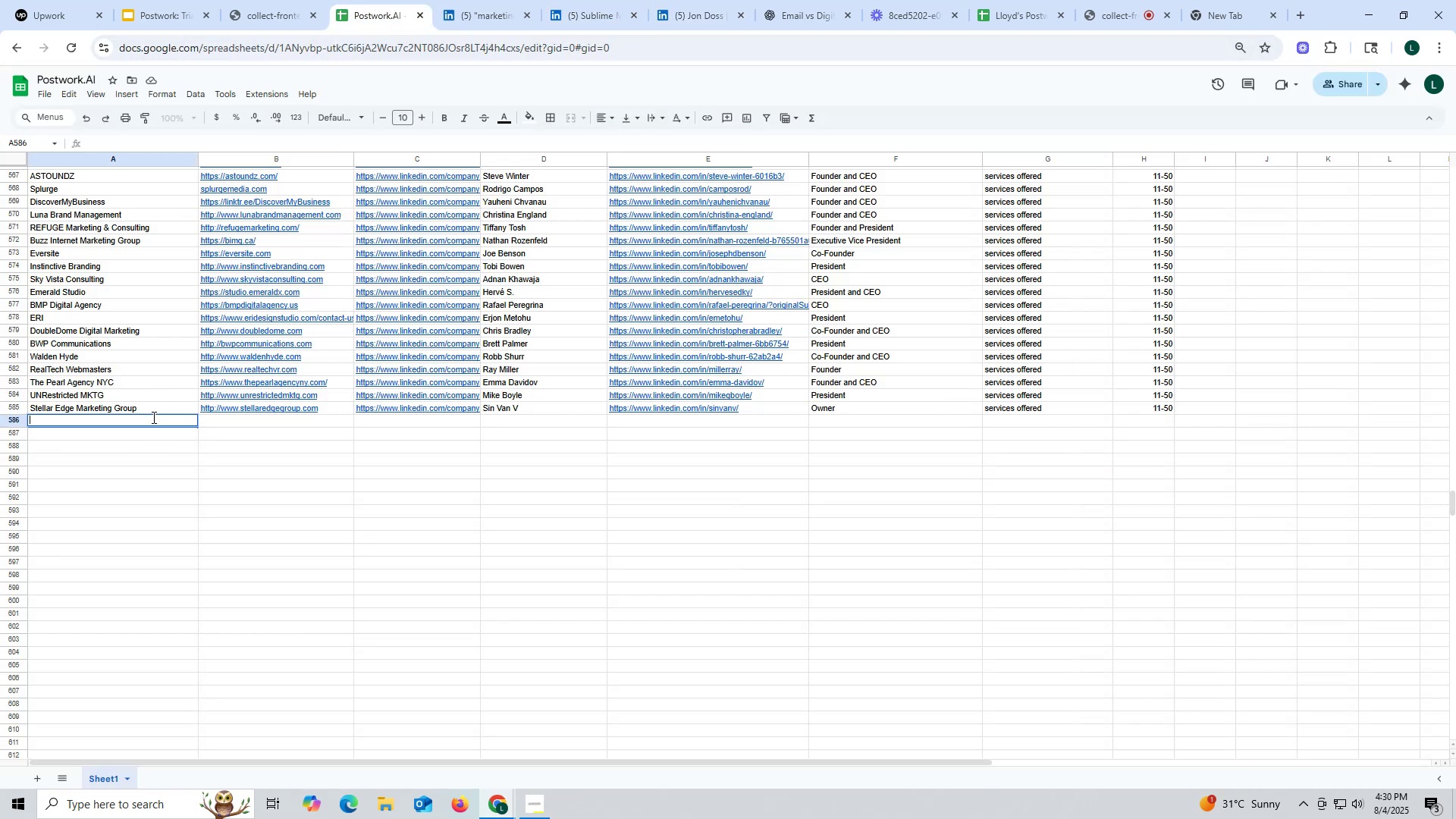 
key(Control+ControlLeft)
 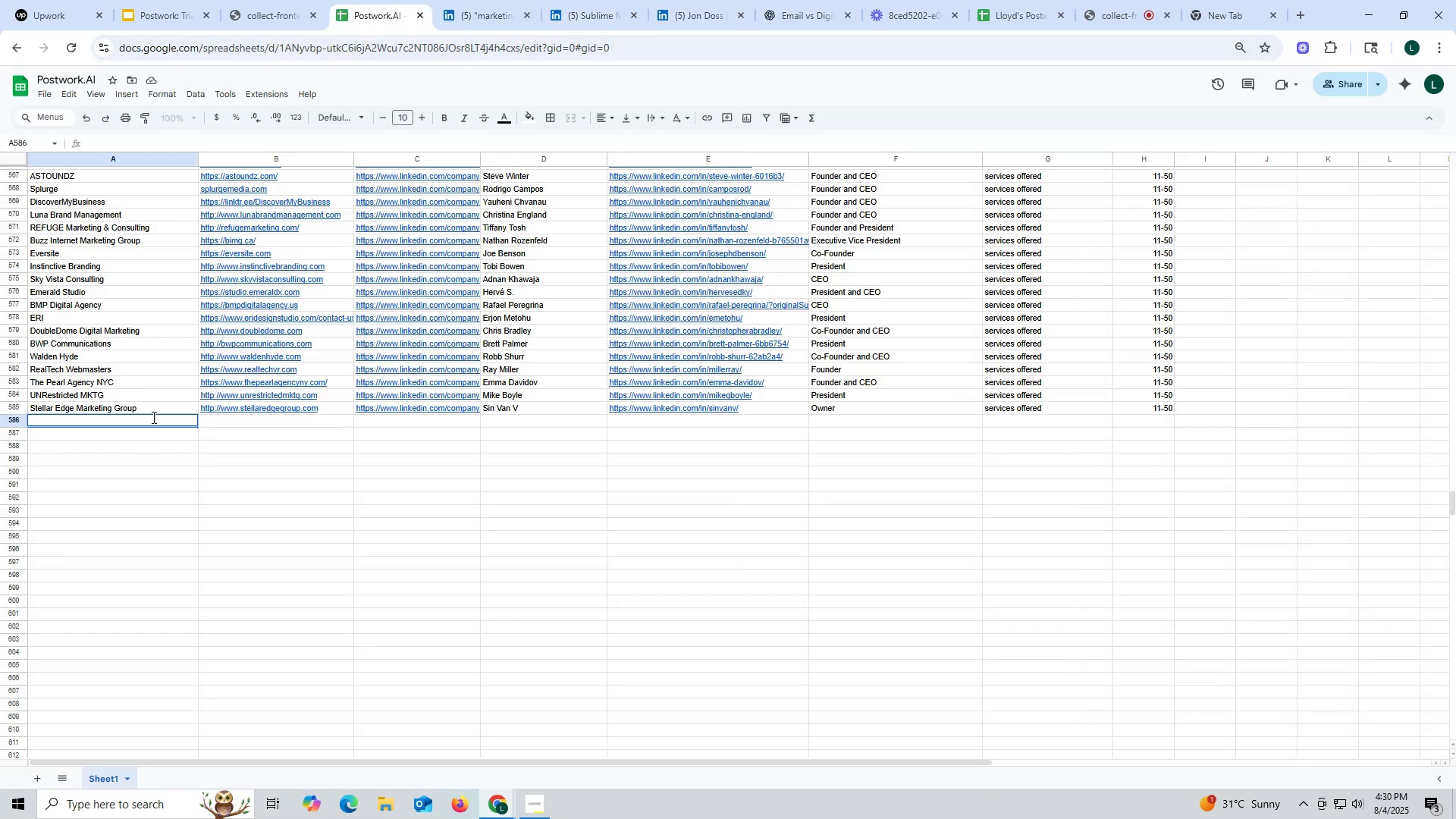 
key(Control+V)
 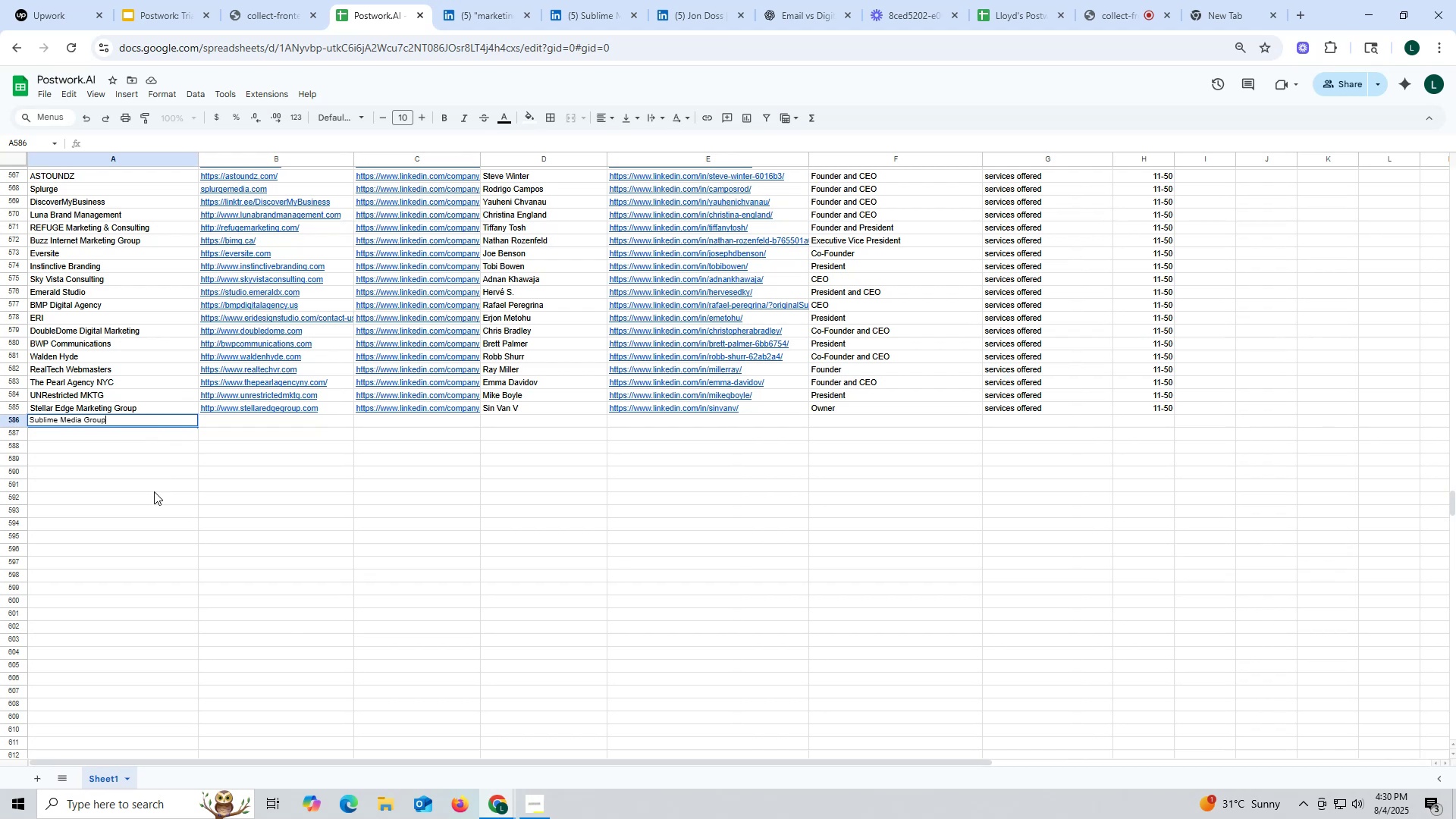 
left_click([154, 492])
 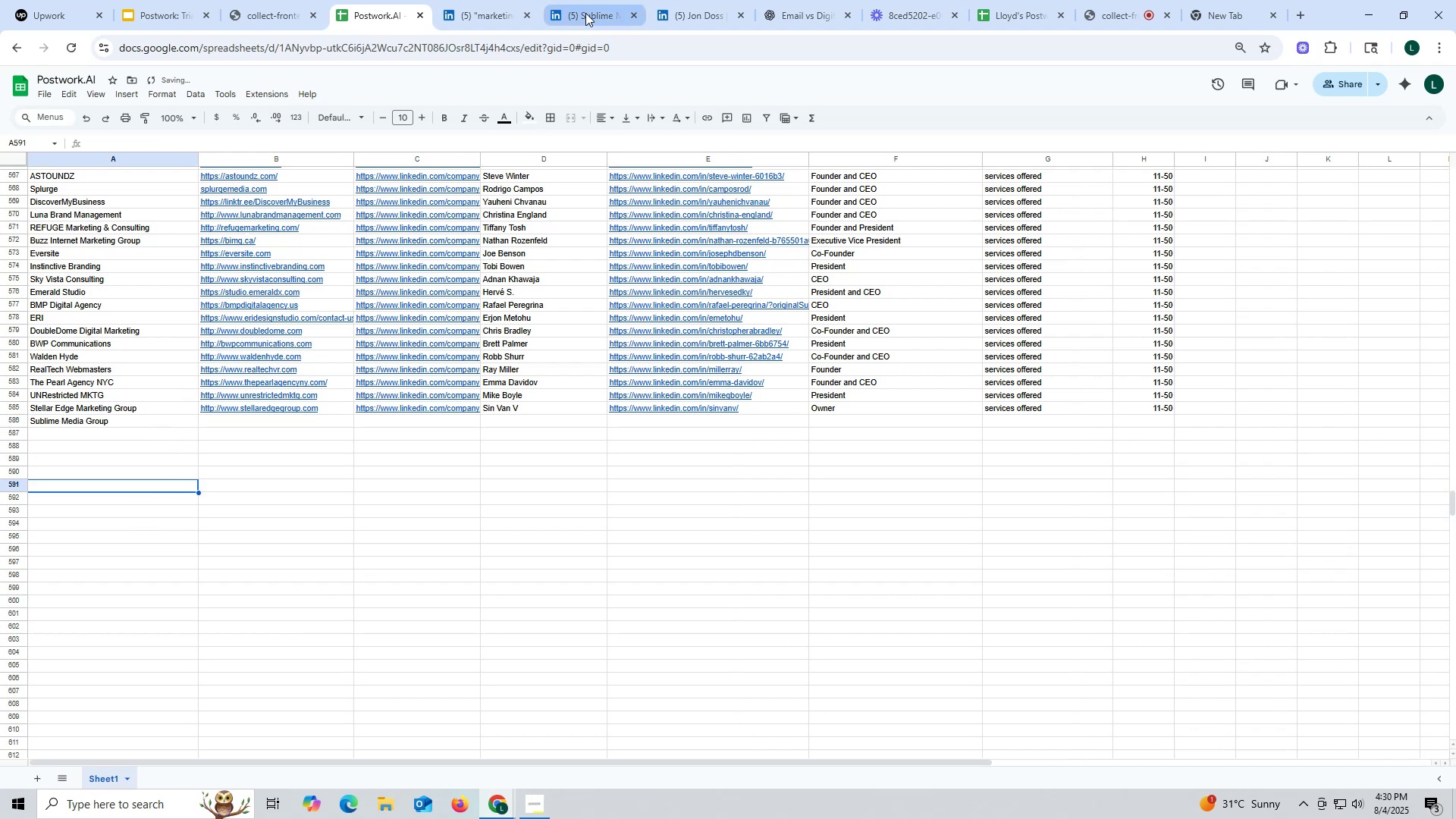 
left_click([613, 10])
 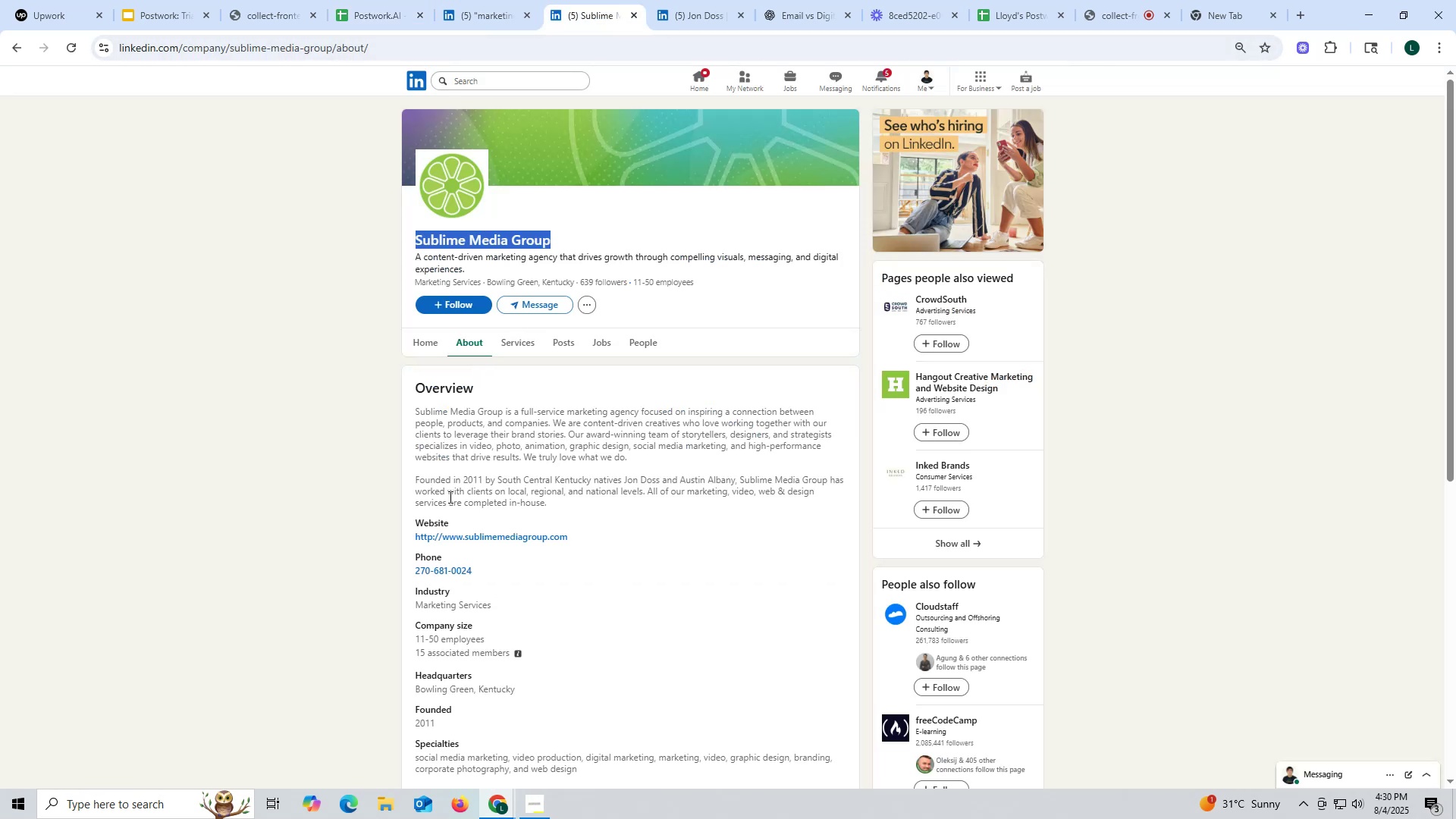 
left_click_drag(start_coordinate=[406, 536], to_coordinate=[601, 532])
 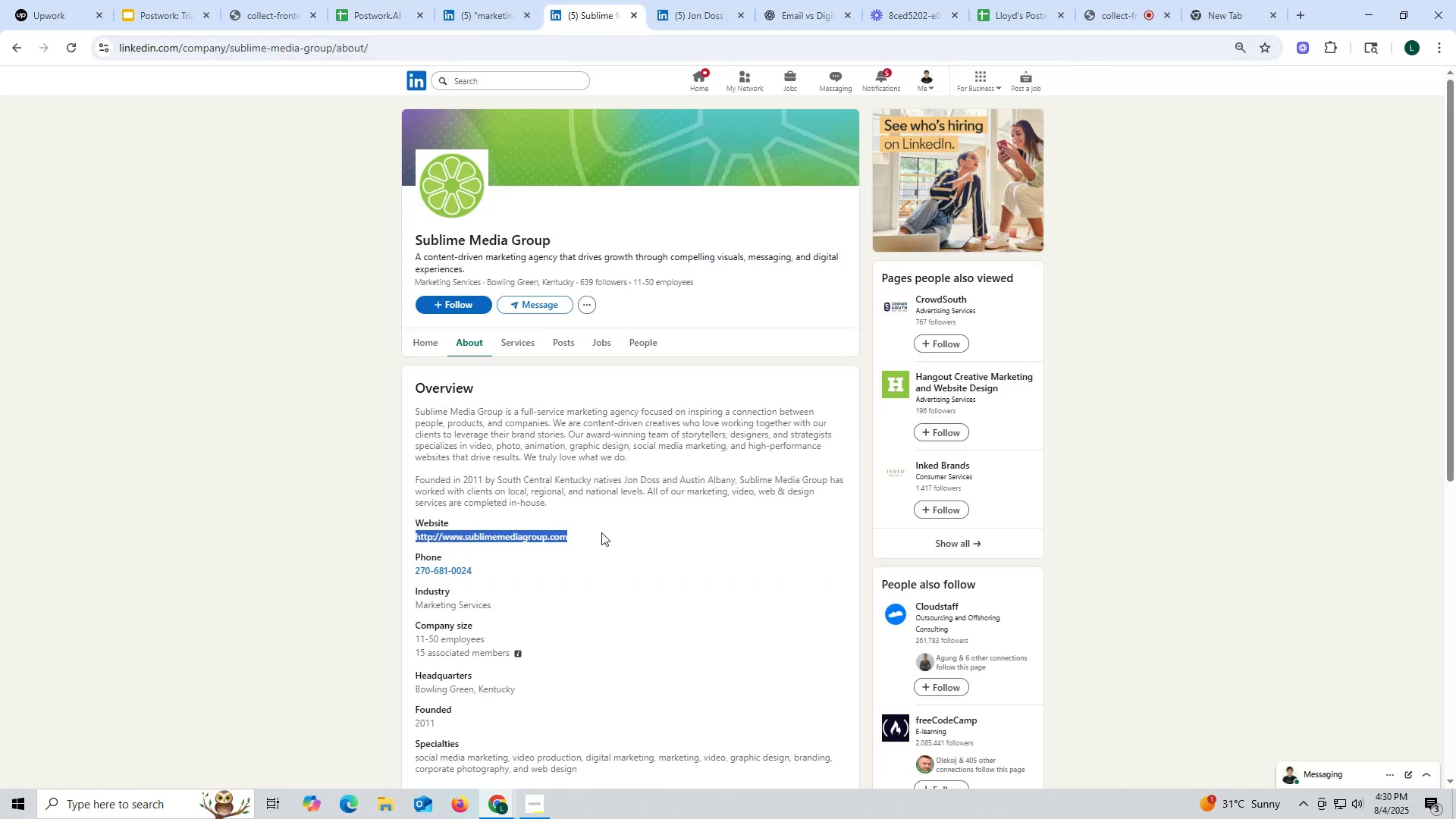 
key(Control+ControlLeft)
 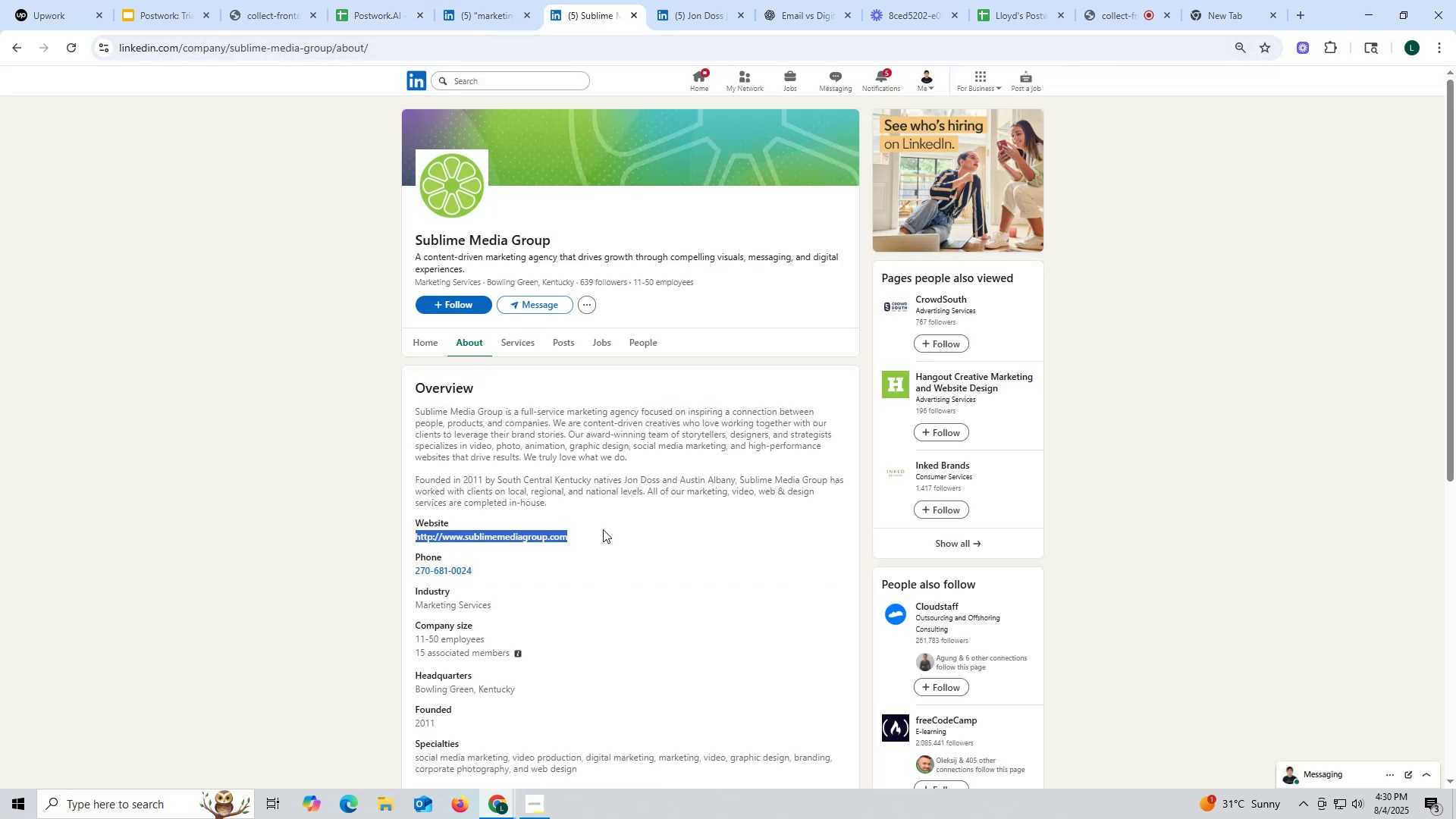 
key(Control+C)
 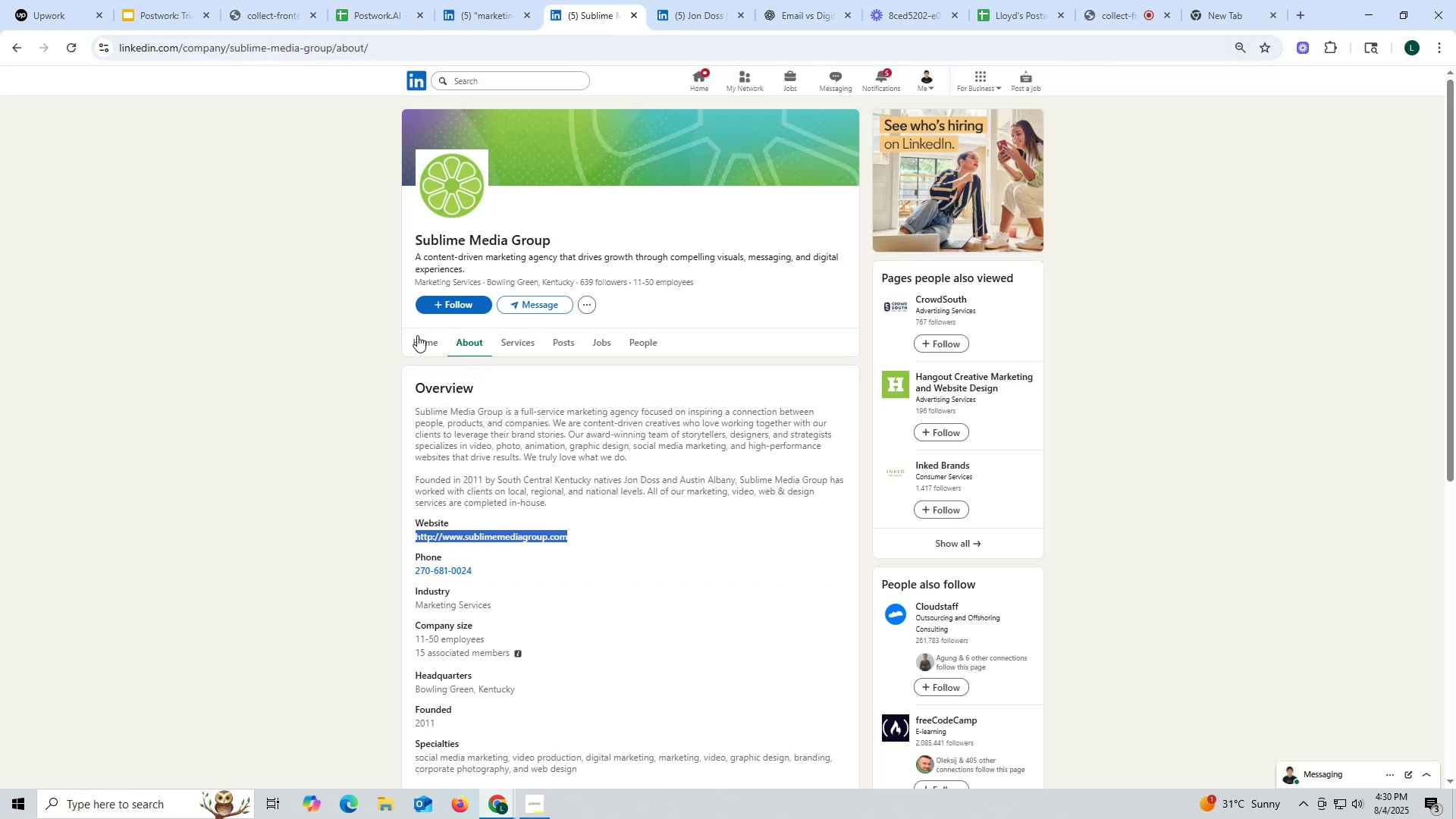 
left_click([421, 341])
 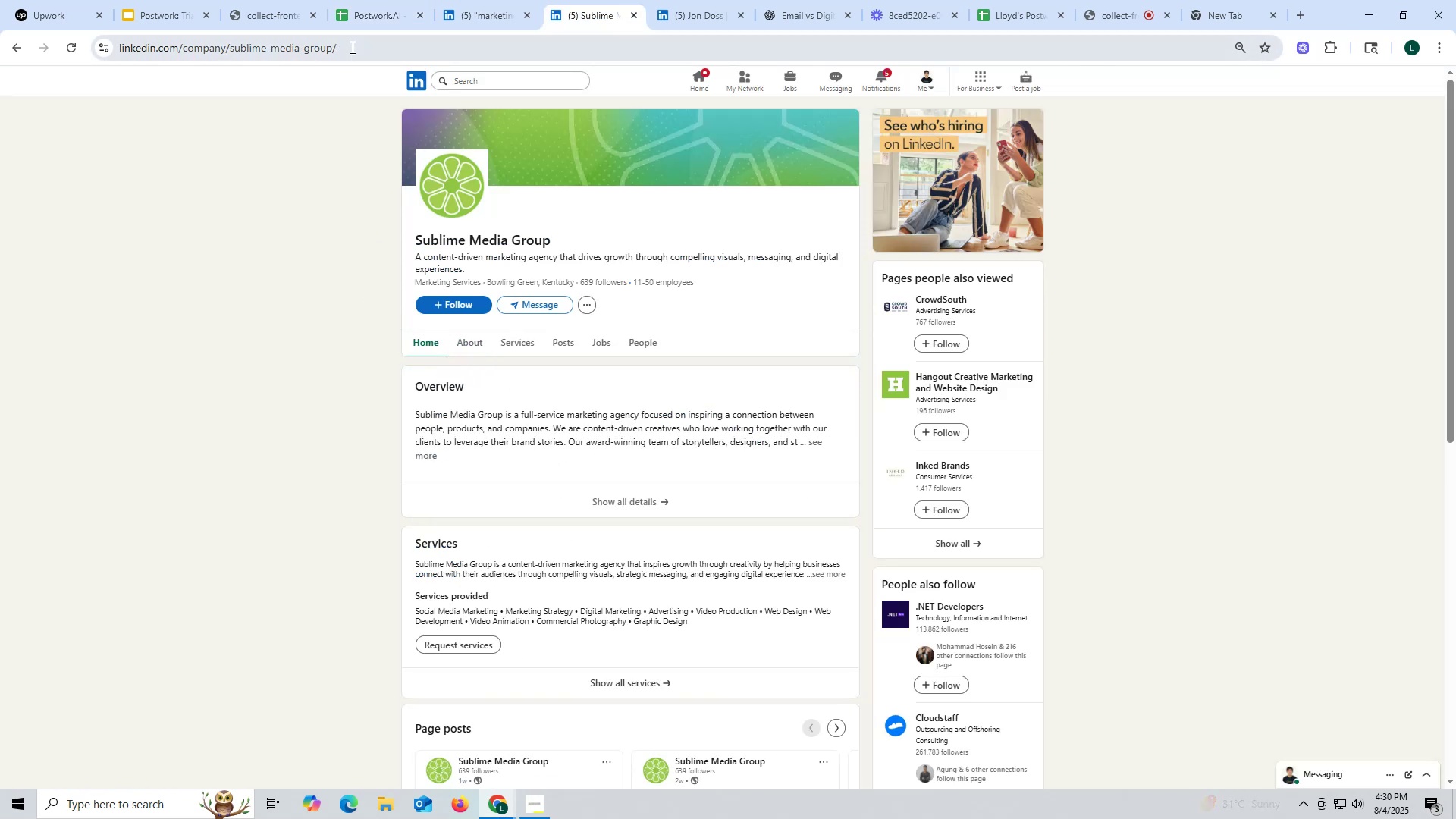 
left_click([362, 19])
 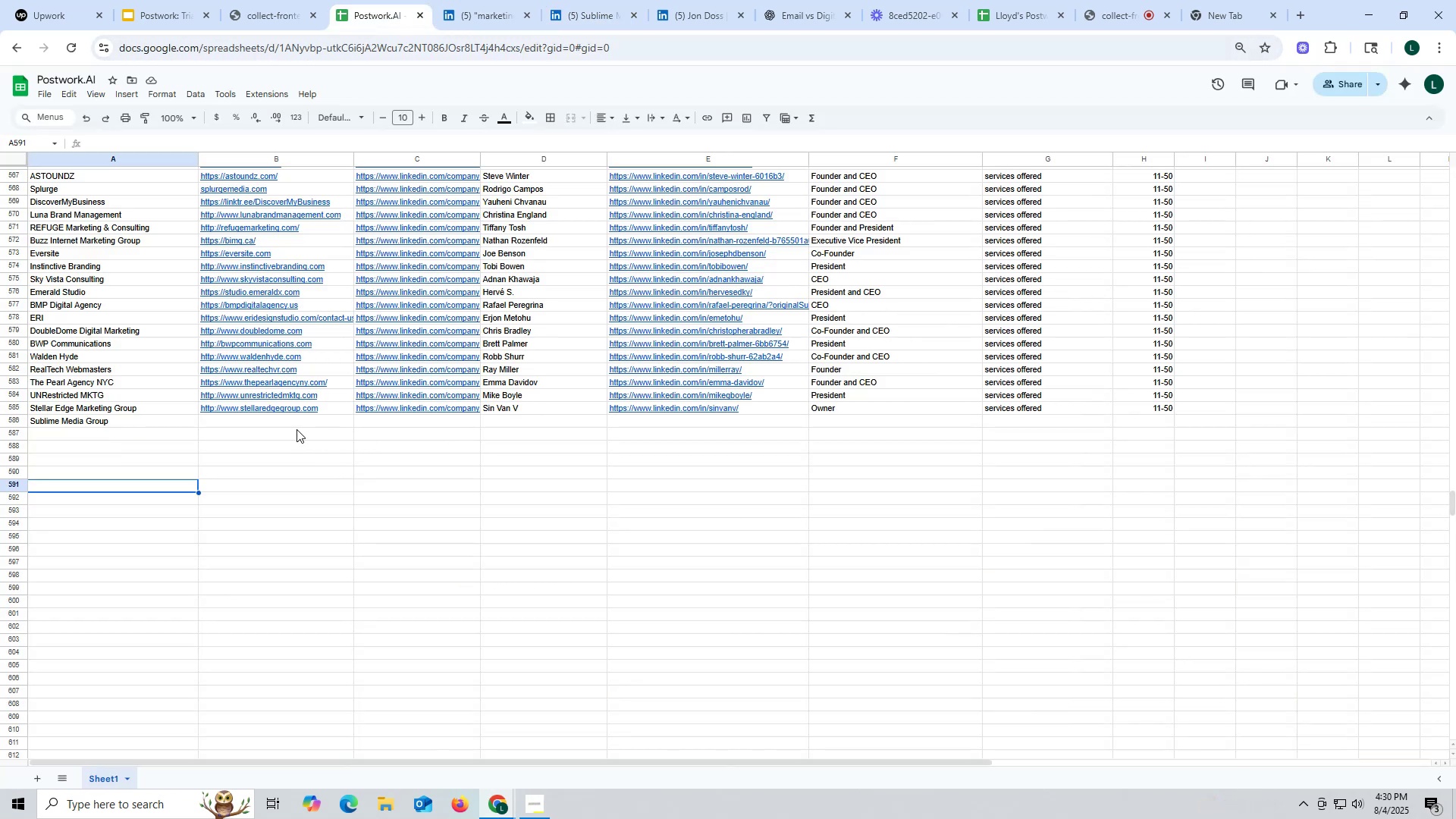 
double_click([266, 422])
 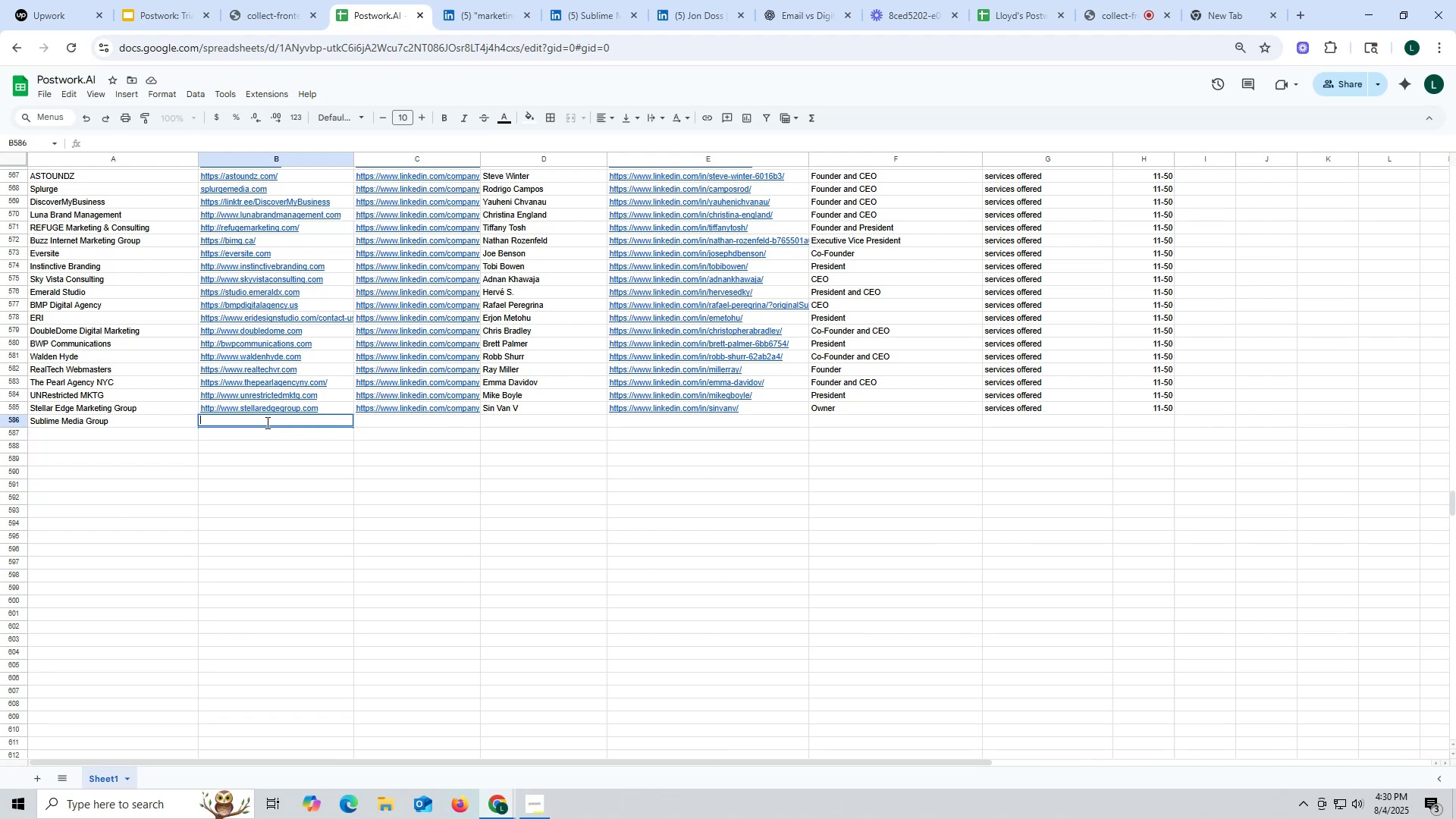 
triple_click([266, 422])
 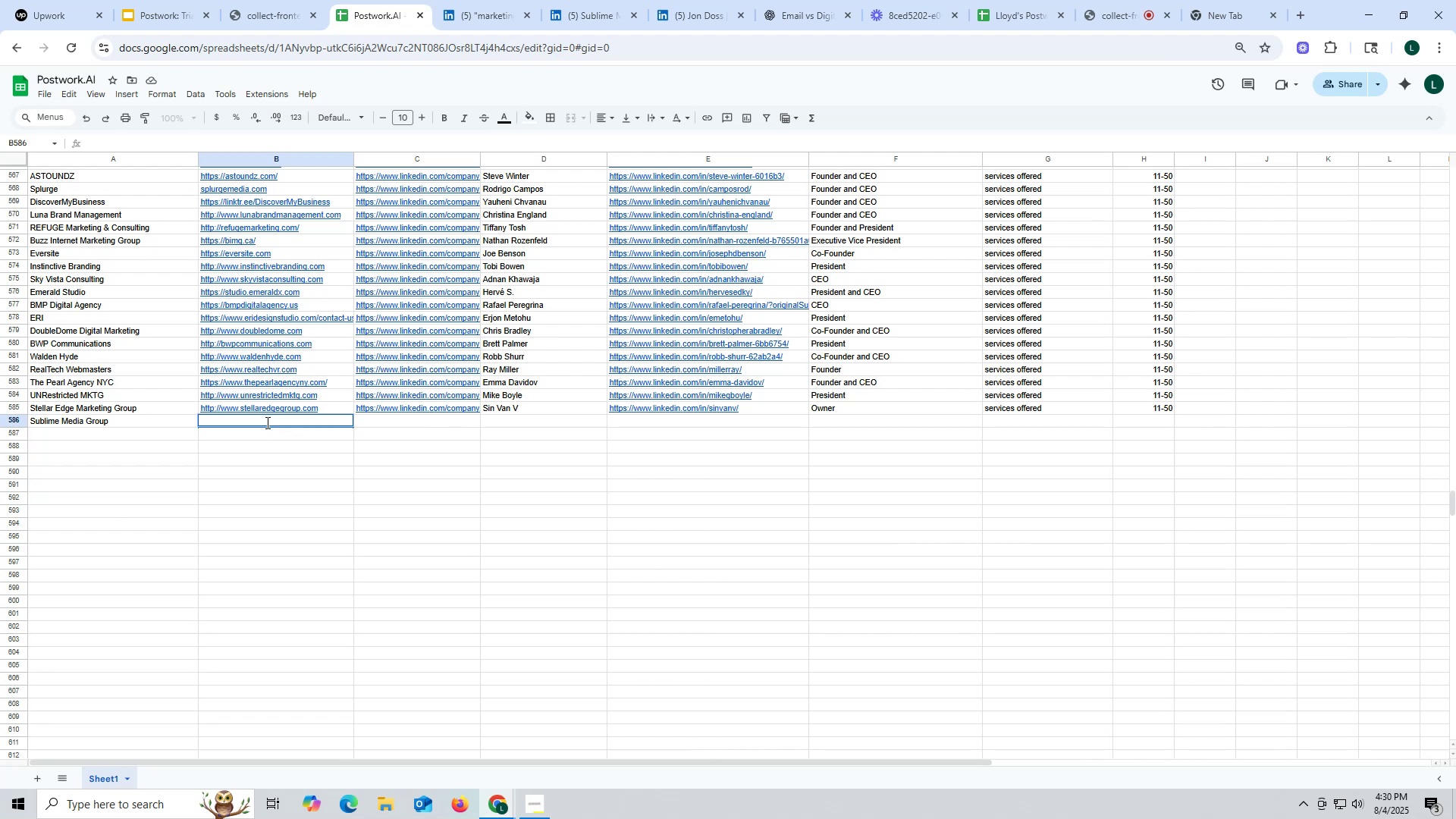 
key(Control+ControlLeft)
 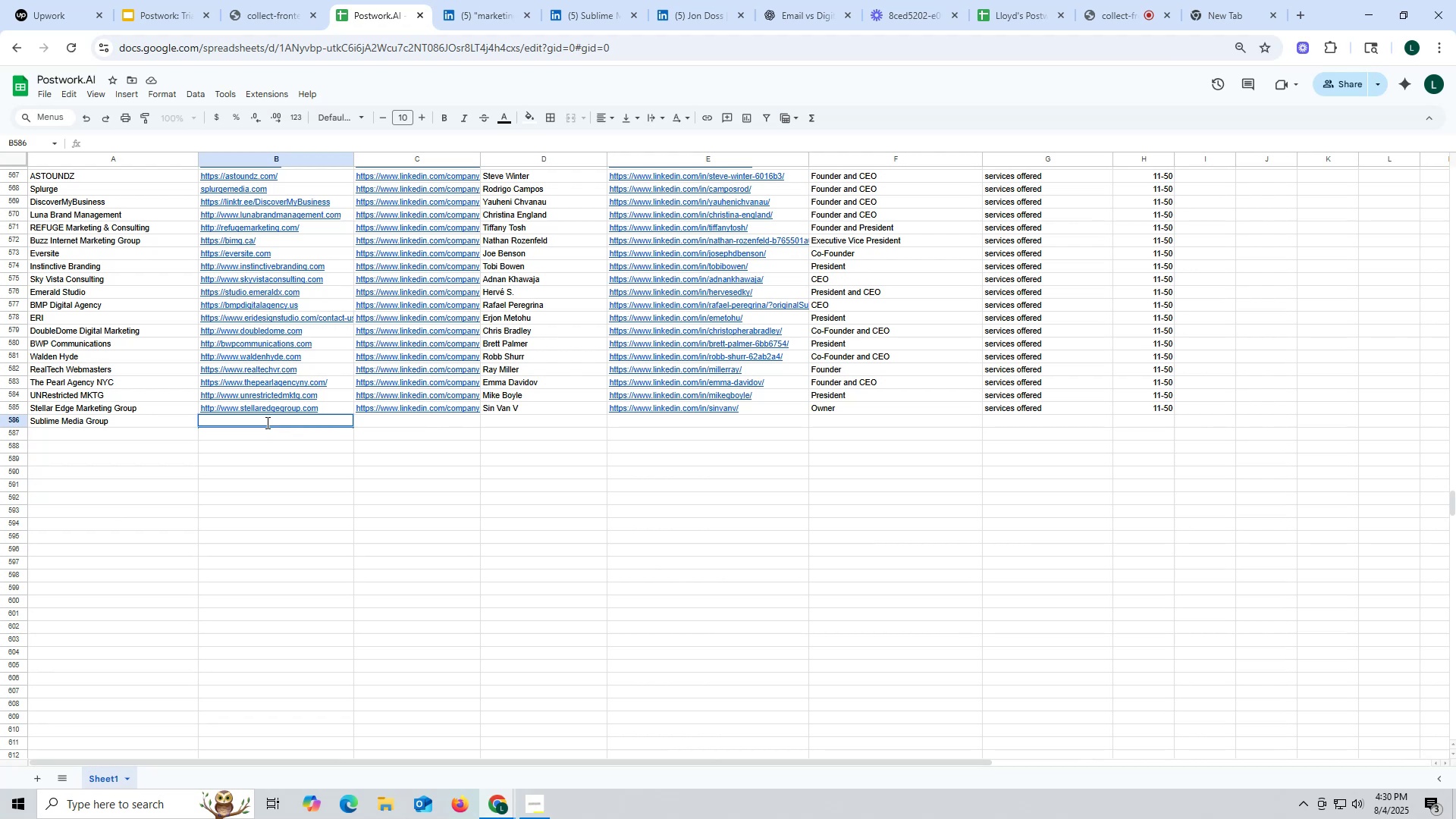 
key(Control+V)
 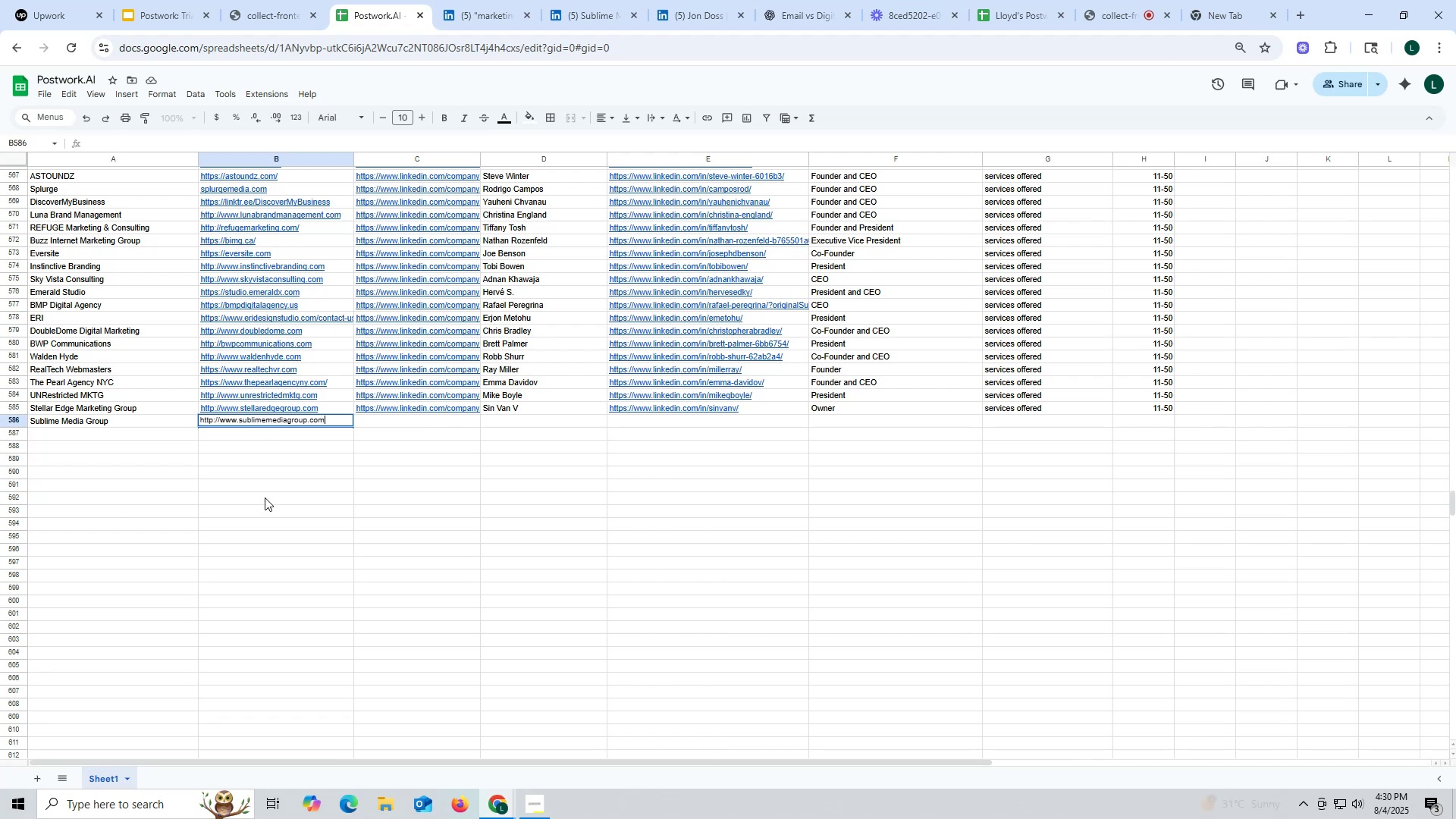 
triple_click([265, 497])
 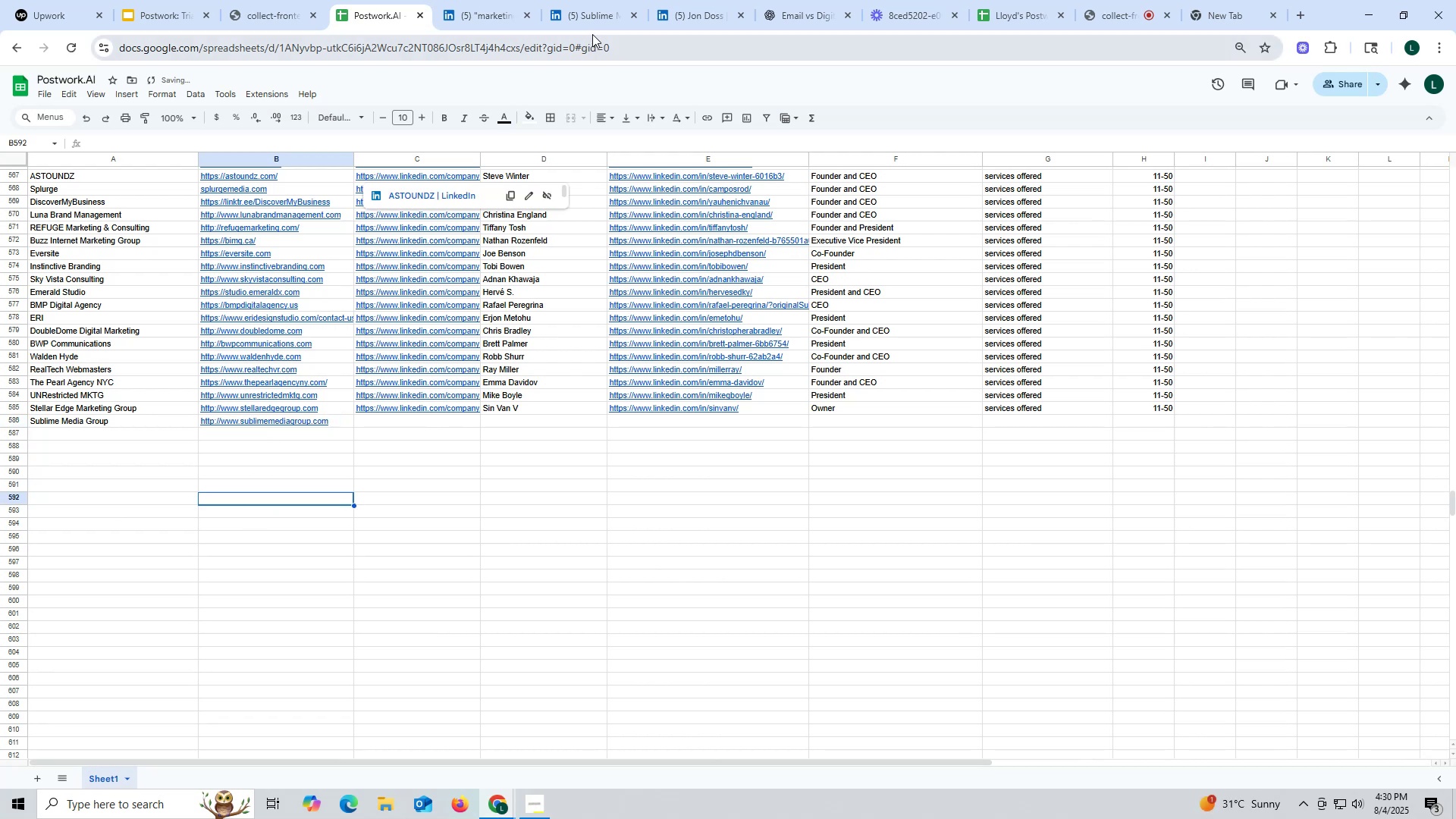 
left_click([598, 21])
 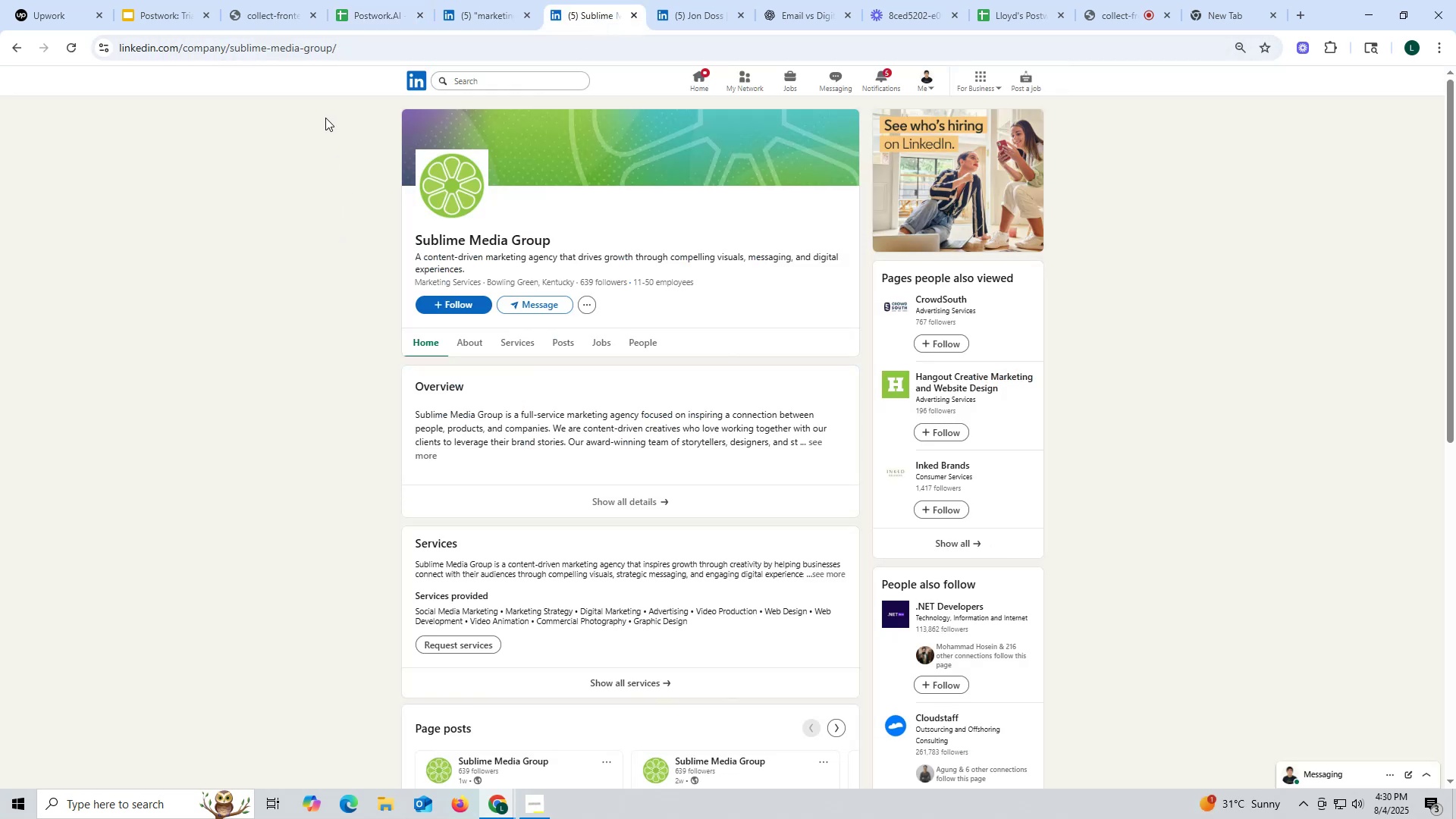 
double_click([286, 46])
 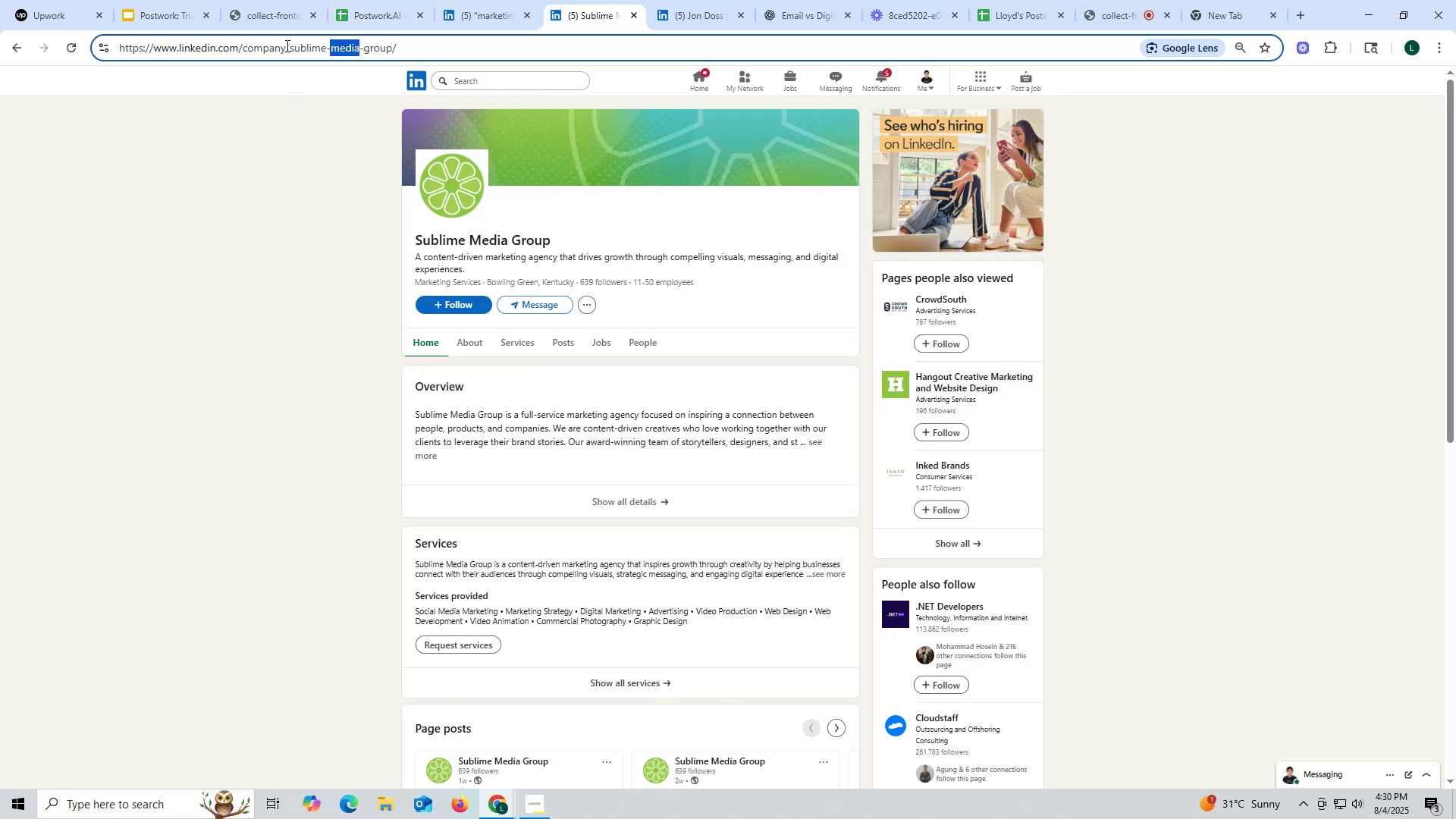 
triple_click([286, 46])
 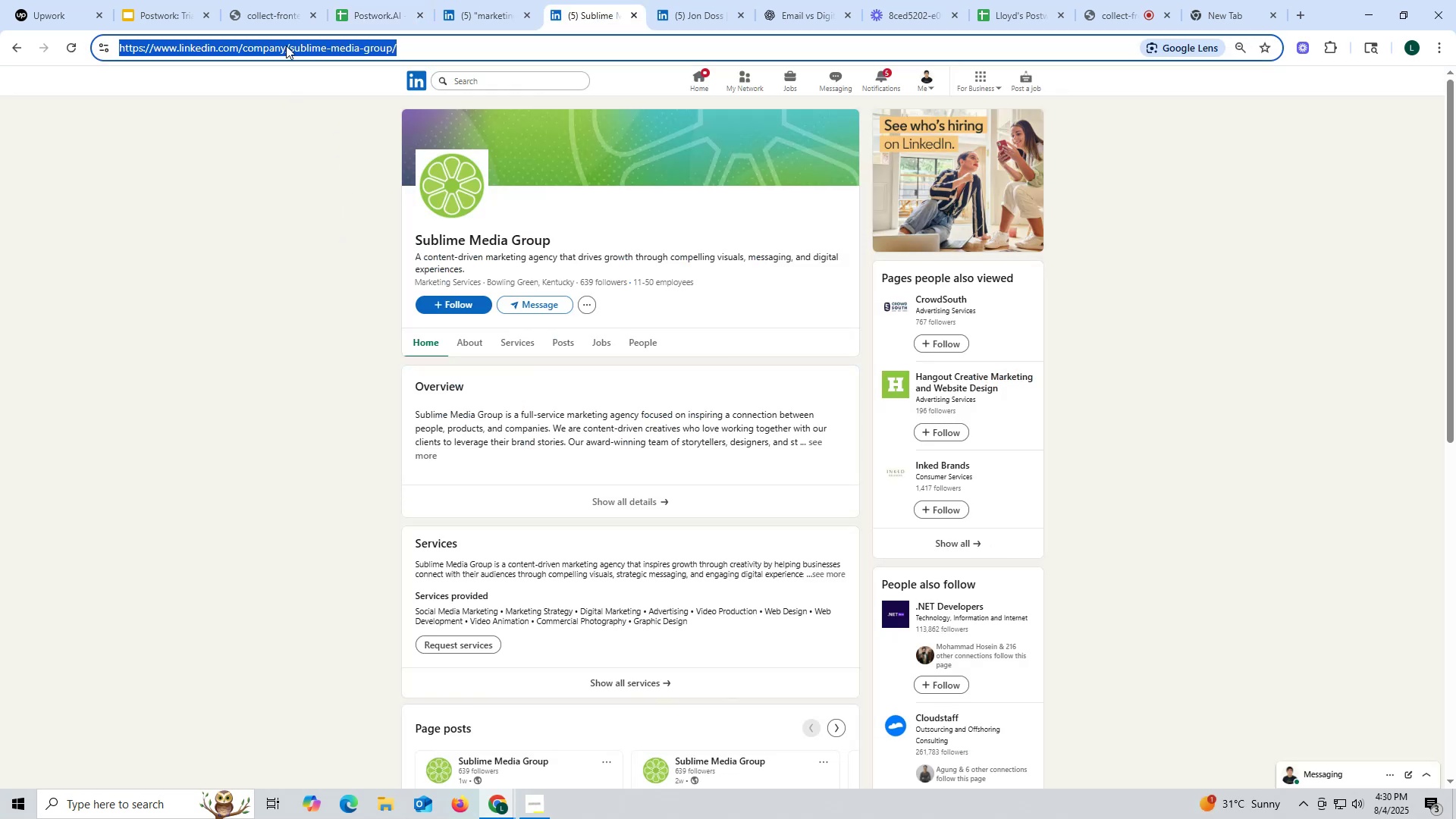 
key(Control+ControlLeft)
 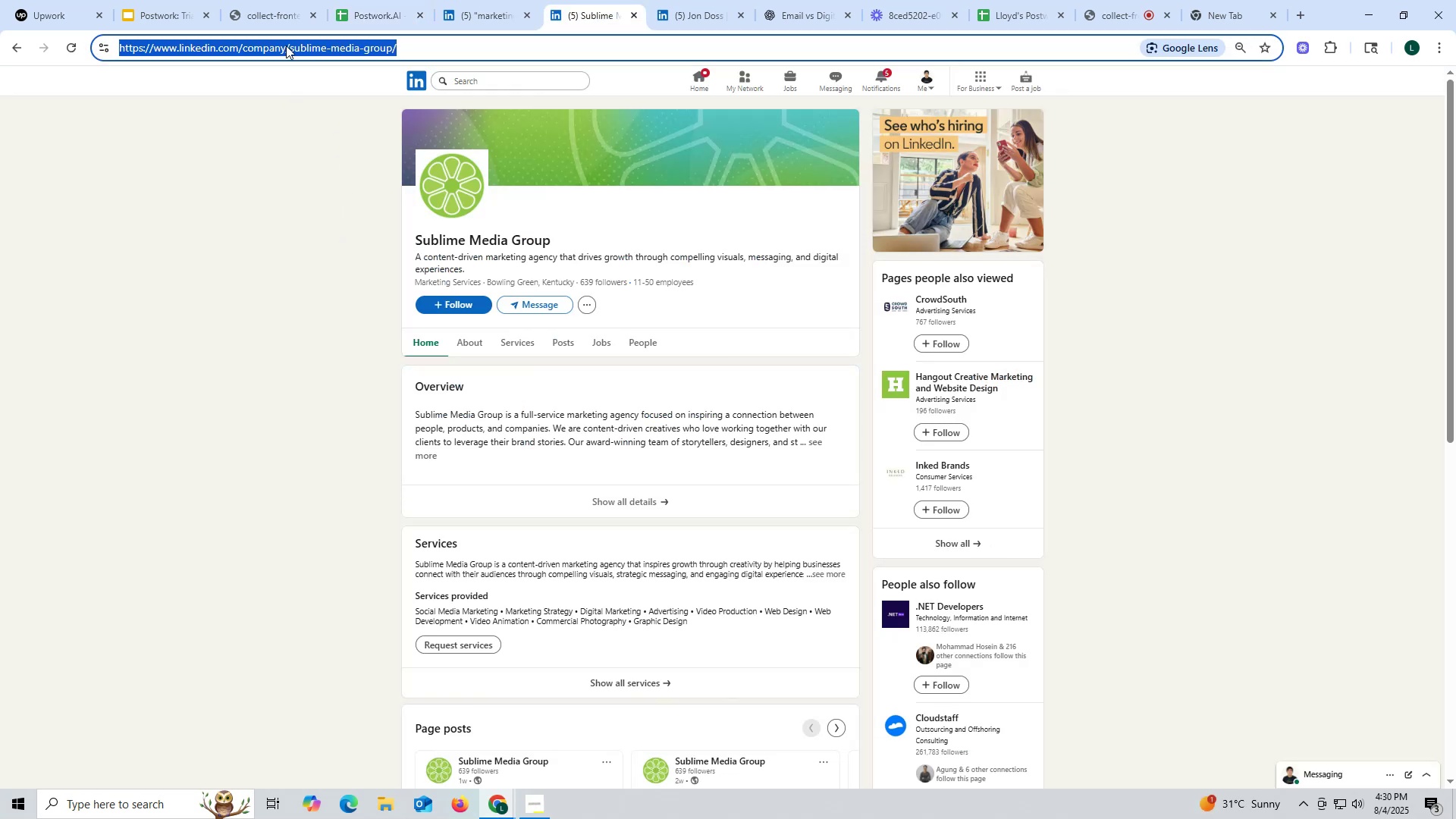 
key(Control+C)
 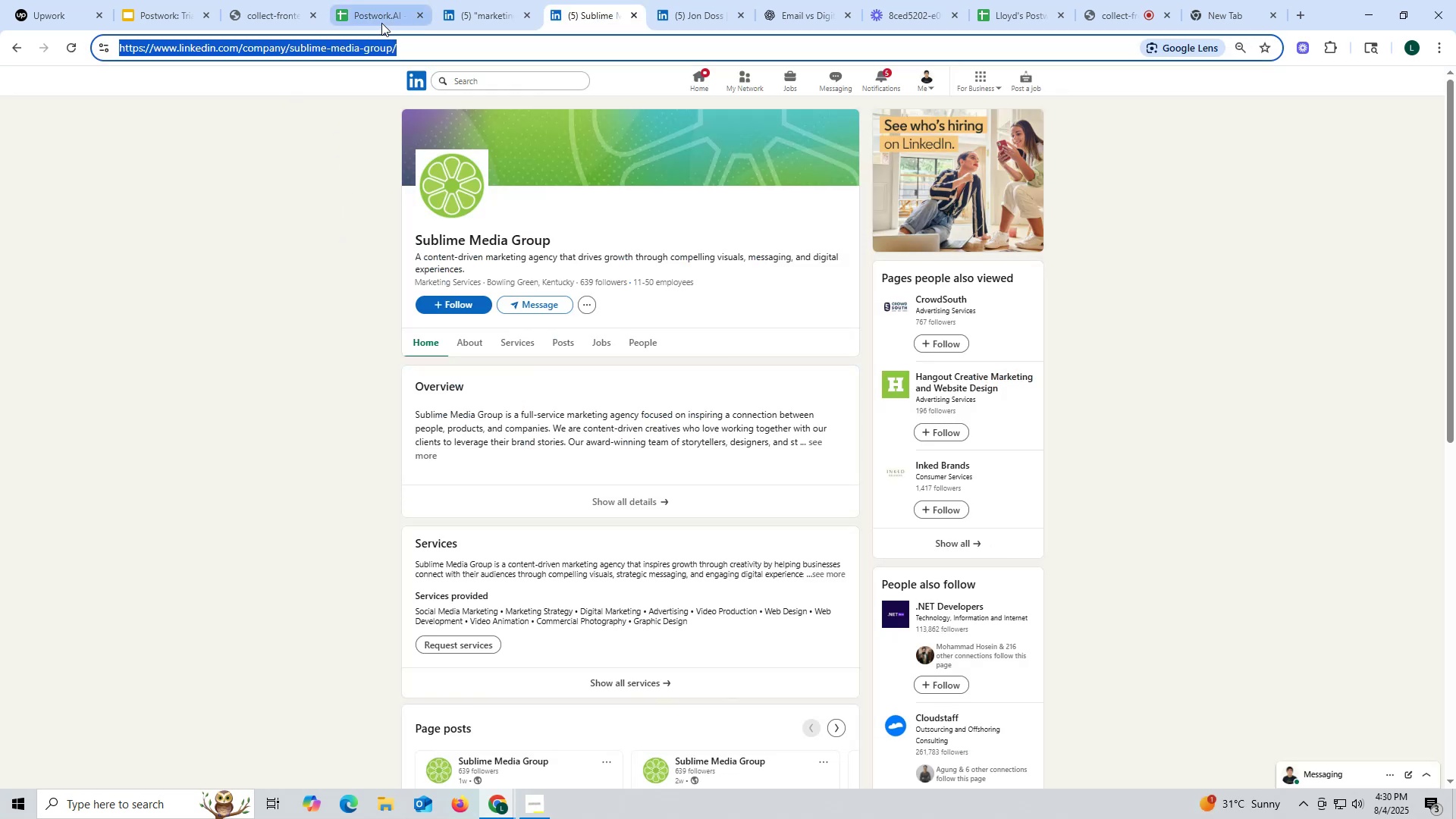 
left_click([380, 17])
 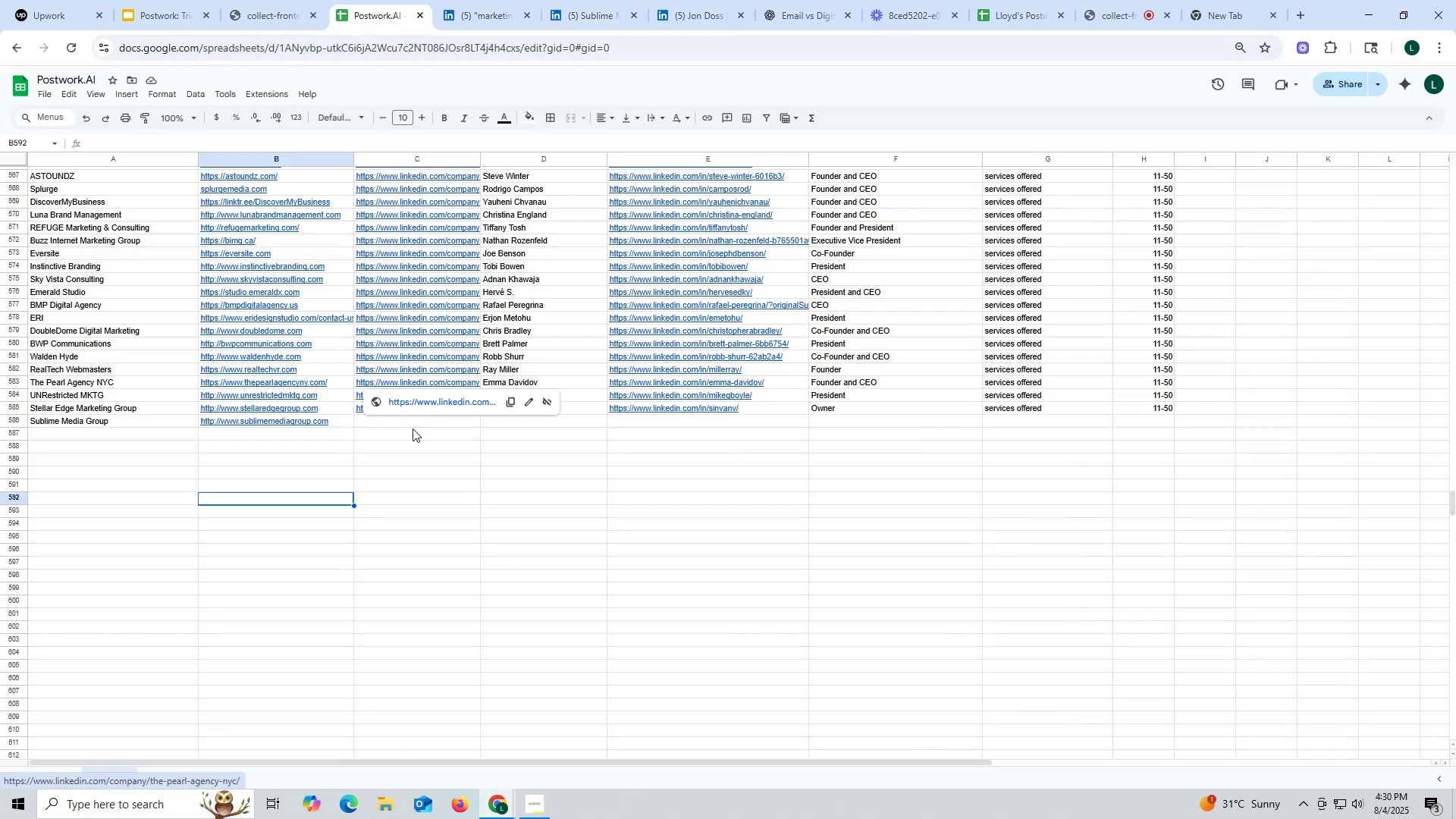 
double_click([402, 426])
 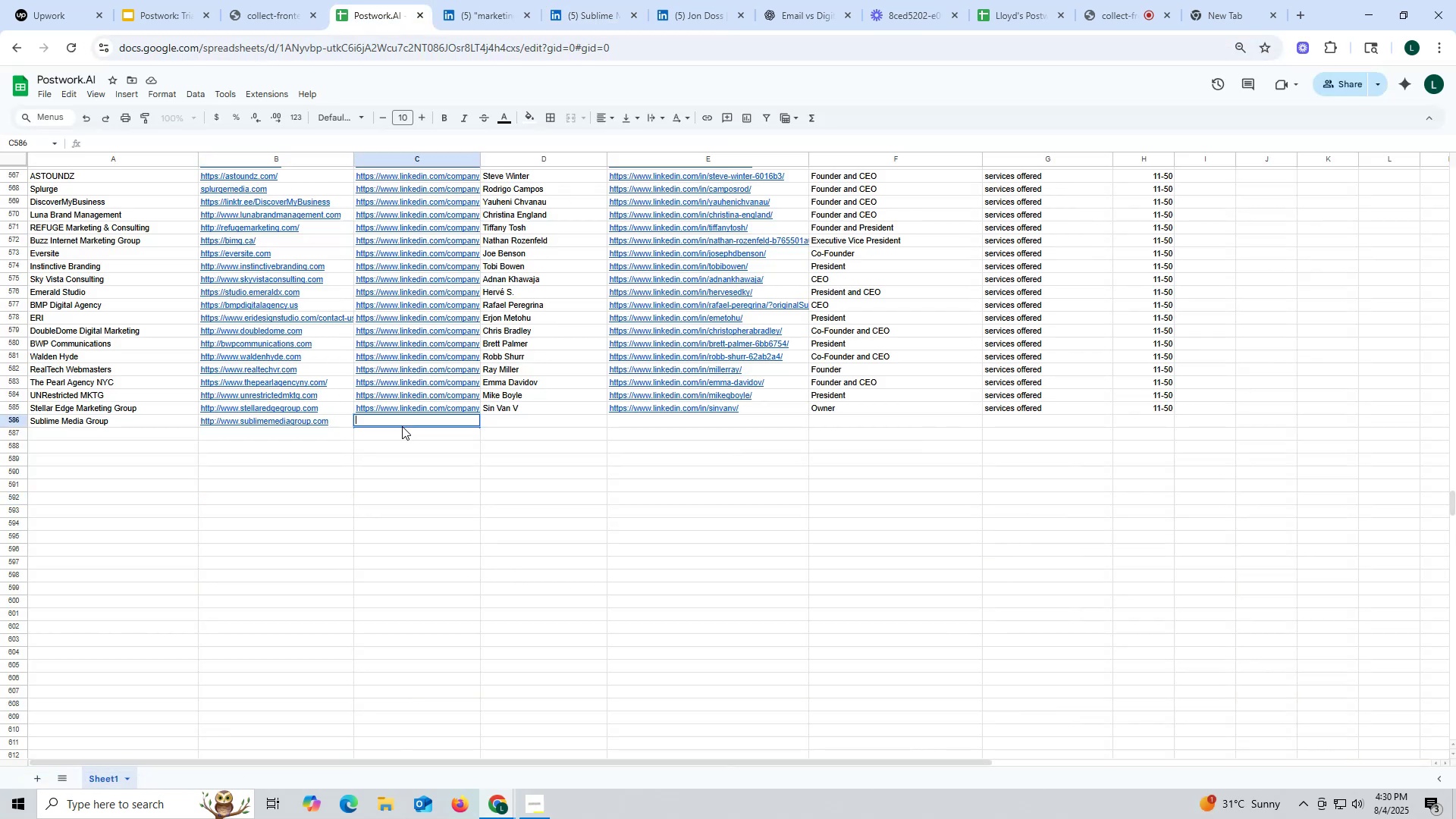 
key(Control+ControlLeft)
 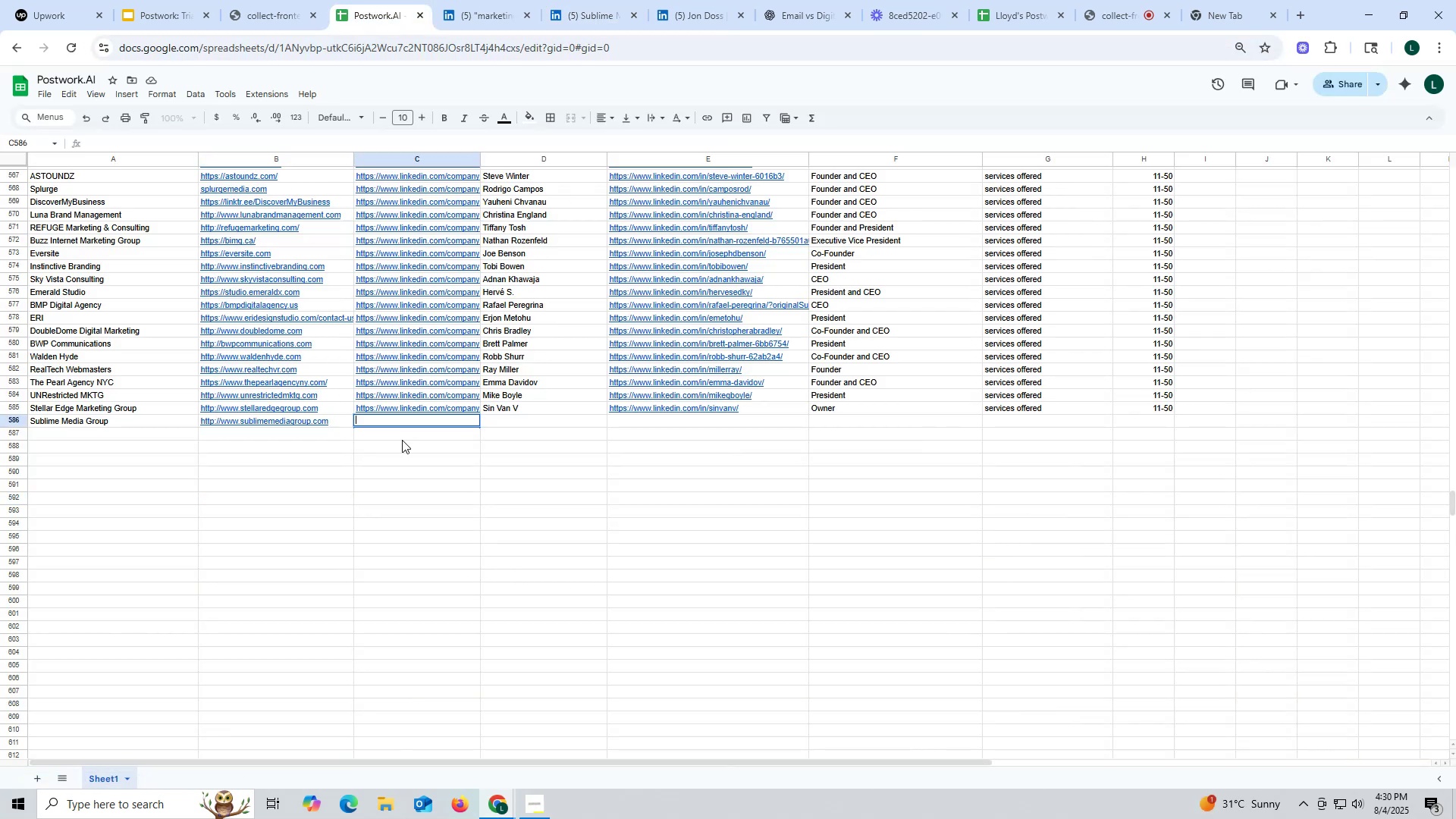 
key(Control+V)
 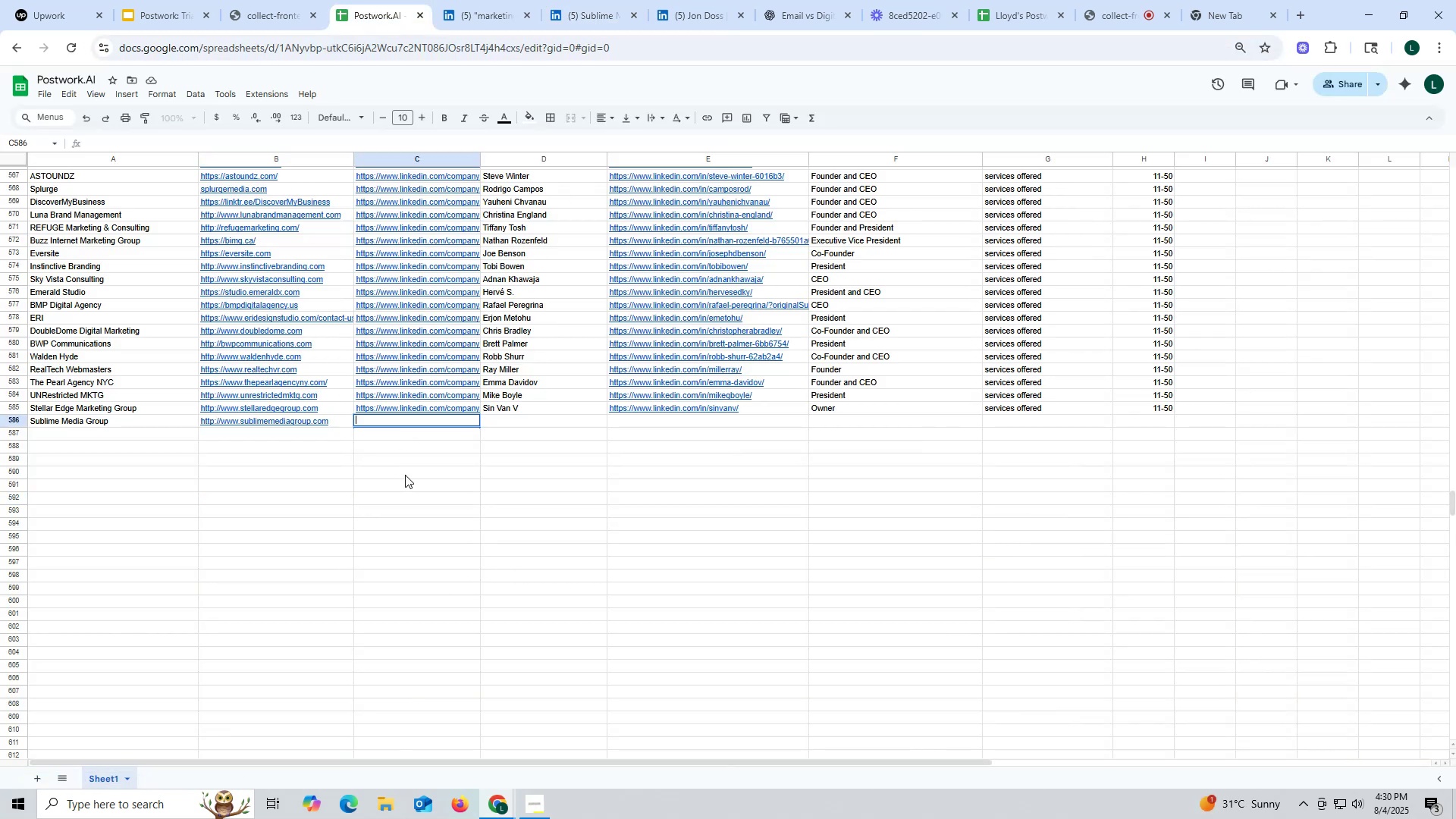 
triple_click([405, 475])
 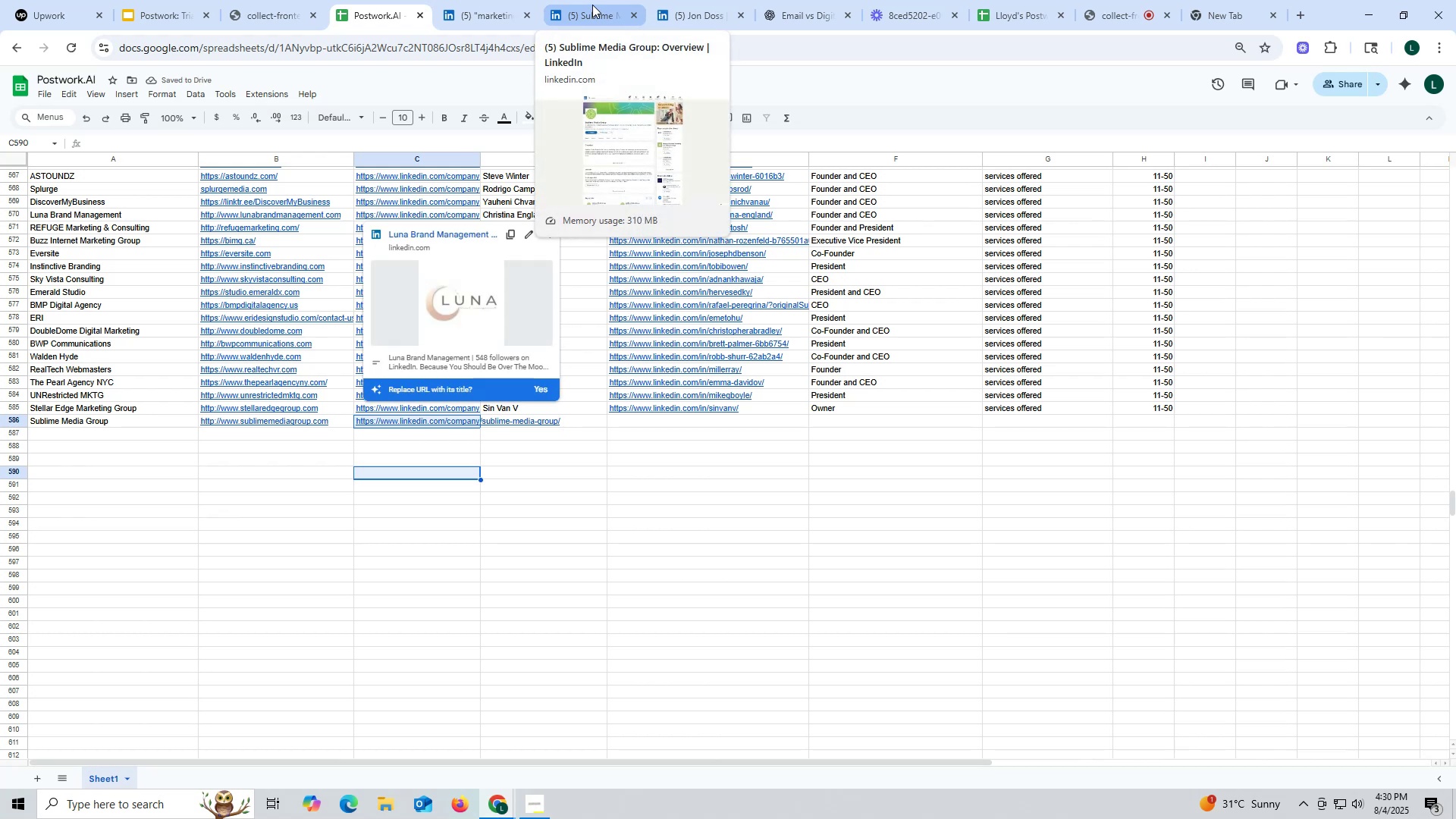 
wait(5.52)
 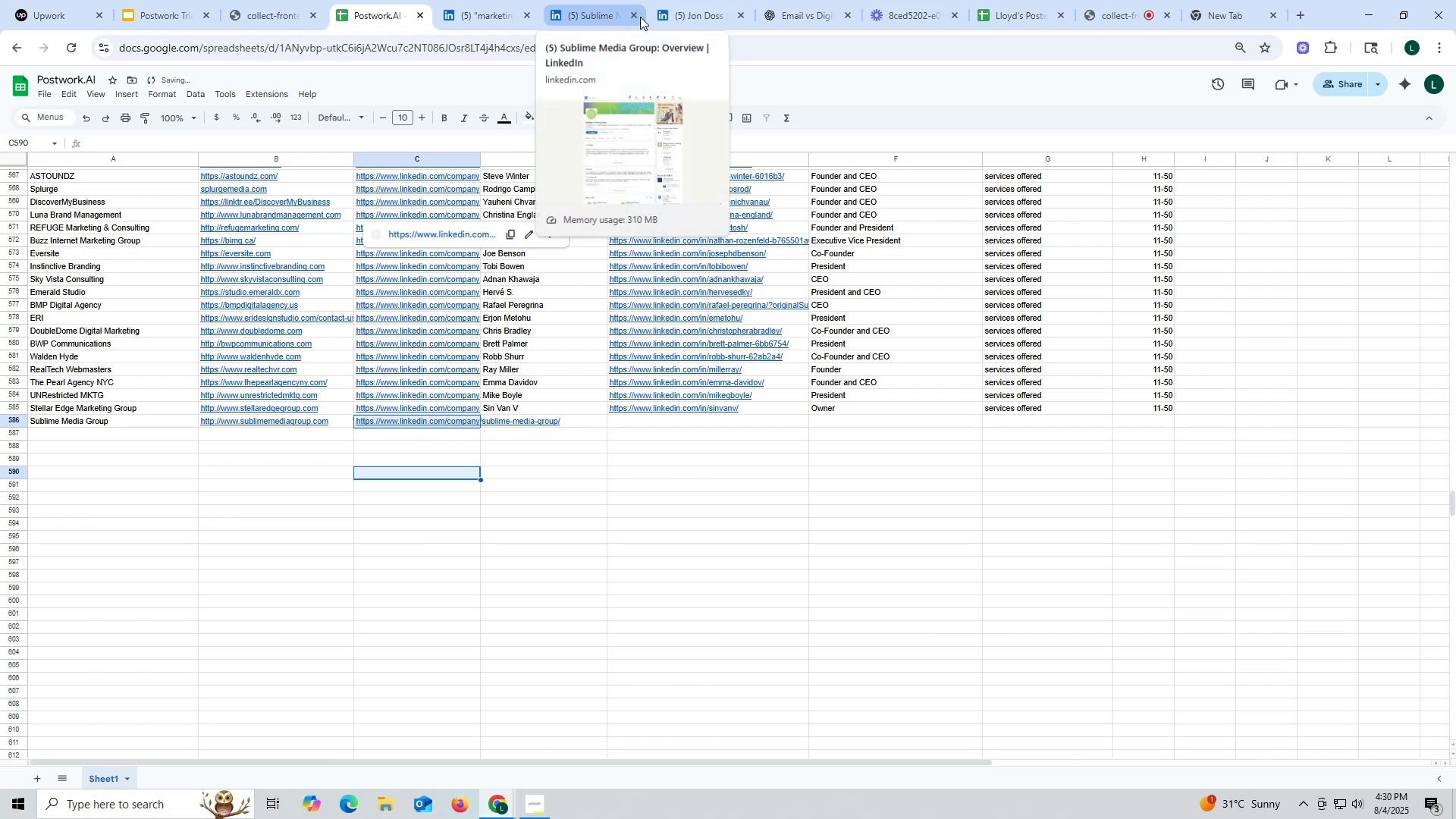 
left_click([686, 16])
 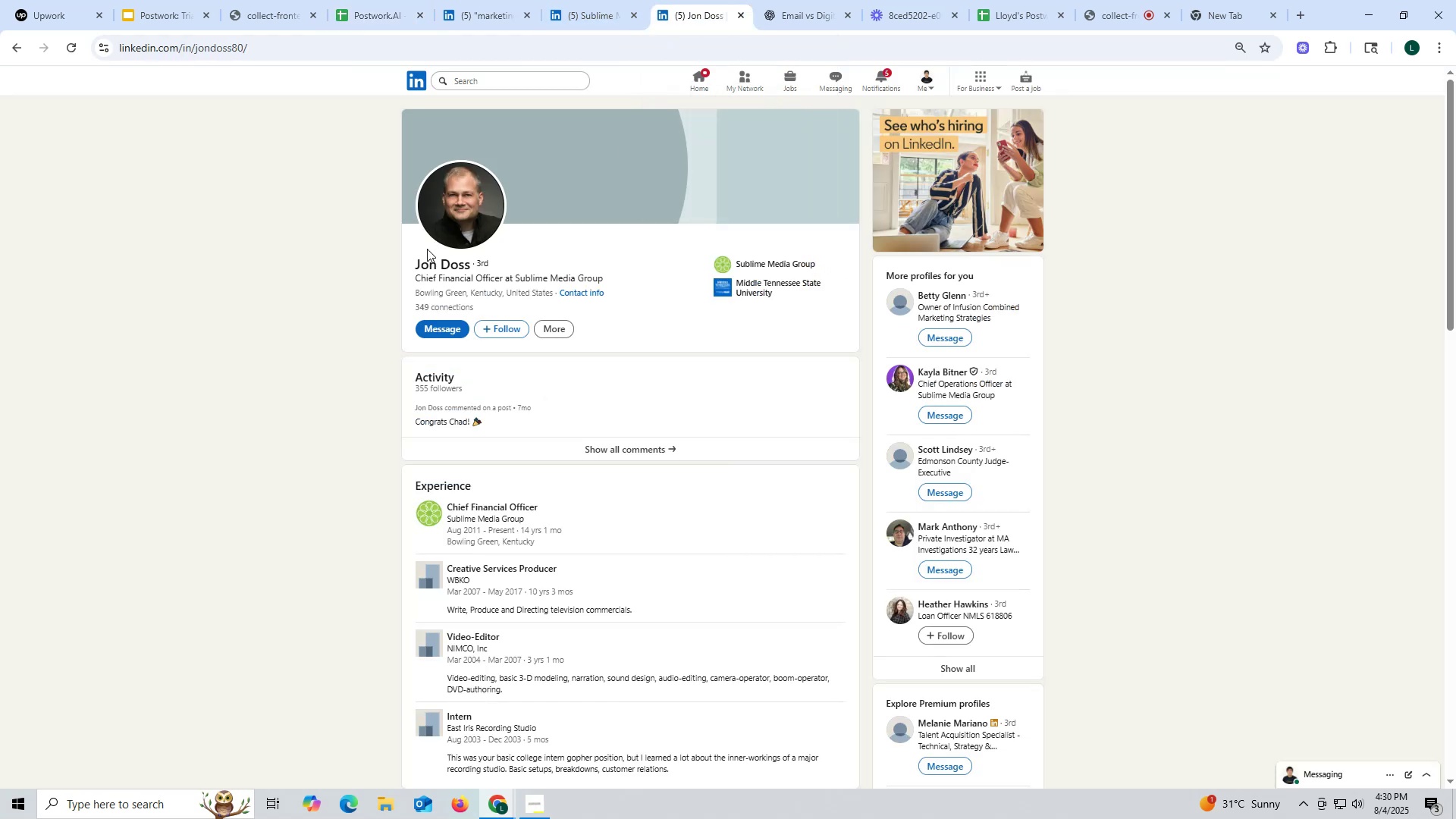 
left_click_drag(start_coordinate=[404, 260], to_coordinate=[470, 268])
 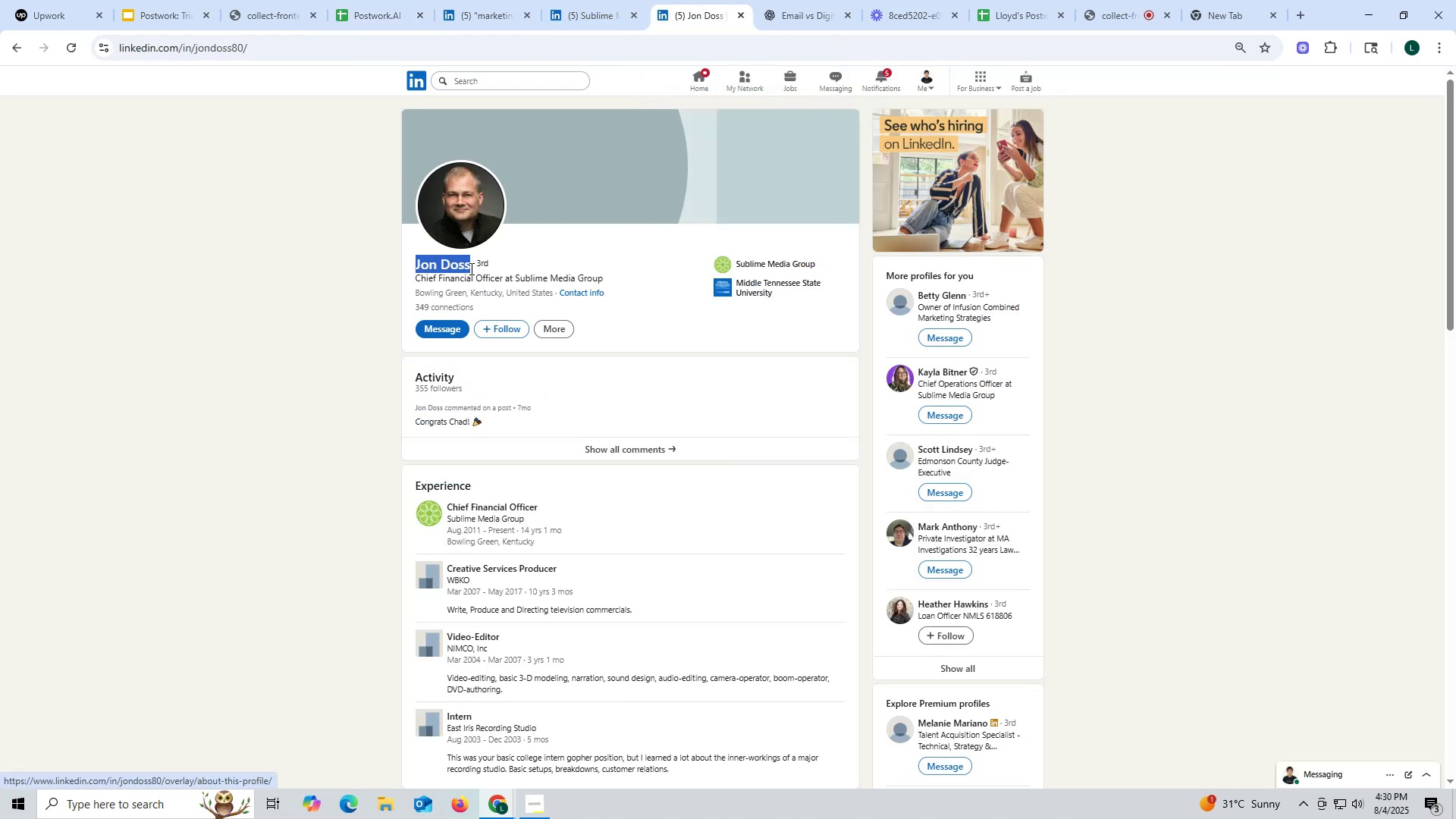 
key(Control+ControlLeft)
 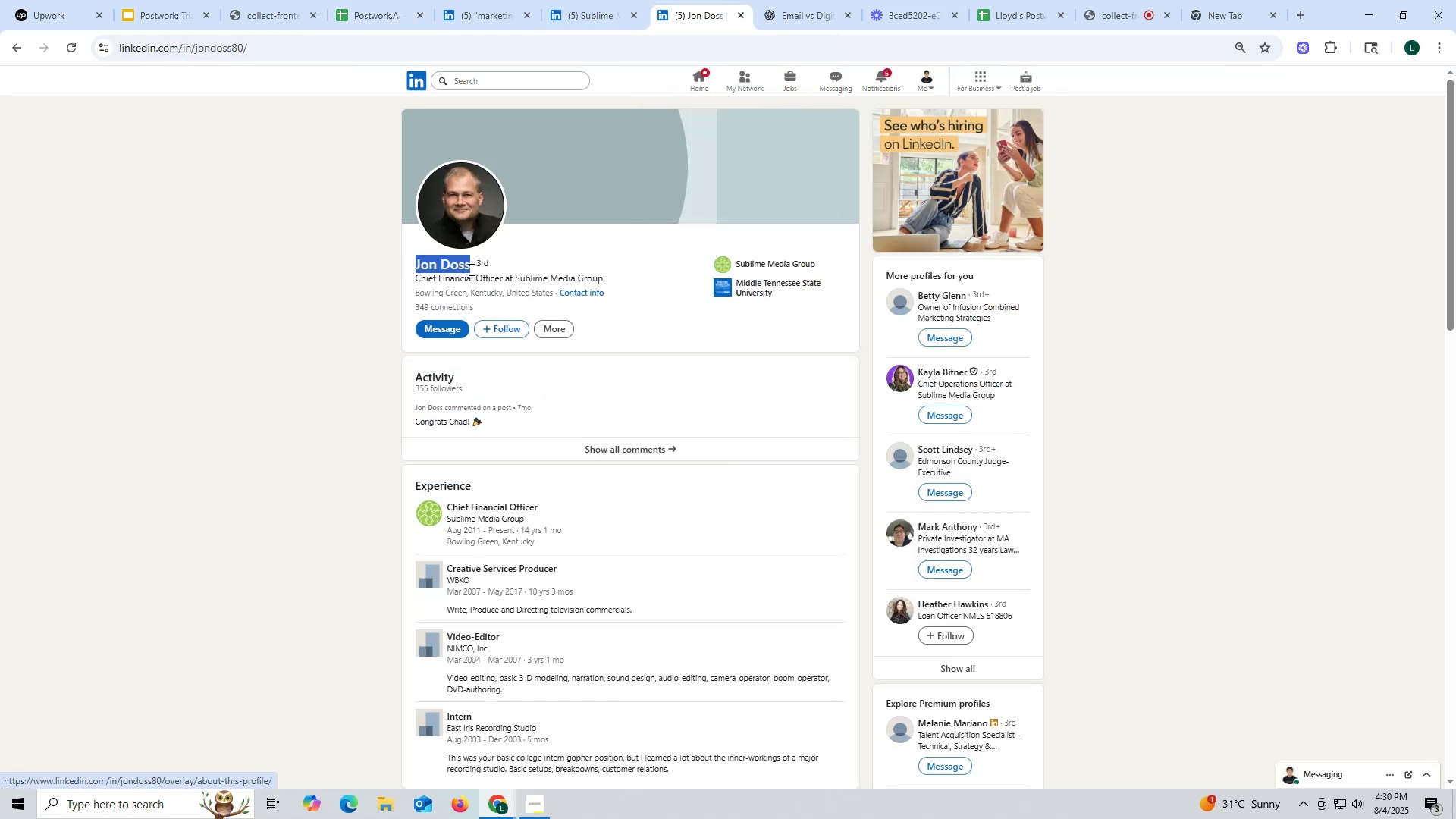 
key(Control+C)
 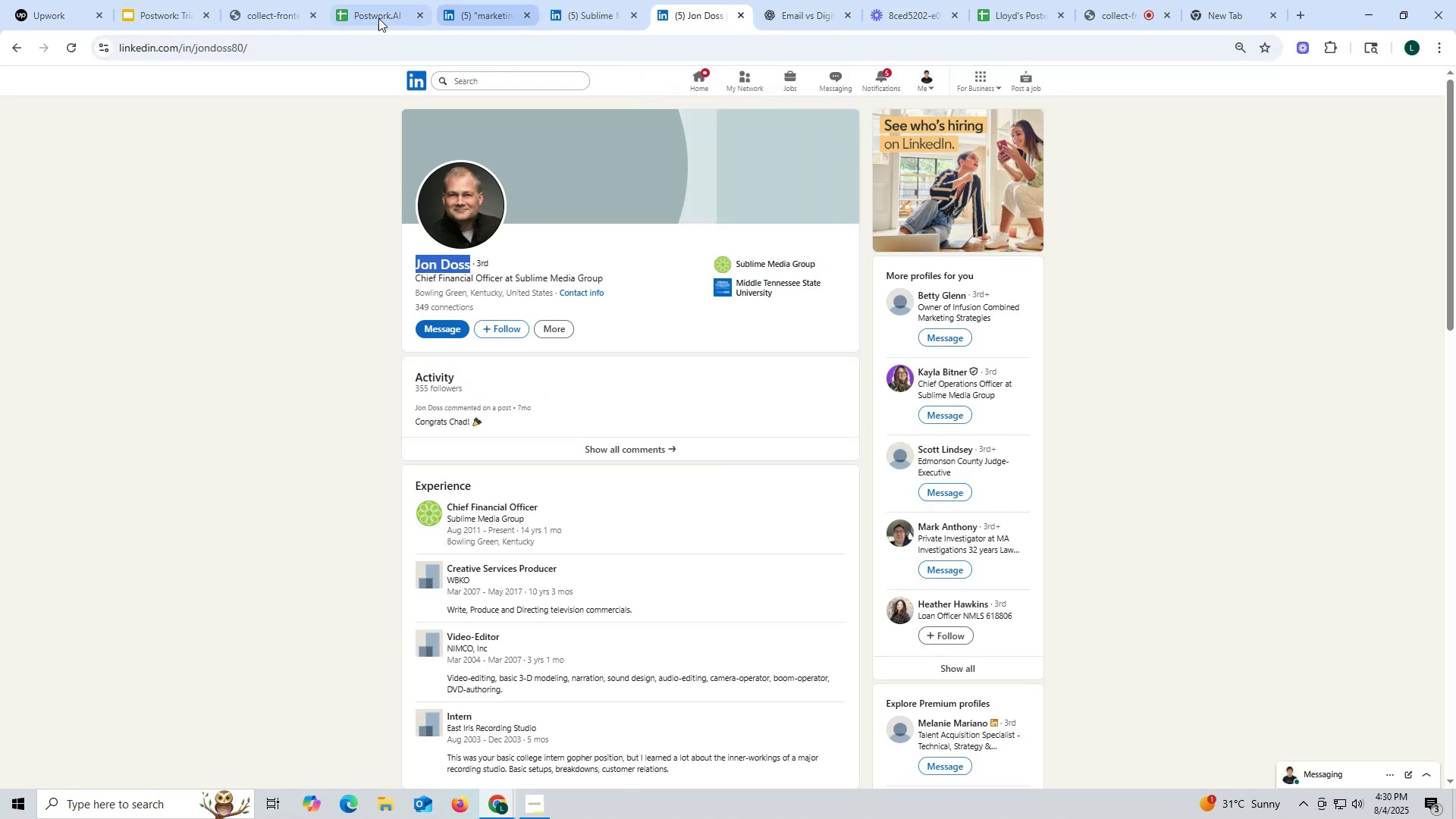 
left_click([362, 8])
 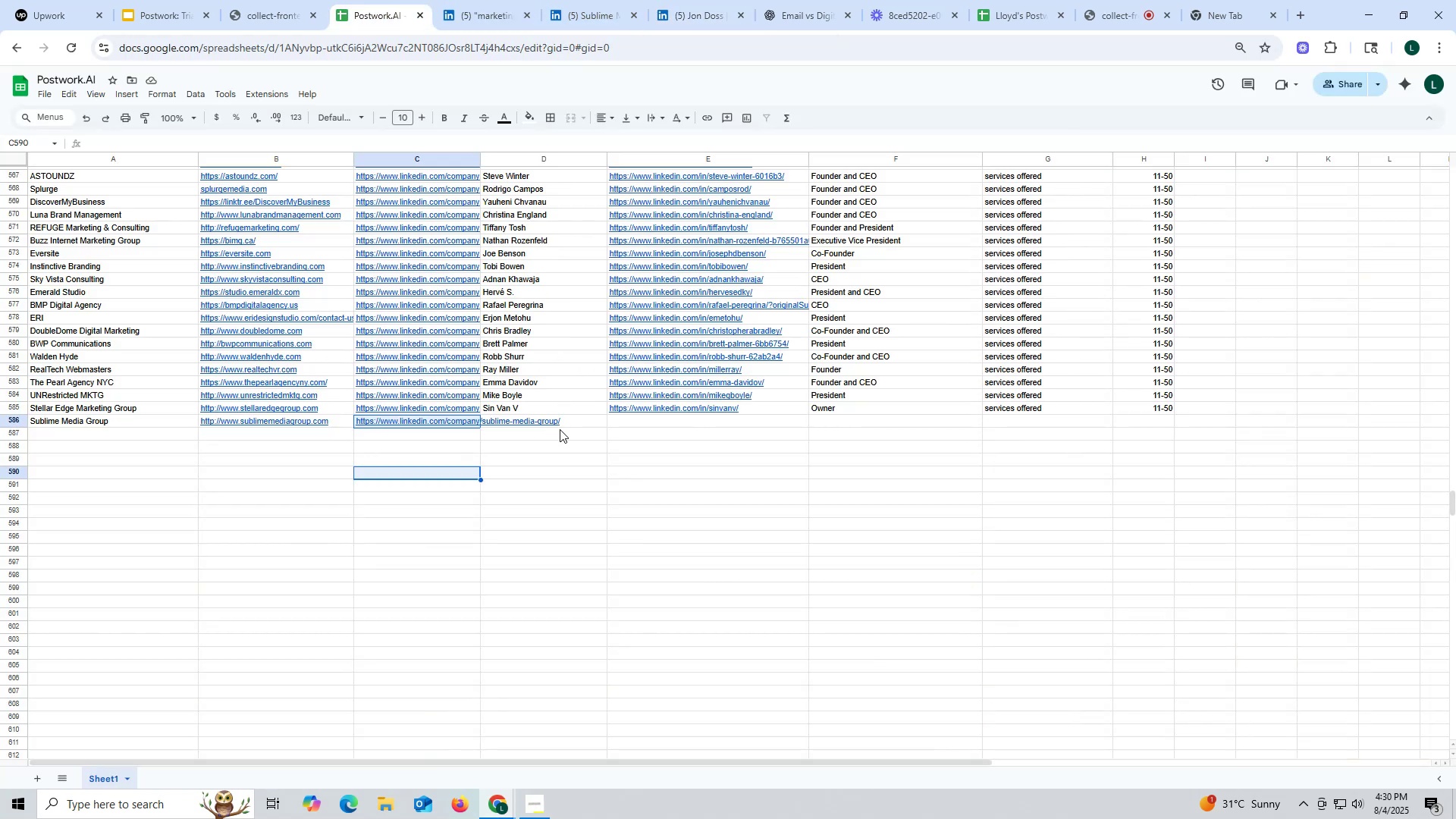 
double_click([589, 421])
 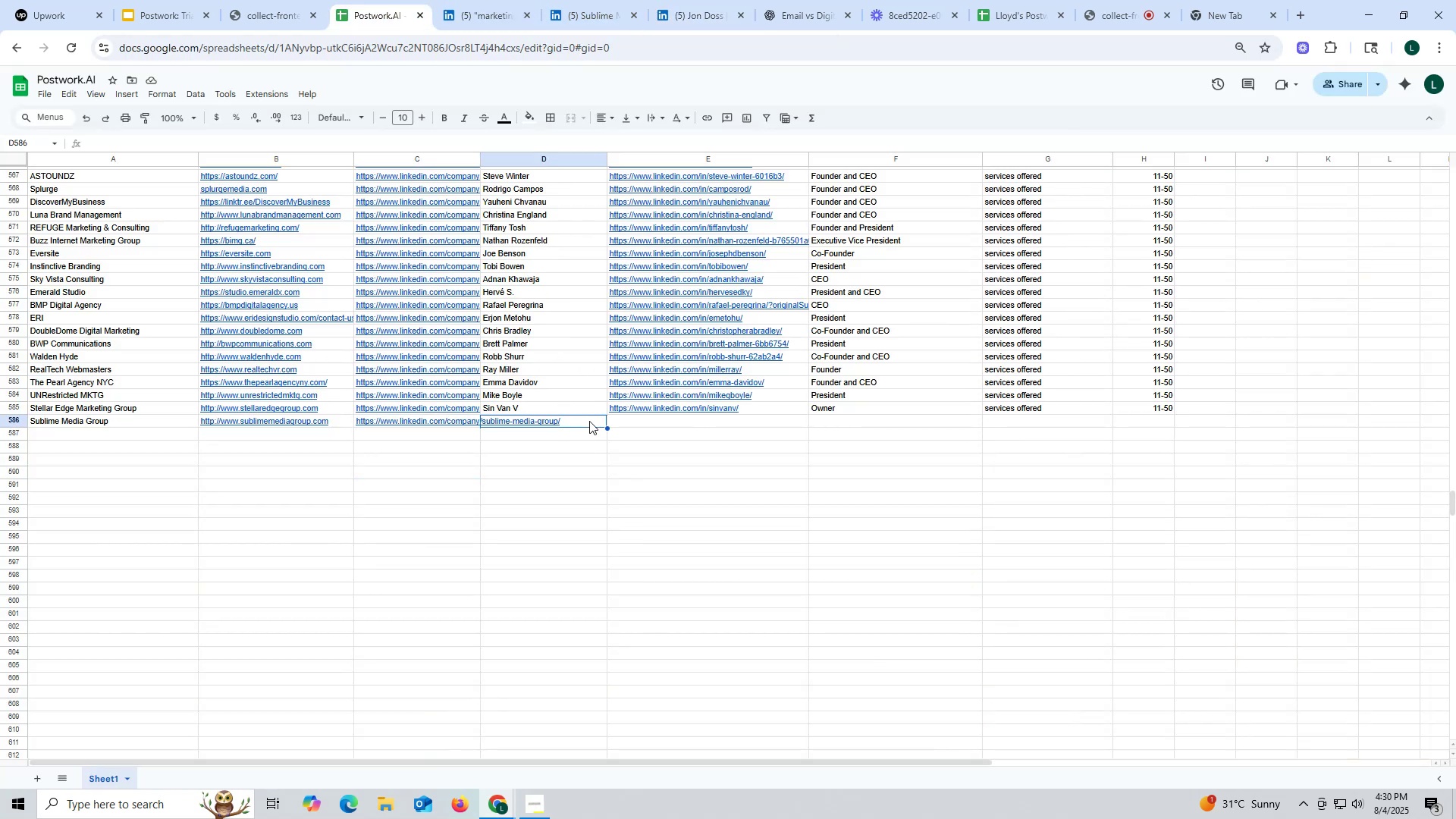 
key(Control+ControlLeft)
 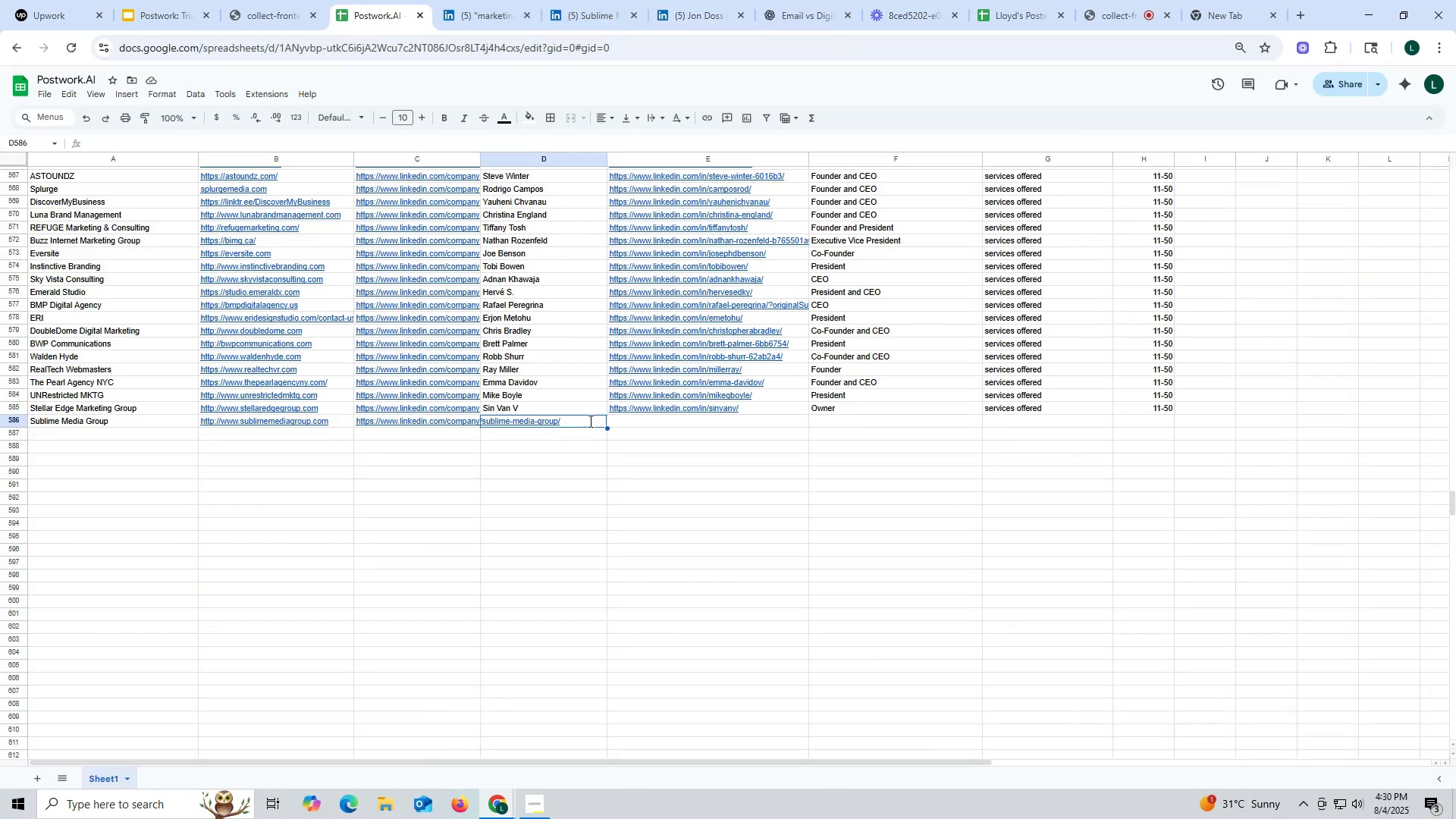 
key(Control+V)
 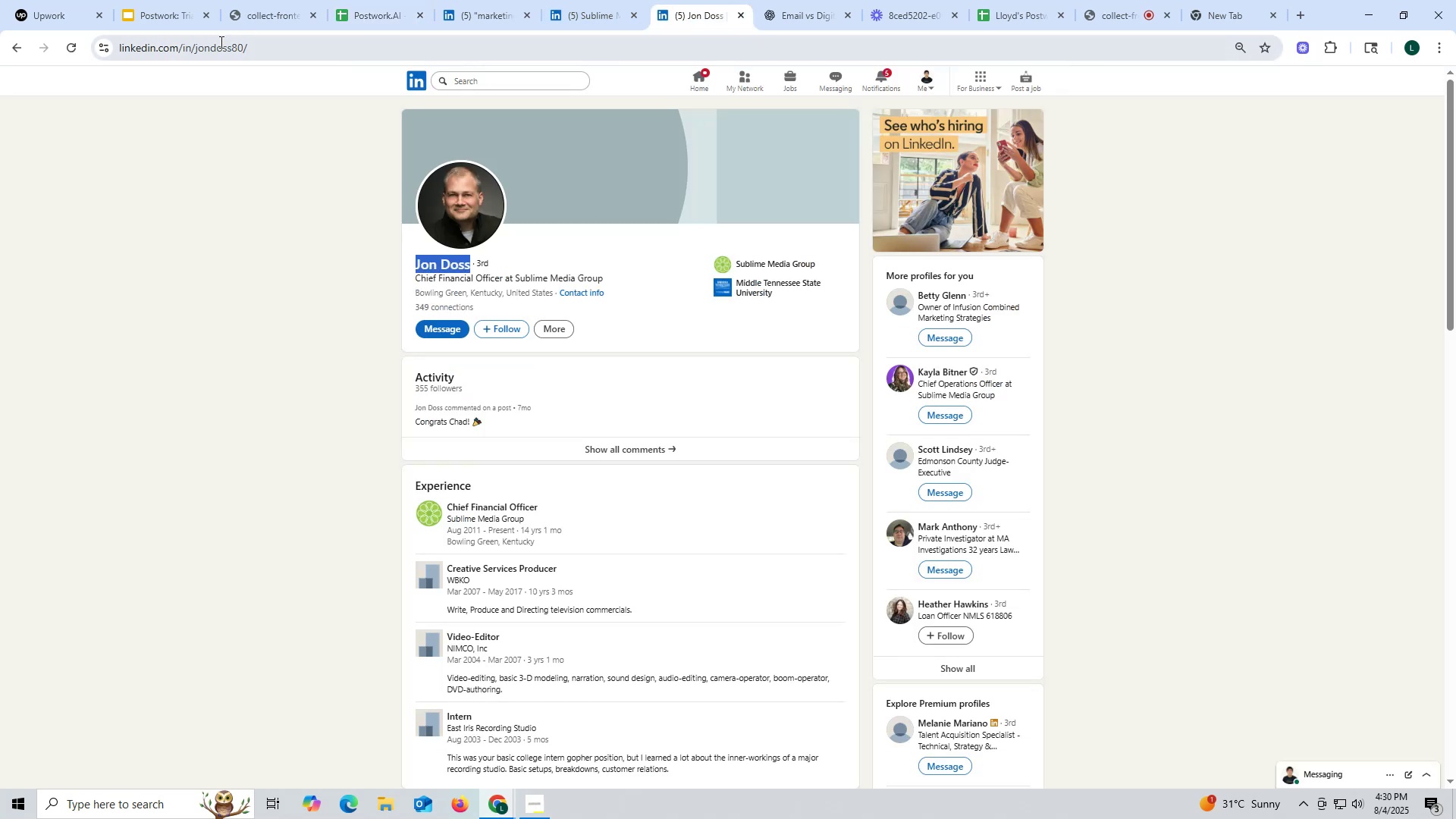 
double_click([218, 52])
 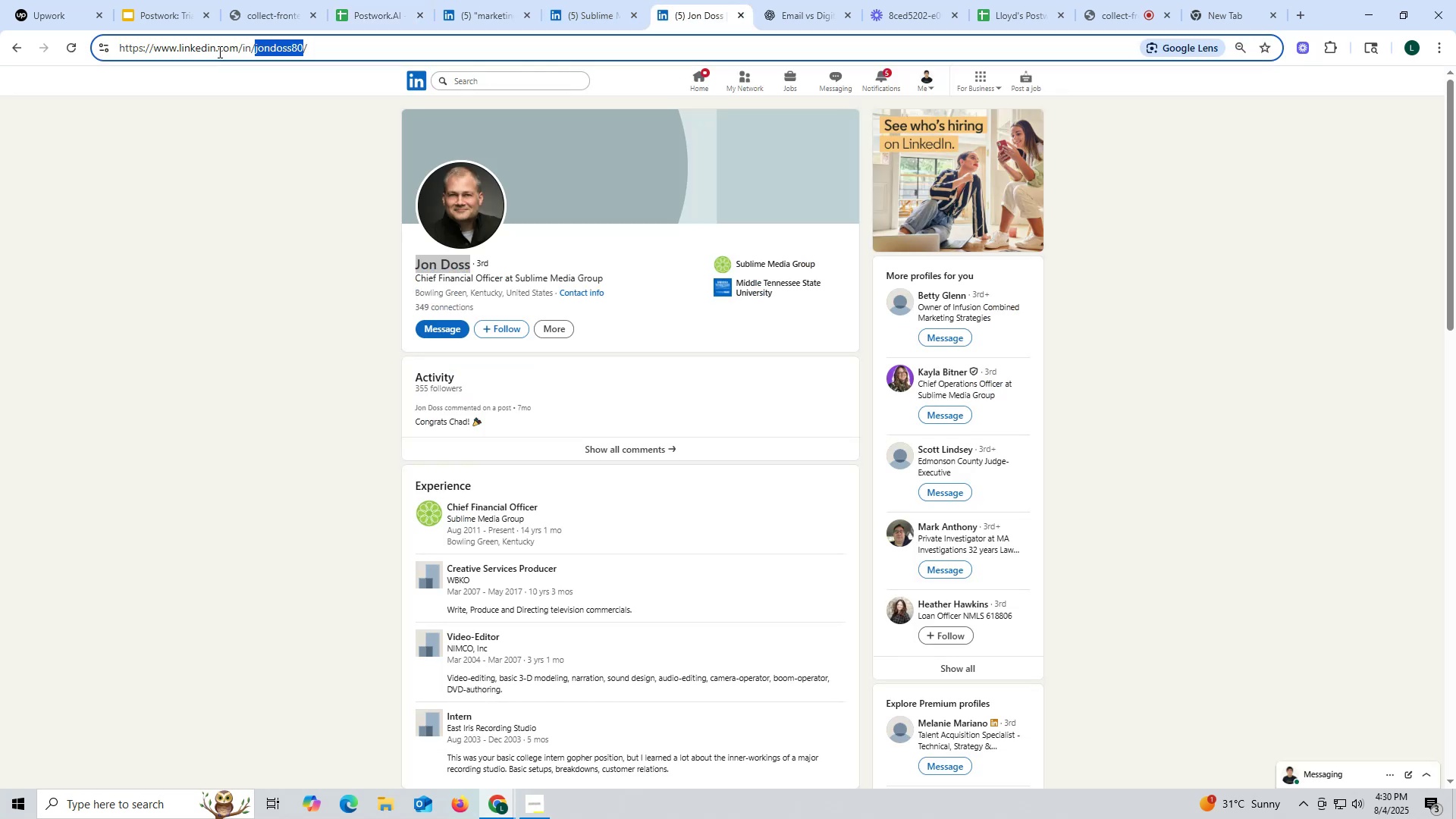 
triple_click([218, 52])
 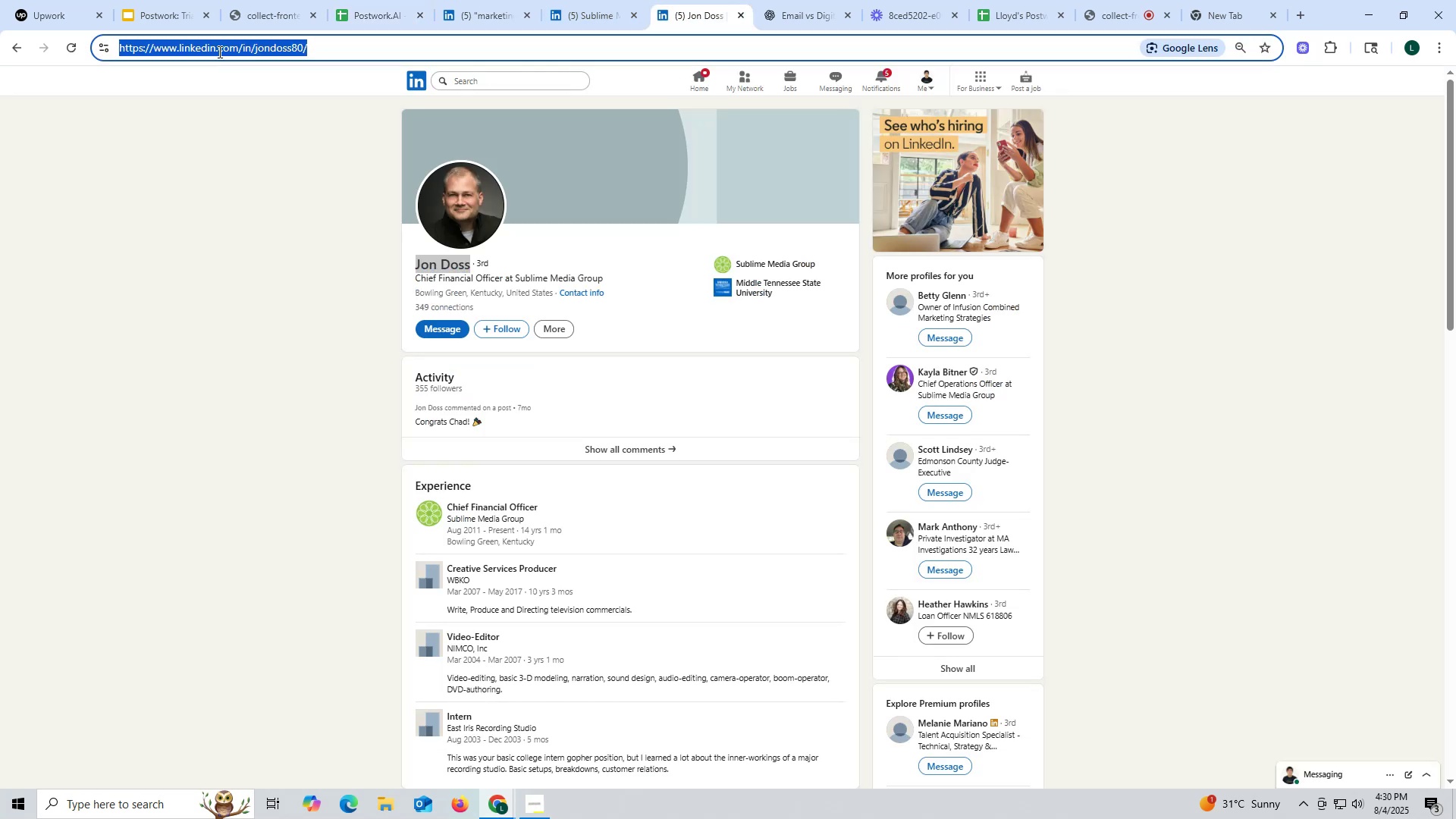 
key(Control+ControlLeft)
 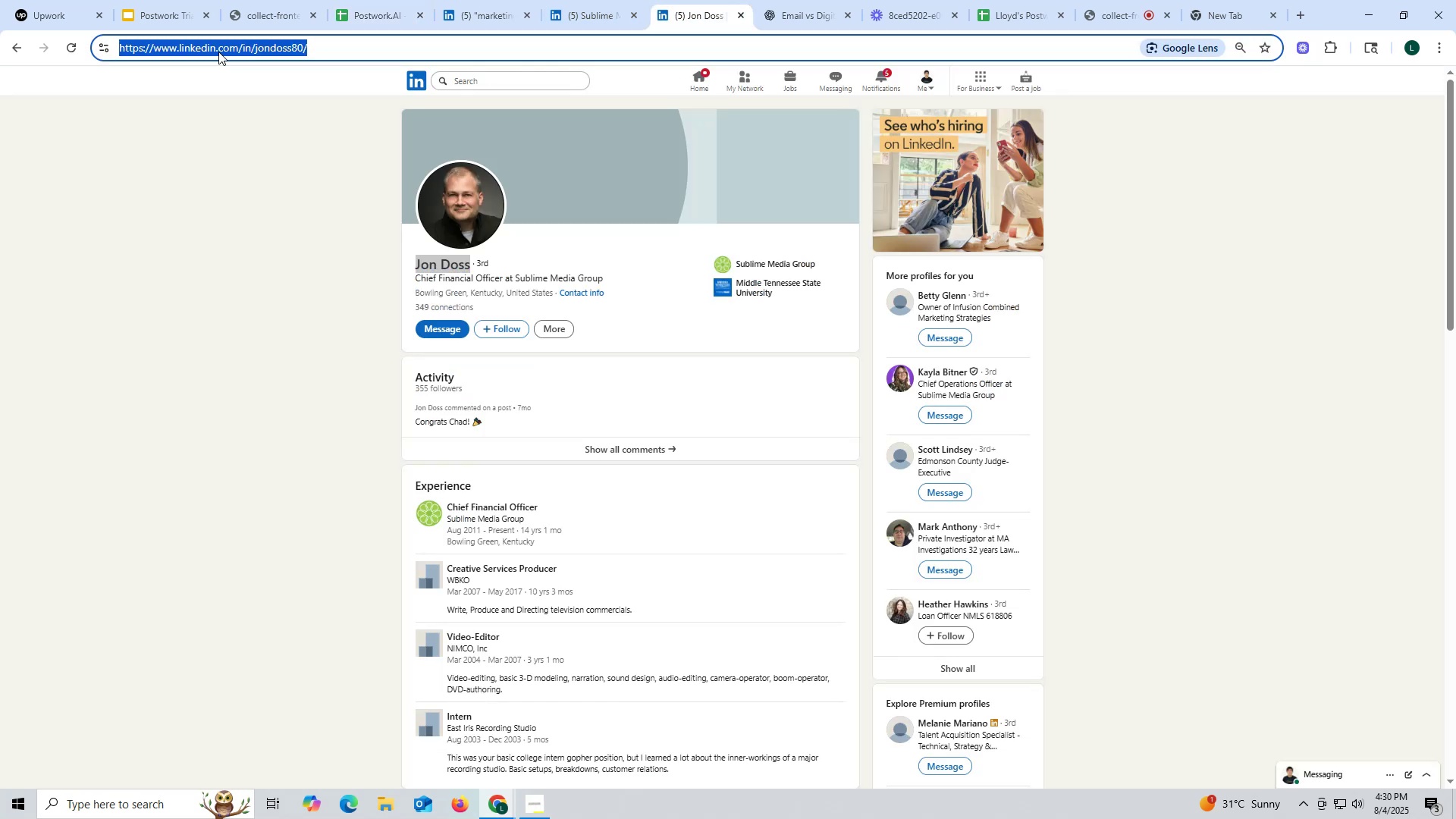 
key(Control+C)
 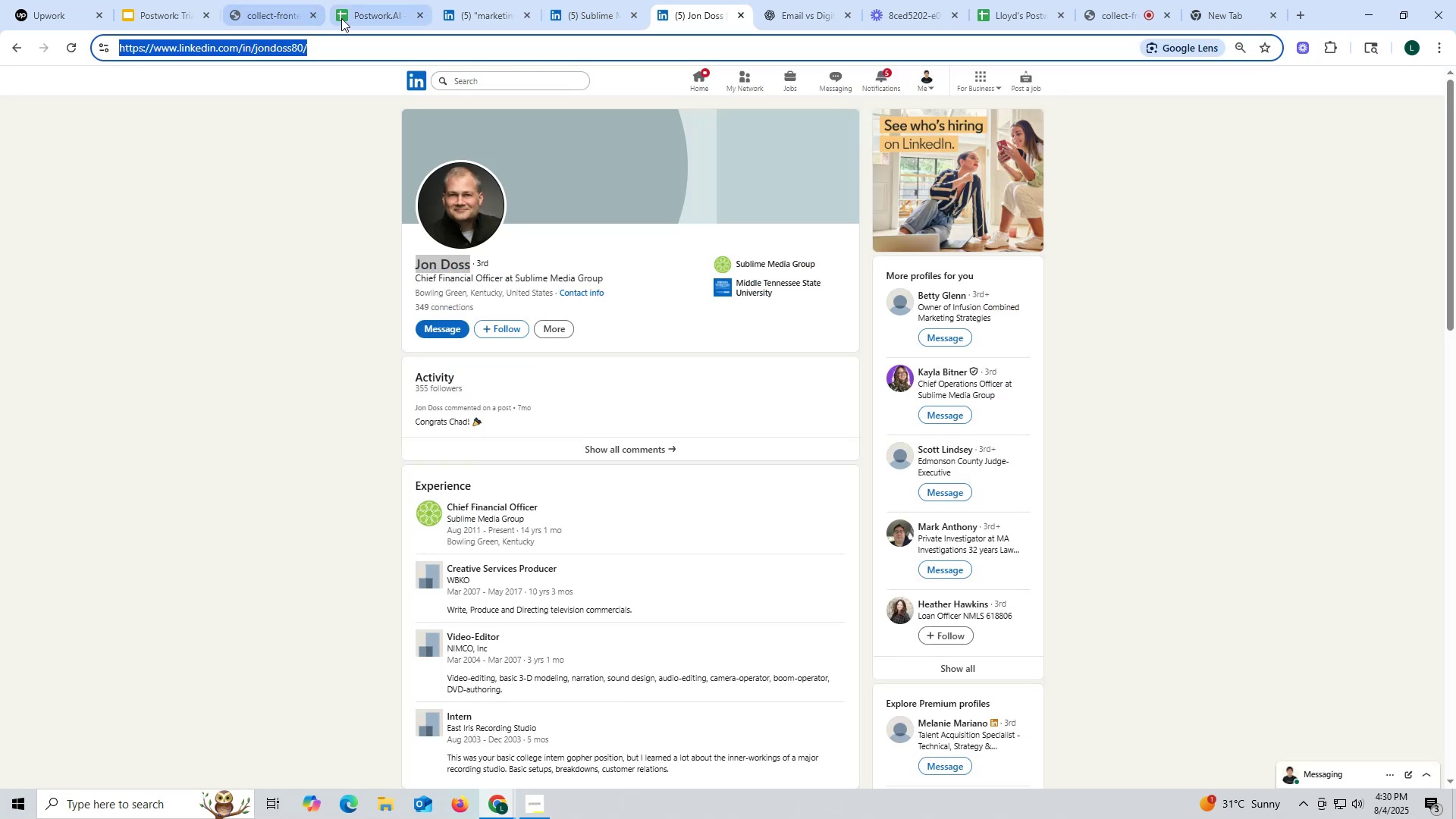 
left_click([371, 15])
 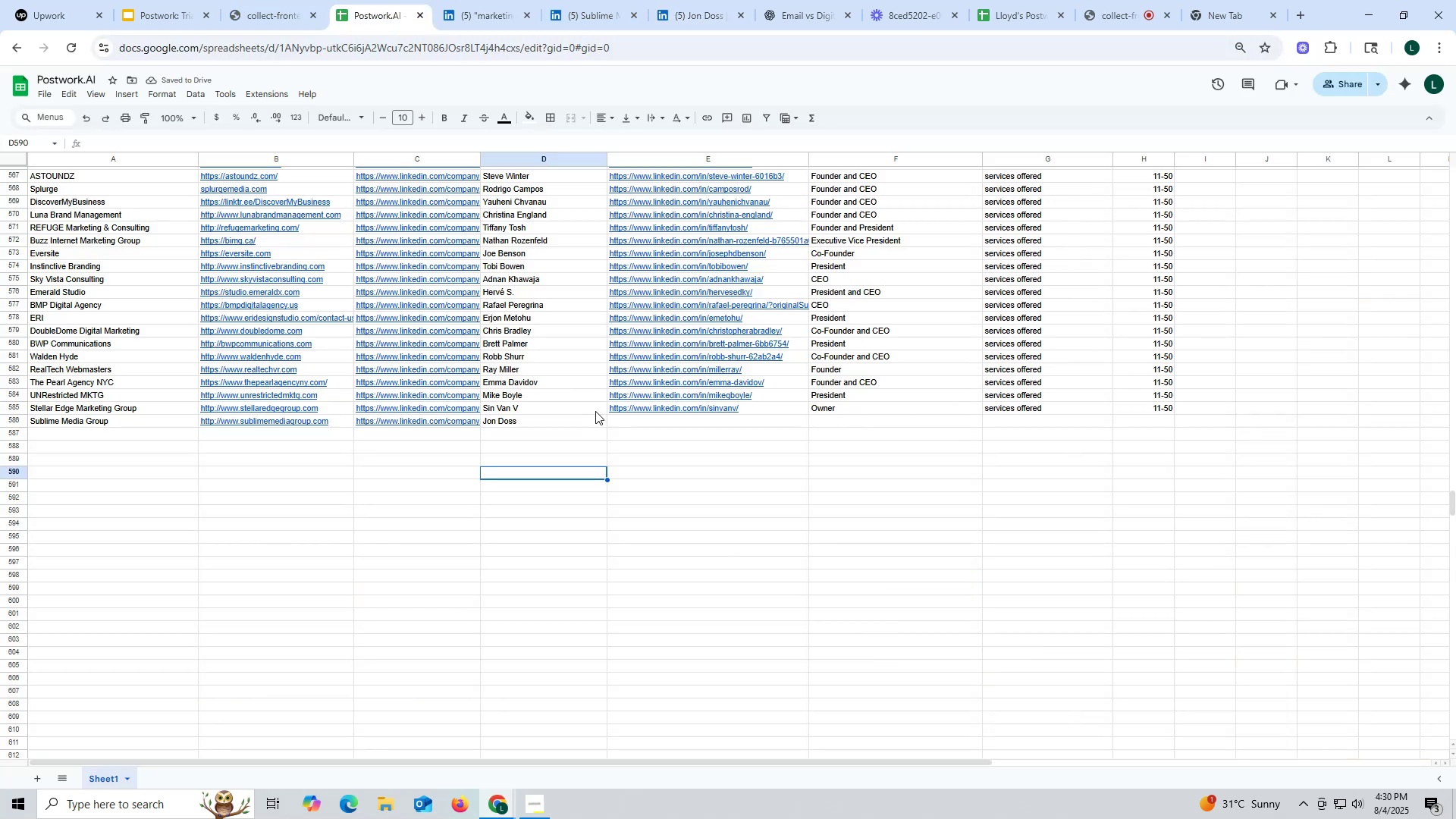 
double_click([645, 422])
 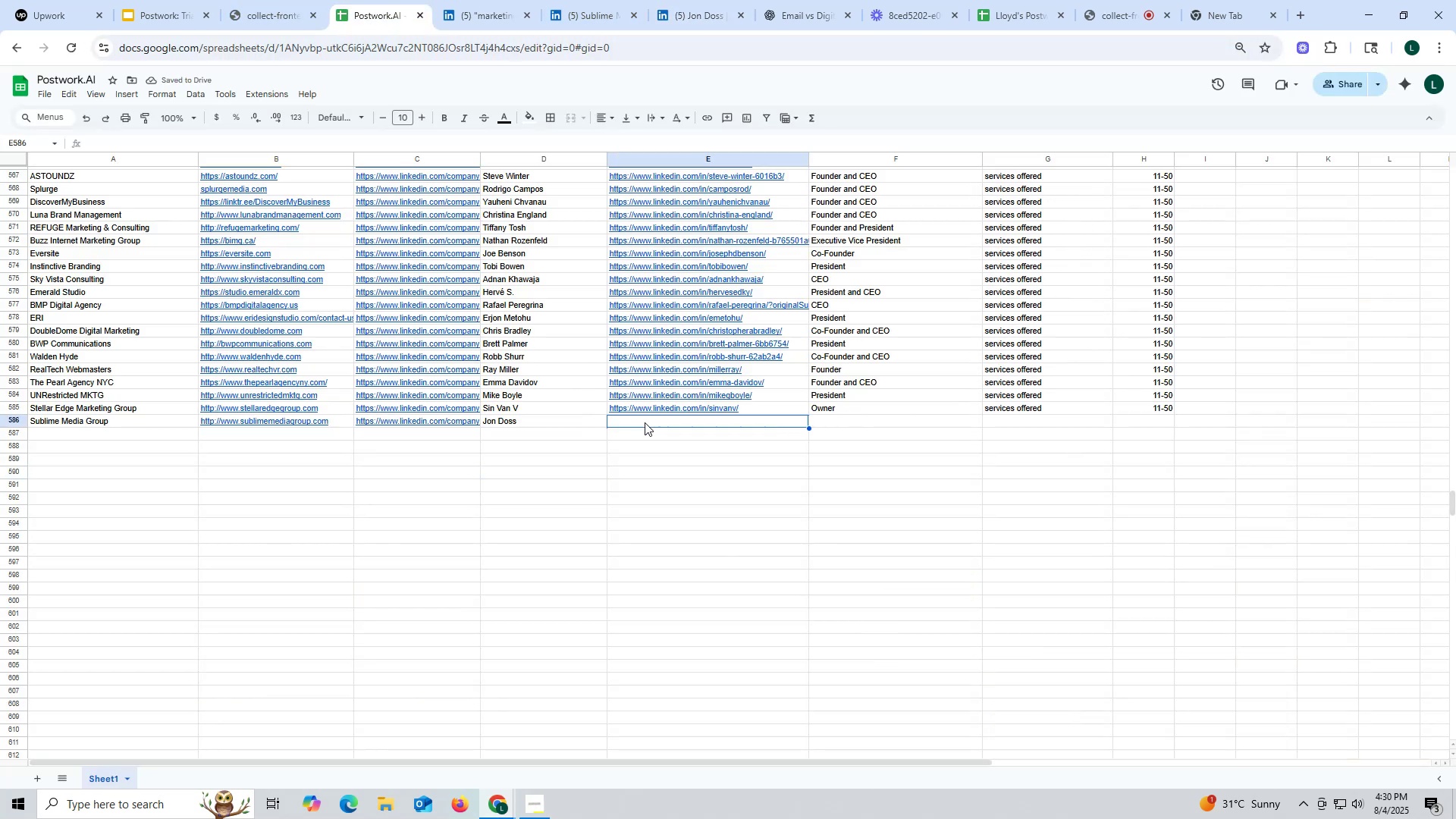 
key(Control+ControlLeft)
 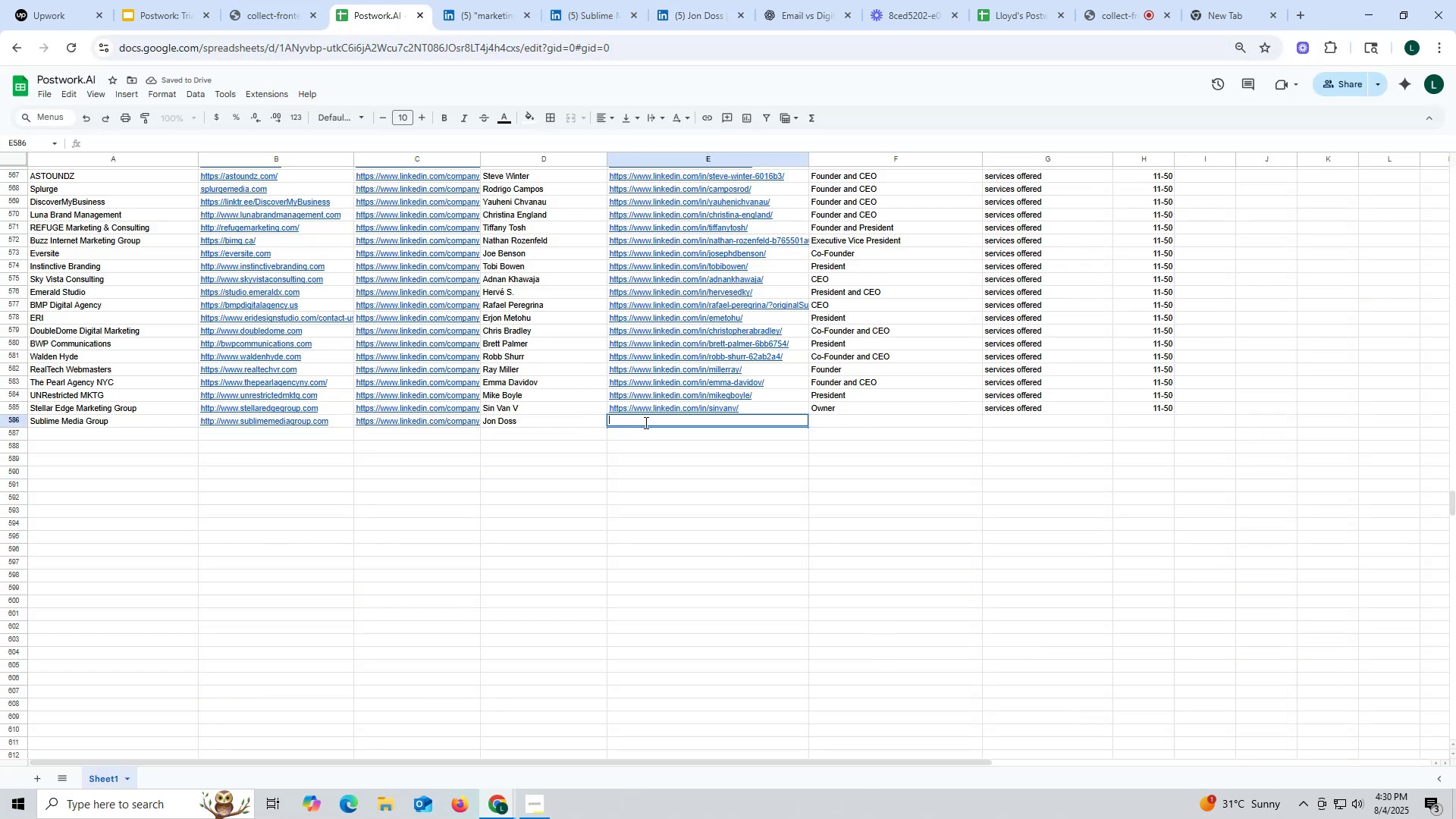 
key(Control+V)
 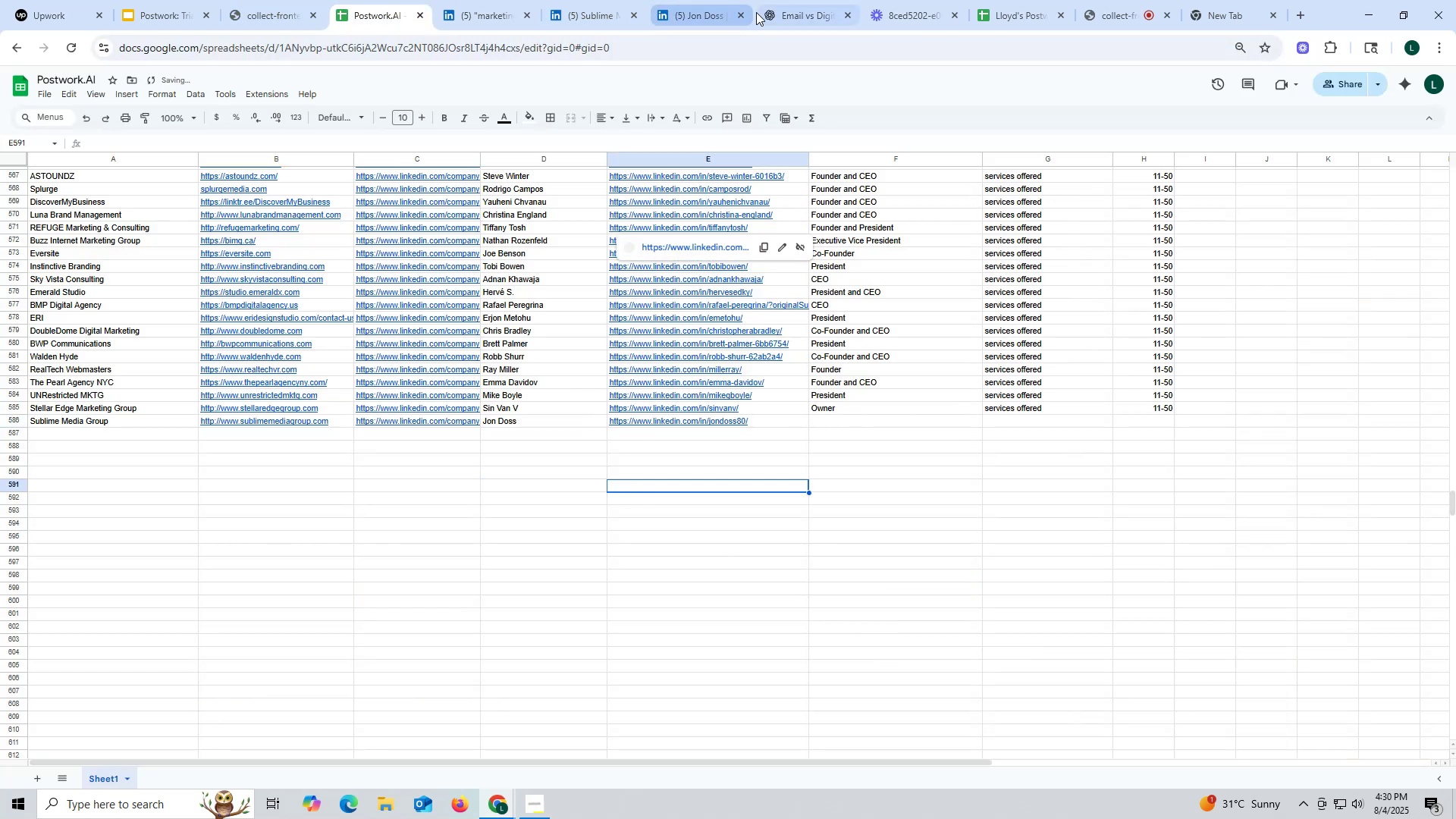 
left_click([686, 11])
 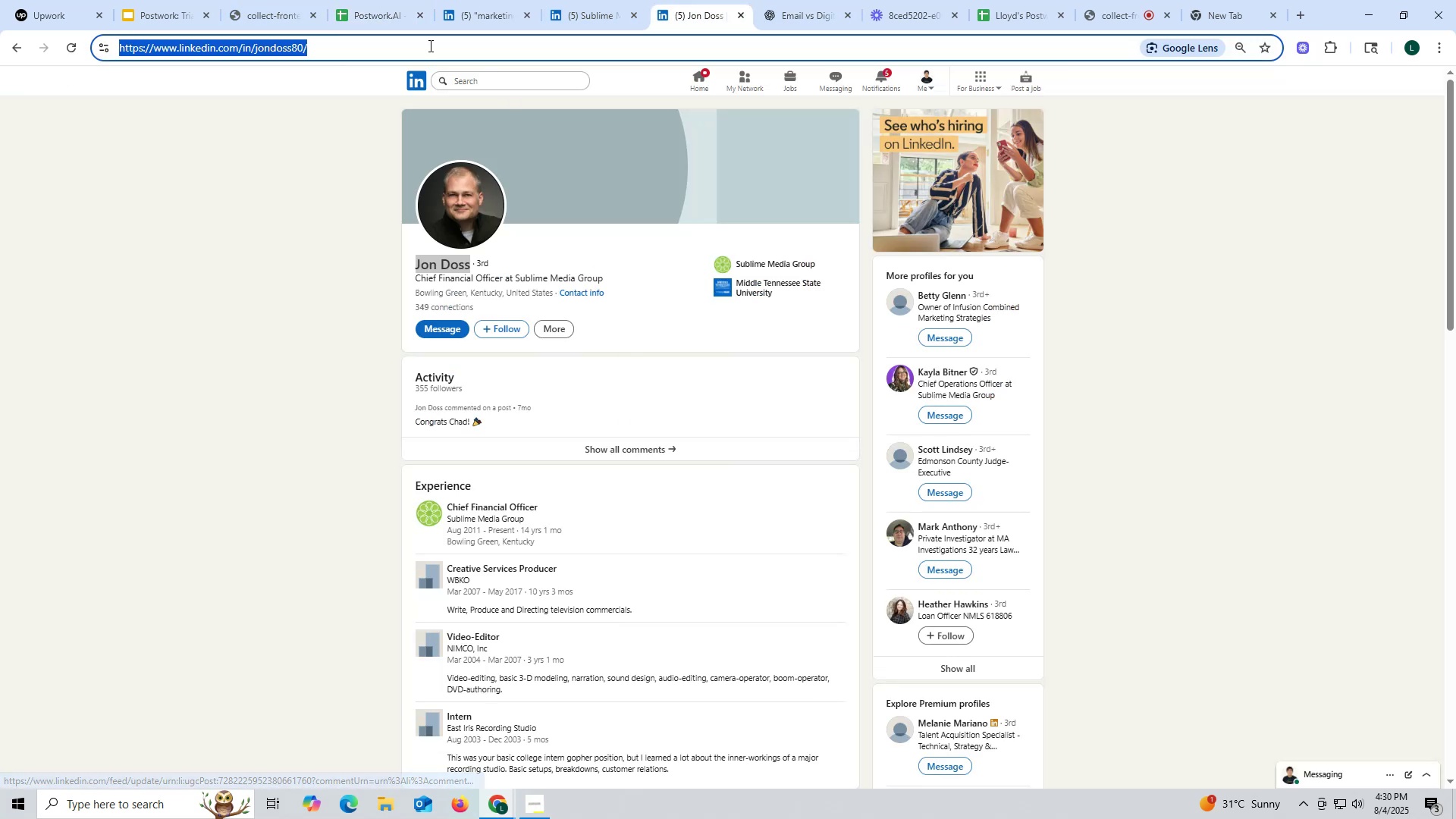 
left_click([386, 18])
 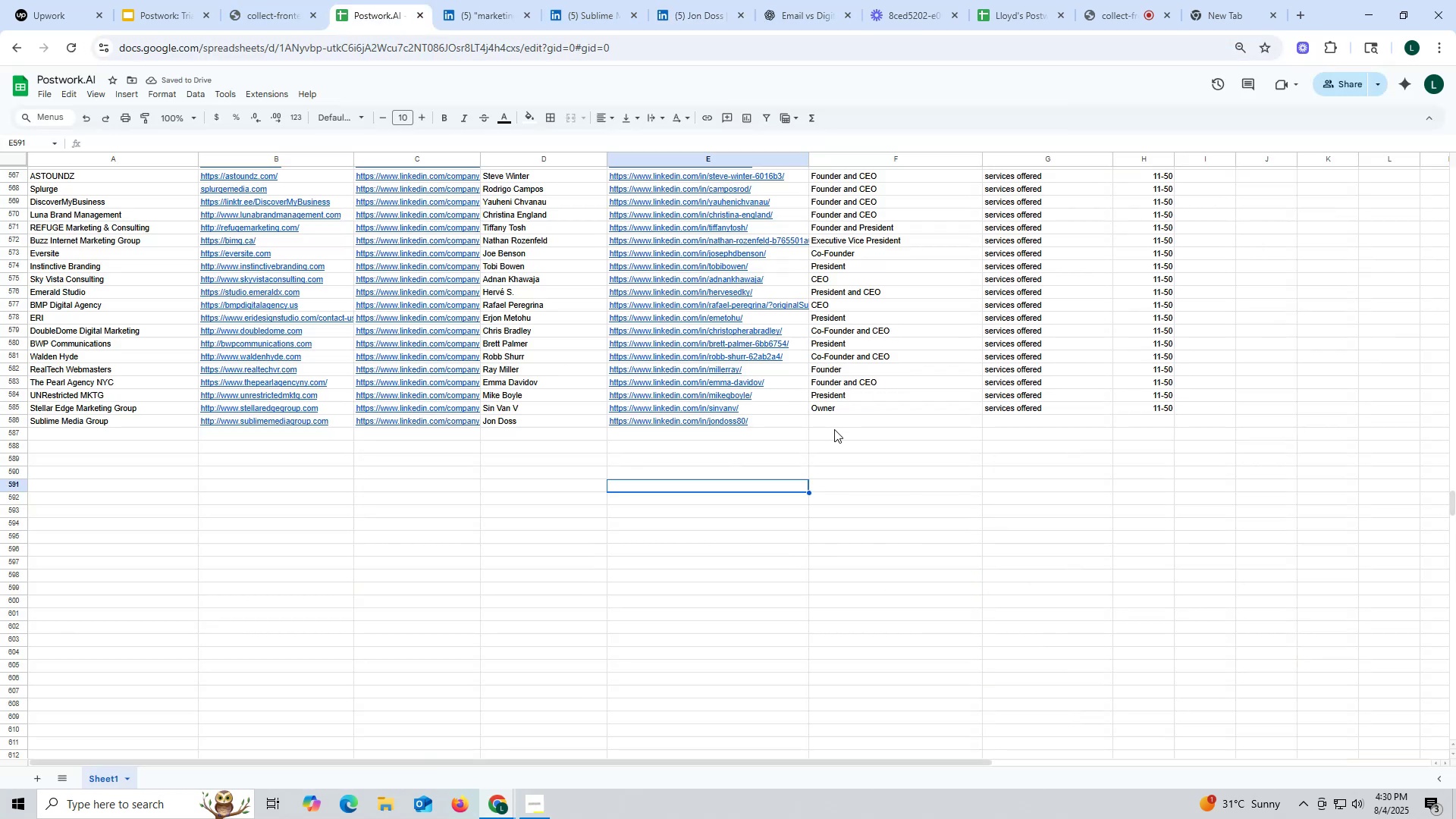 
left_click([843, 422])
 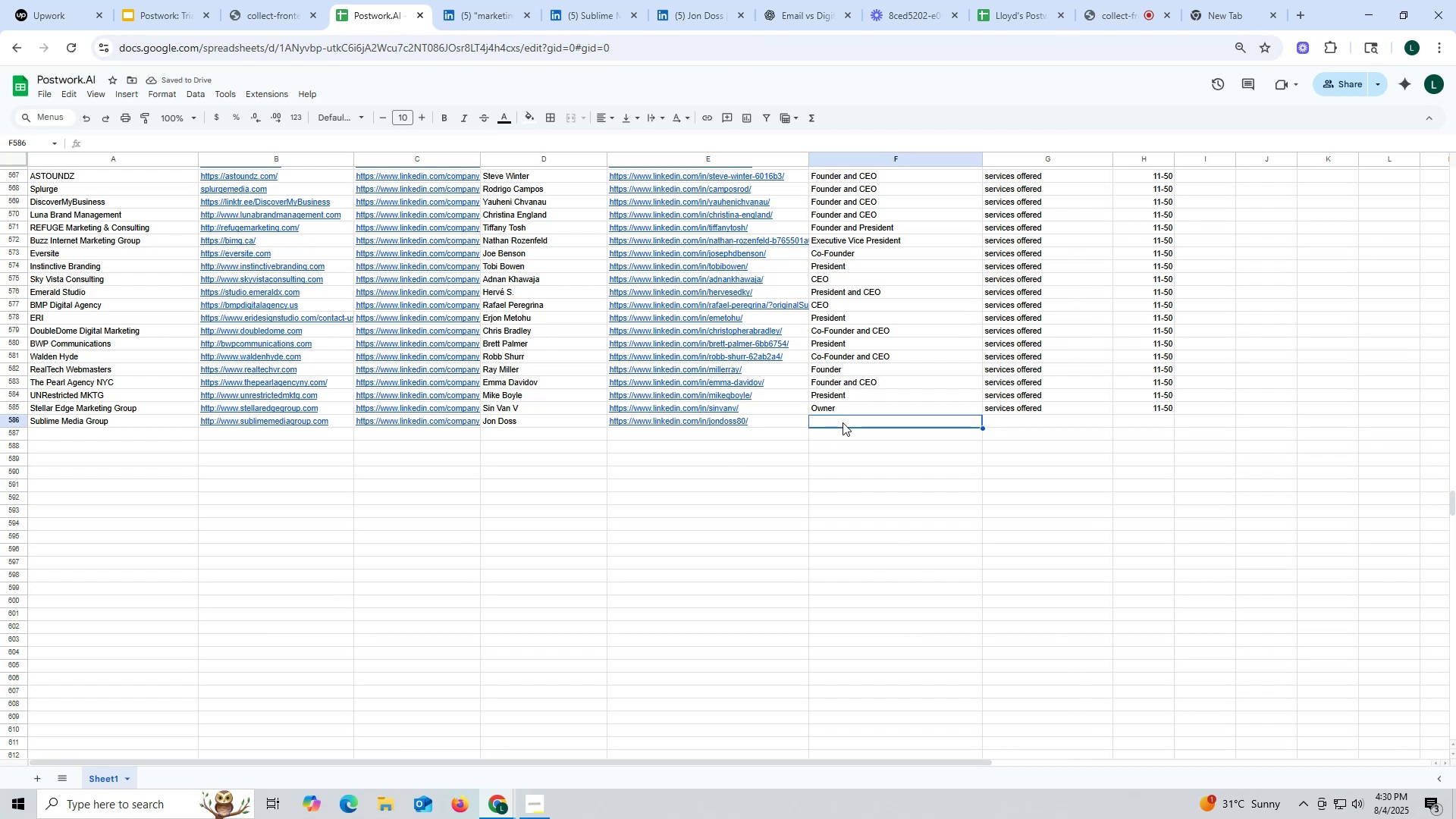 
type(CFo)
 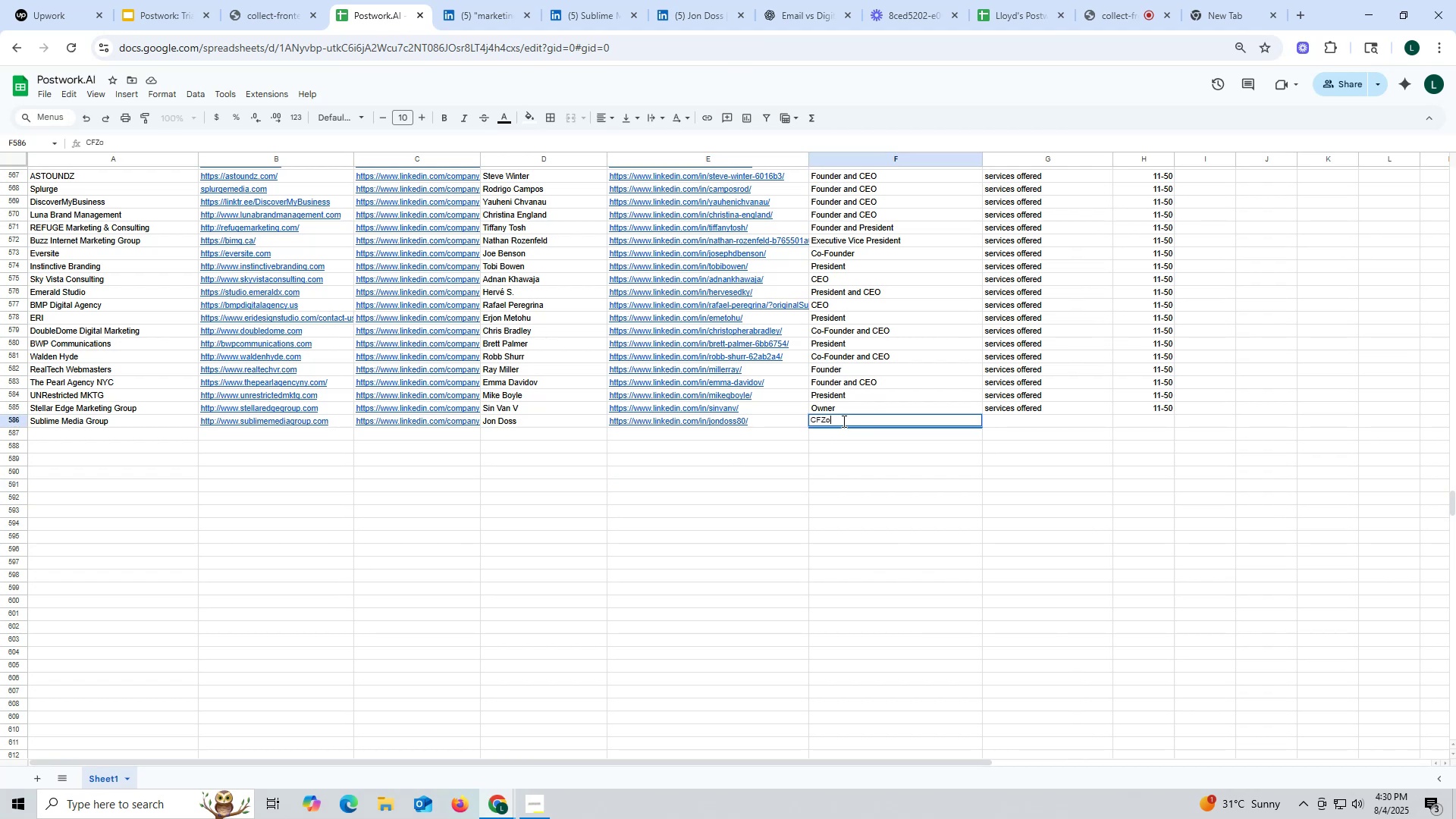 
hold_key(key=Z, duration=0.9)
 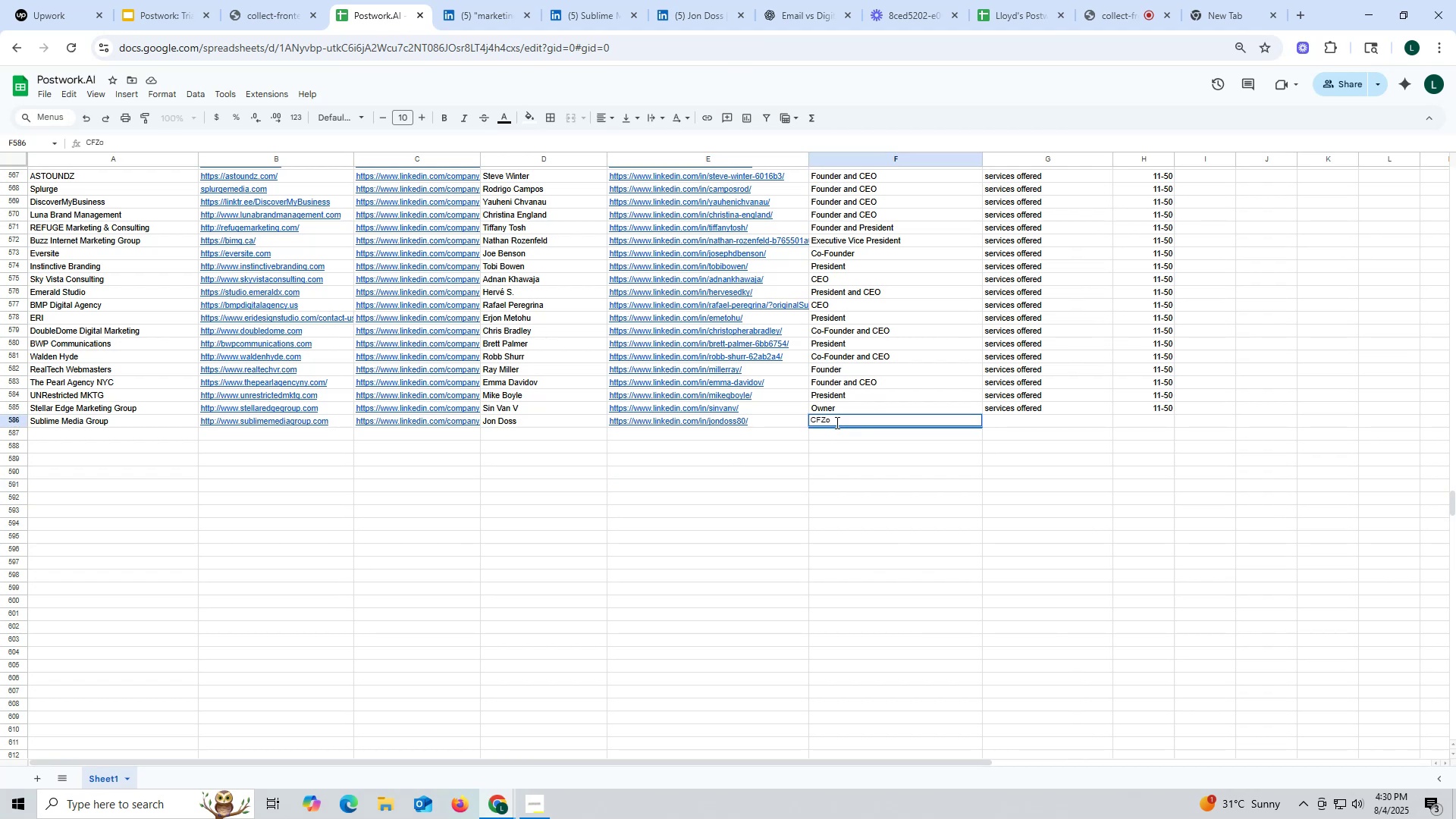 
left_click([835, 417])
 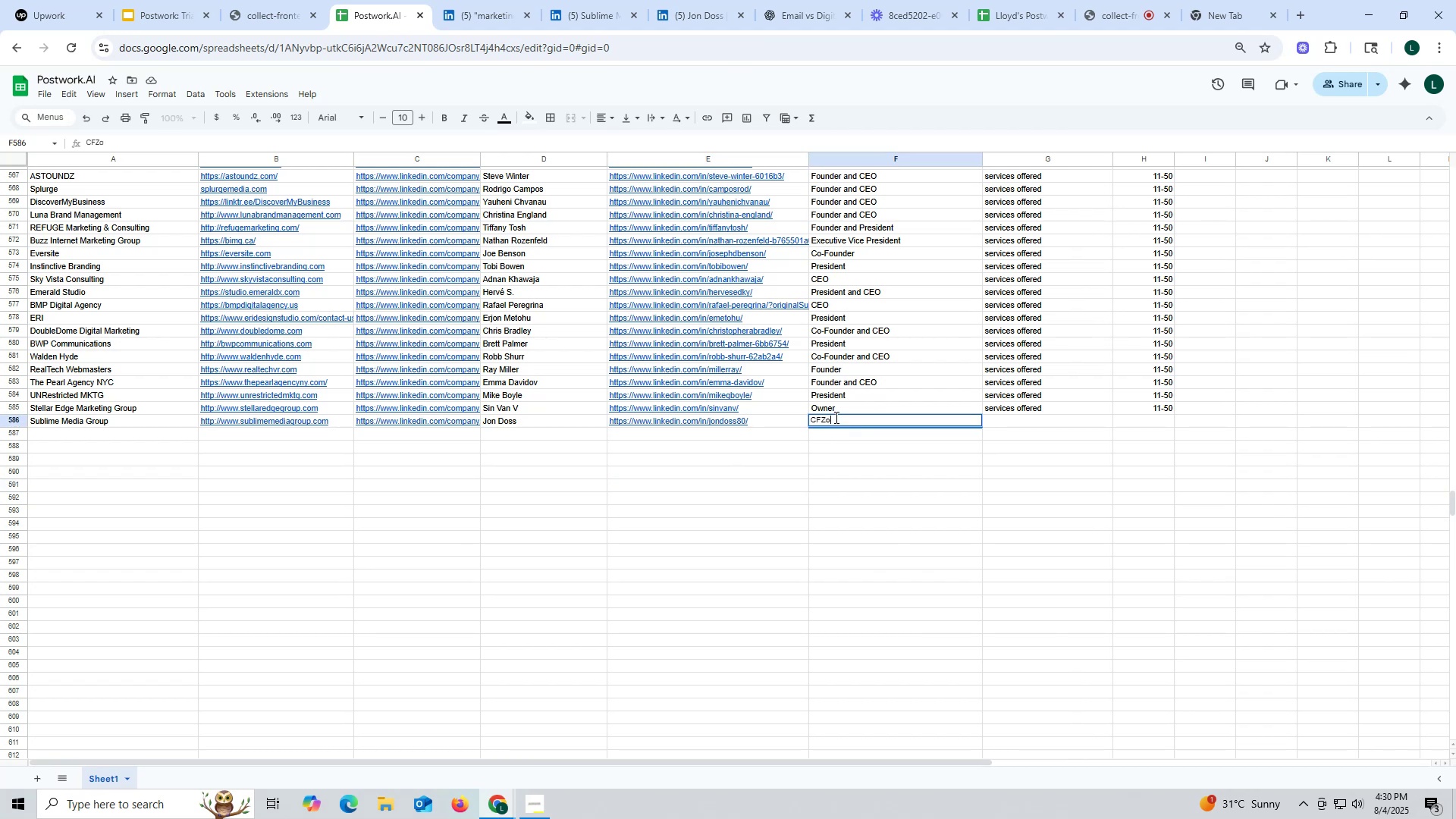 
key(Backspace)
 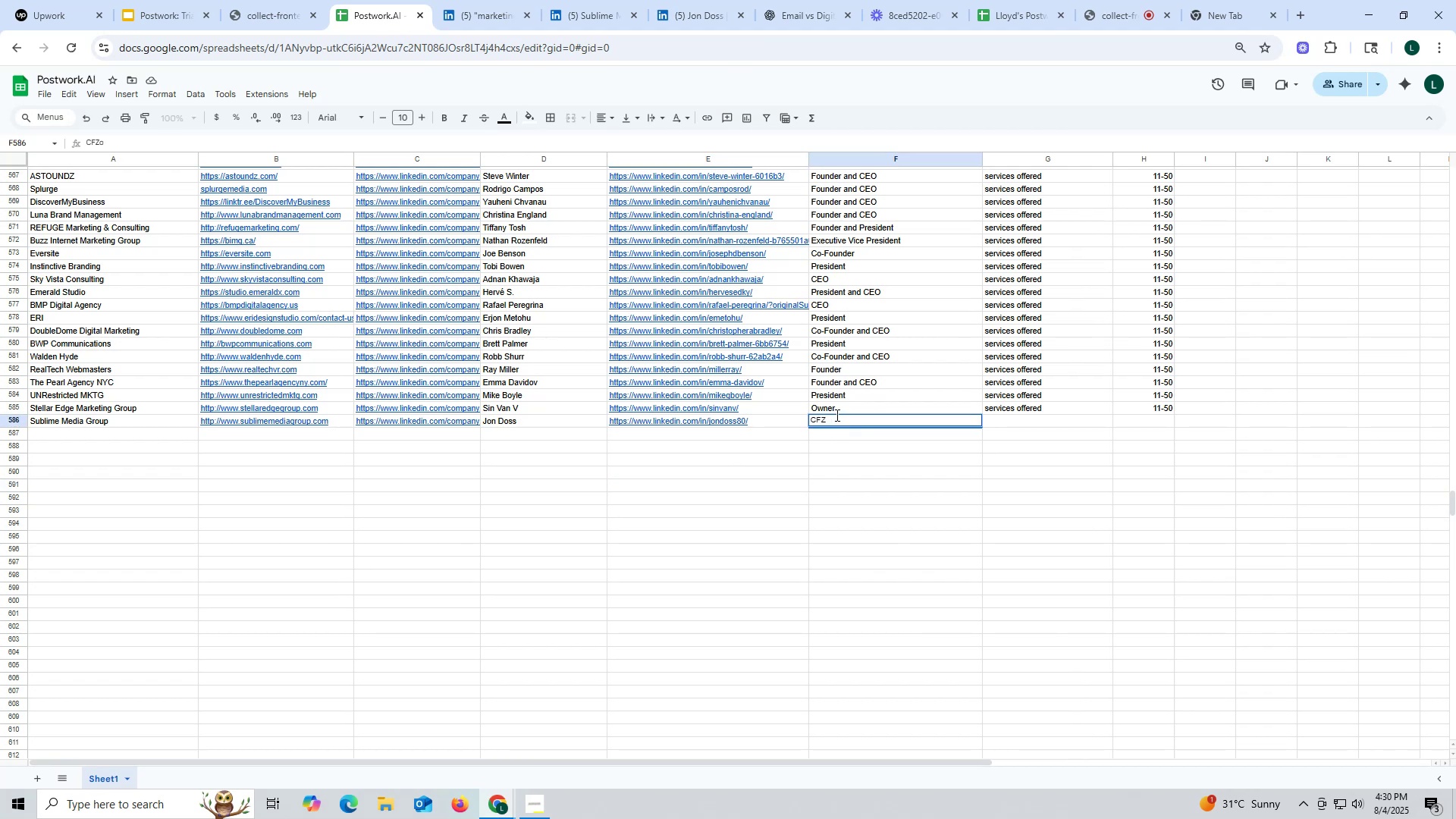 
key(Backspace)
 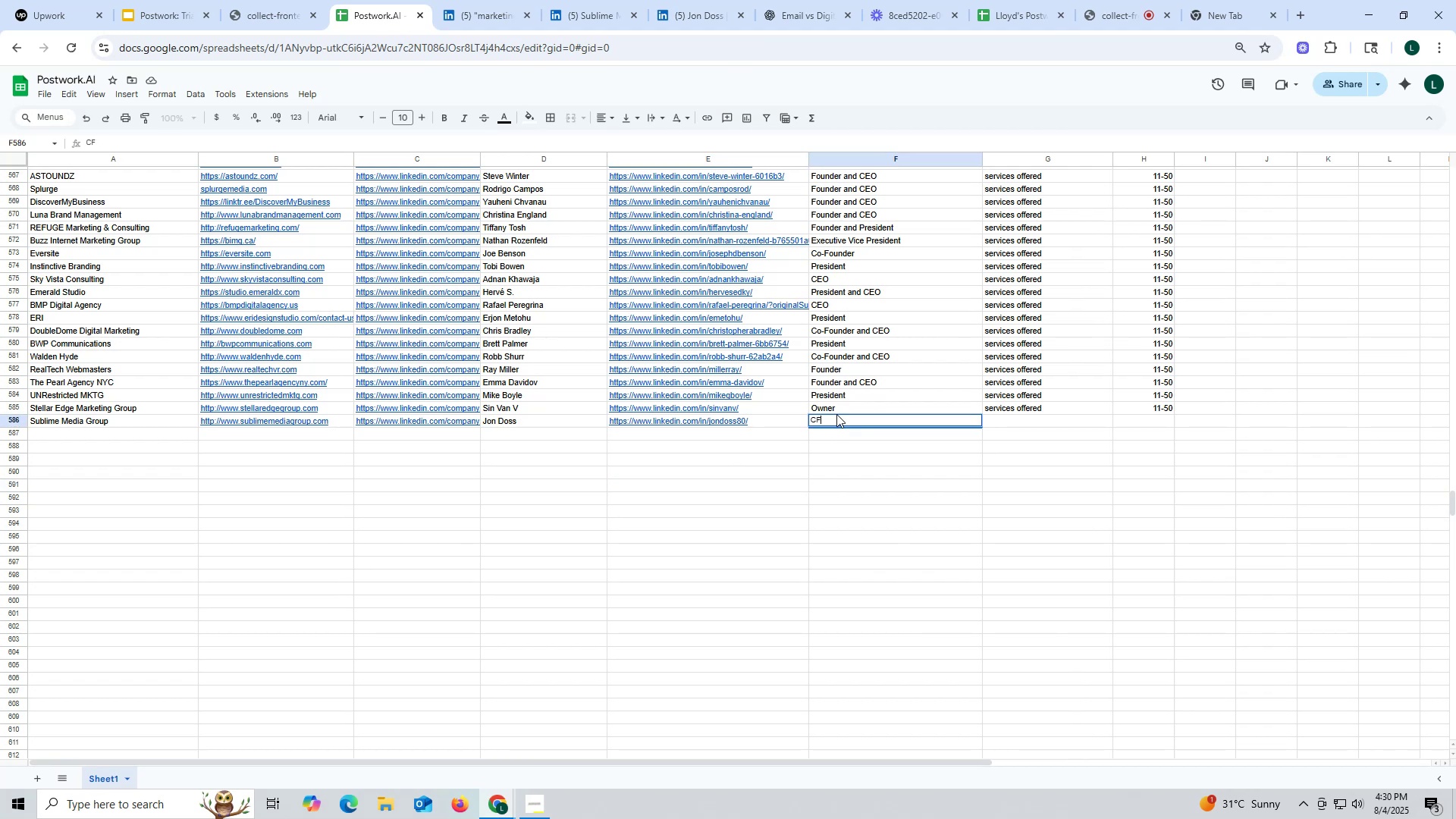 
key(Shift+O)
 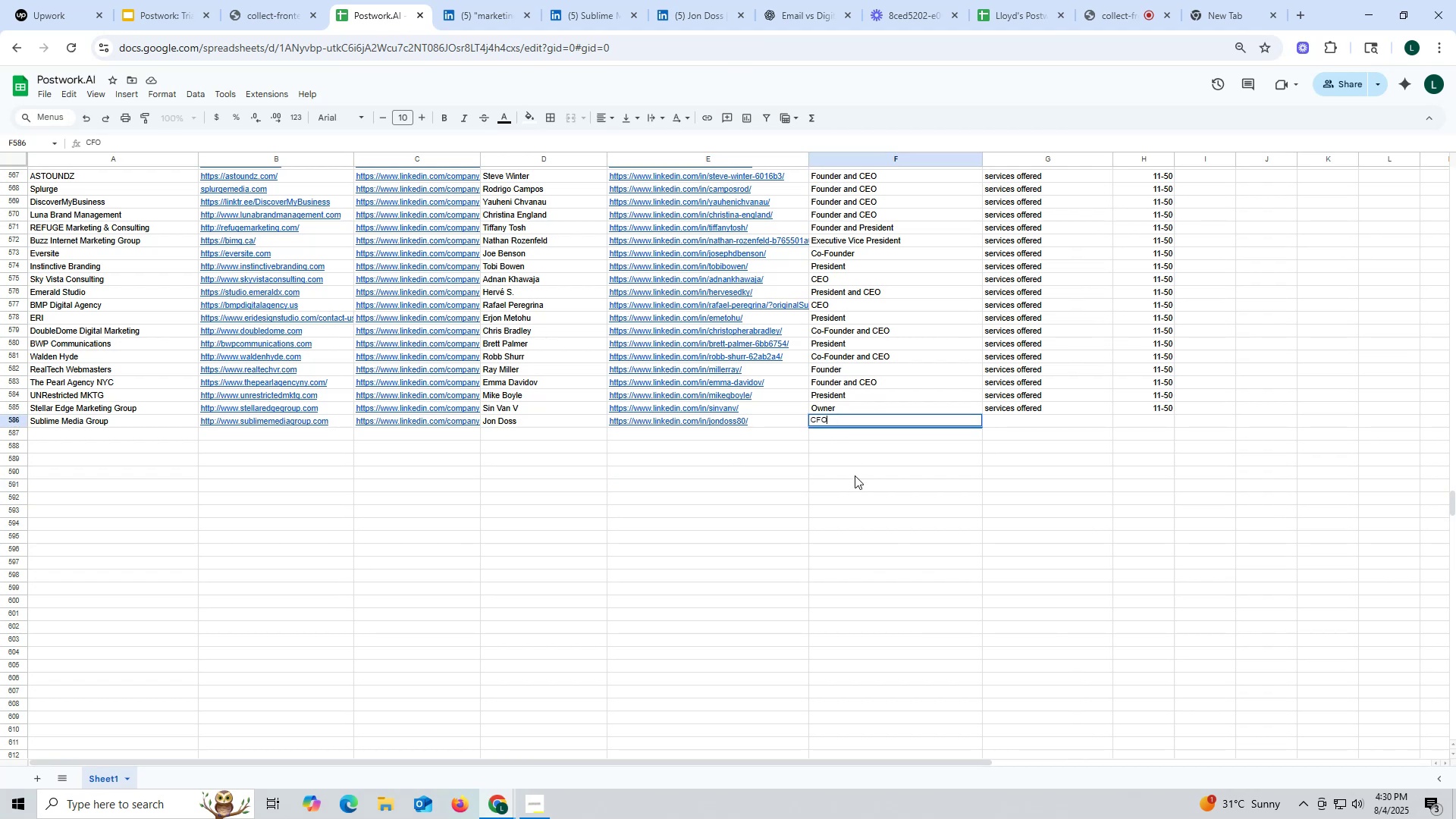 
left_click([855, 475])
 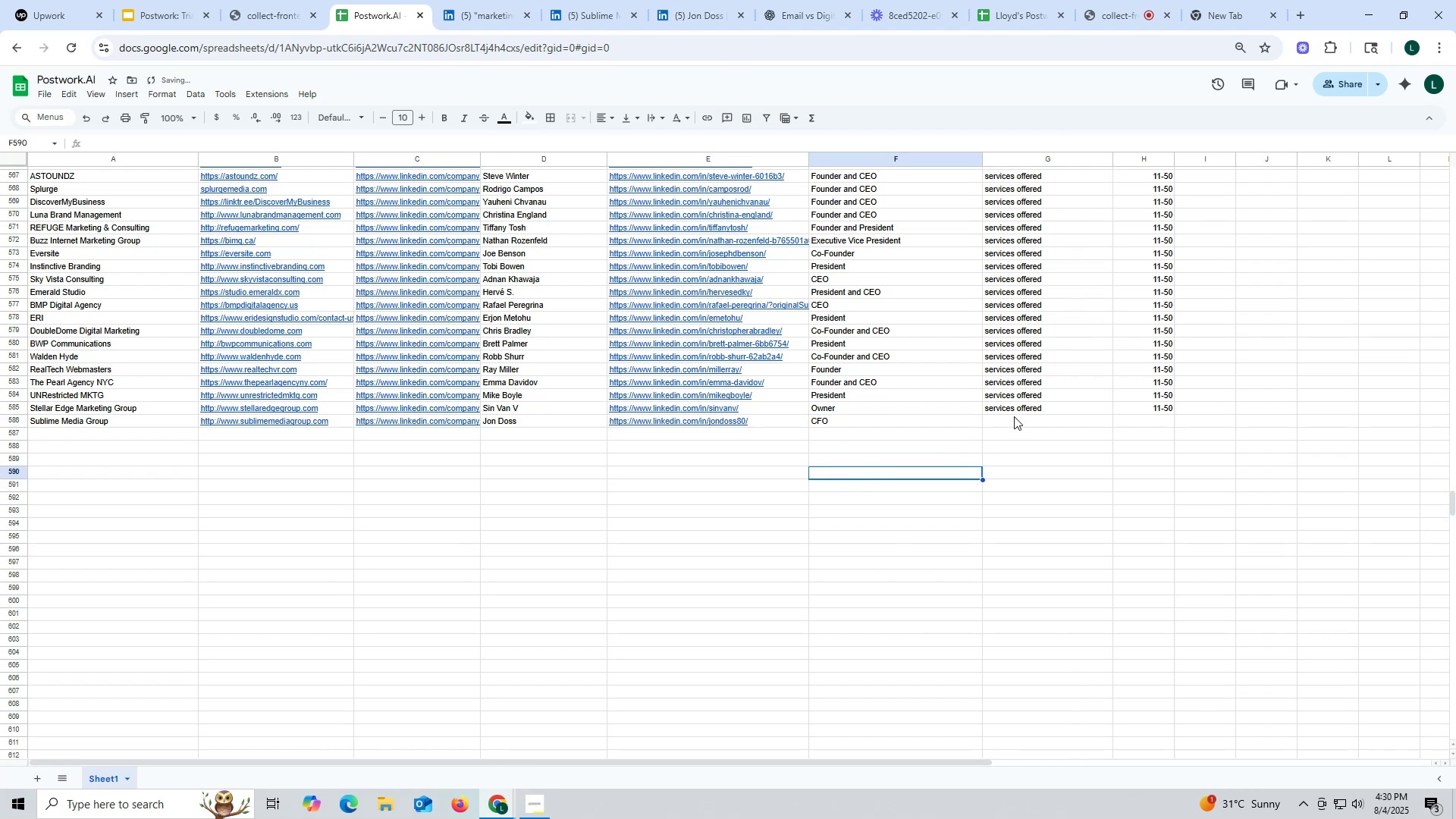 
left_click([1021, 413])
 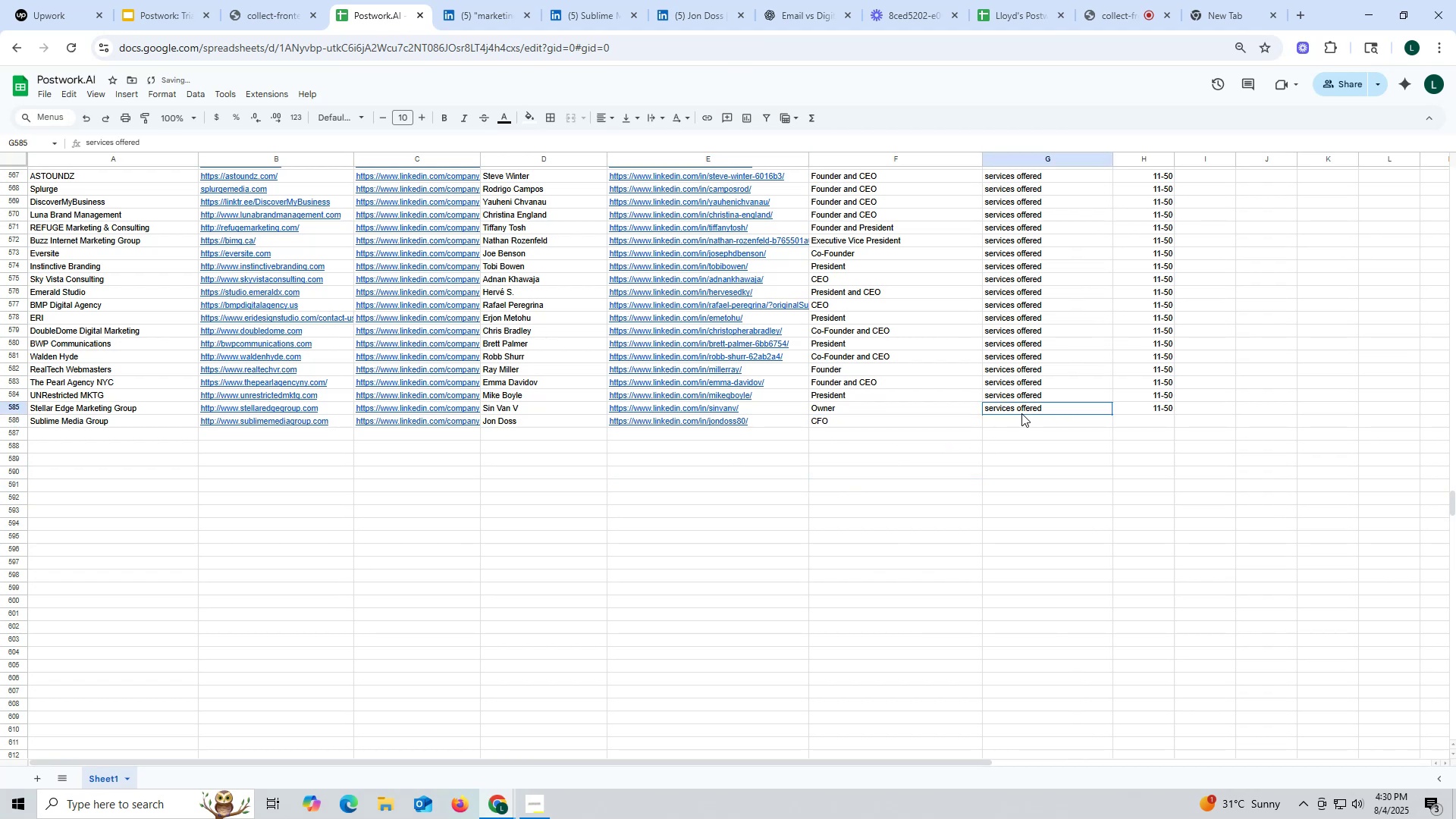 
key(Control+ControlLeft)
 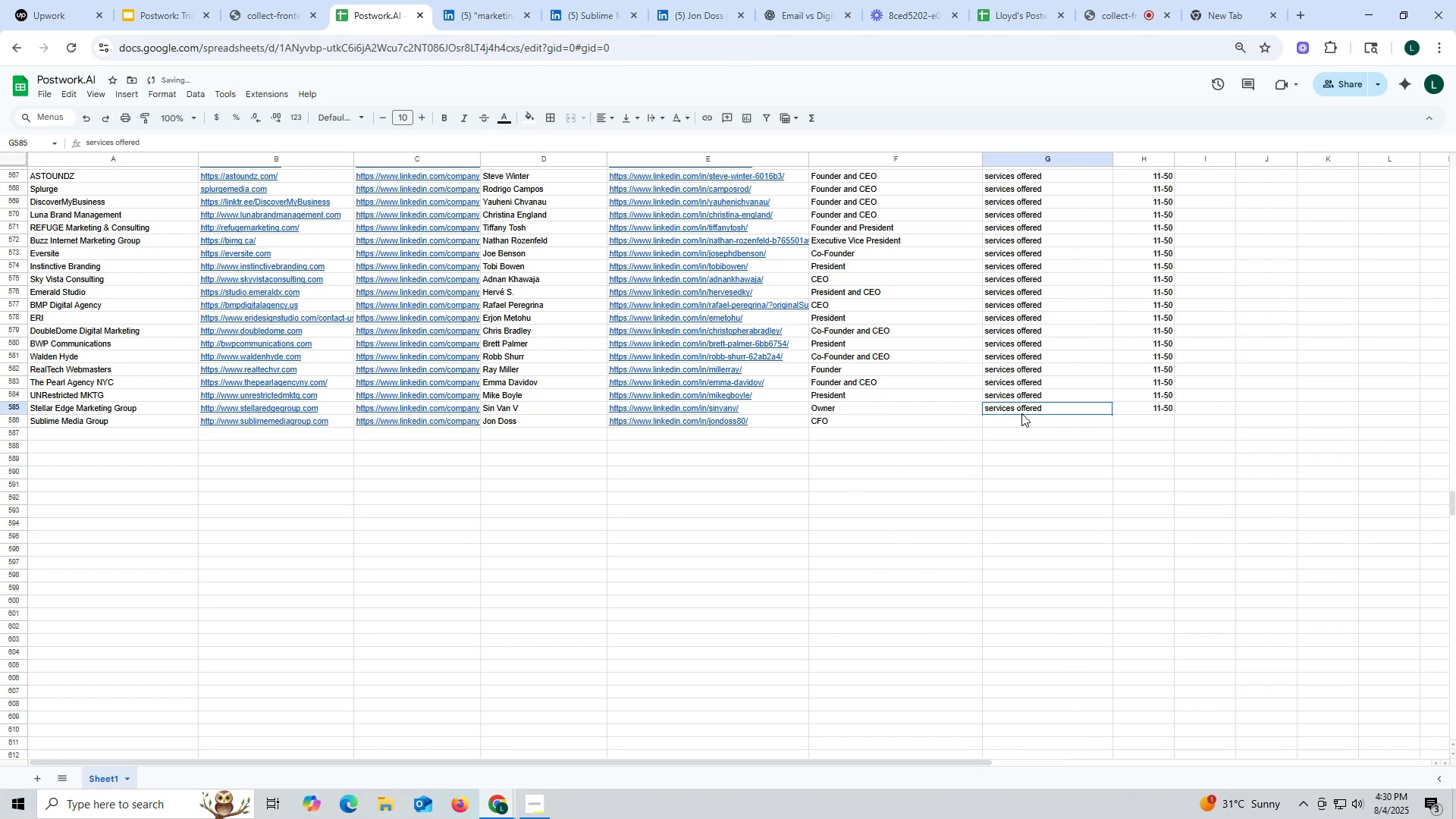 
key(Control+C)
 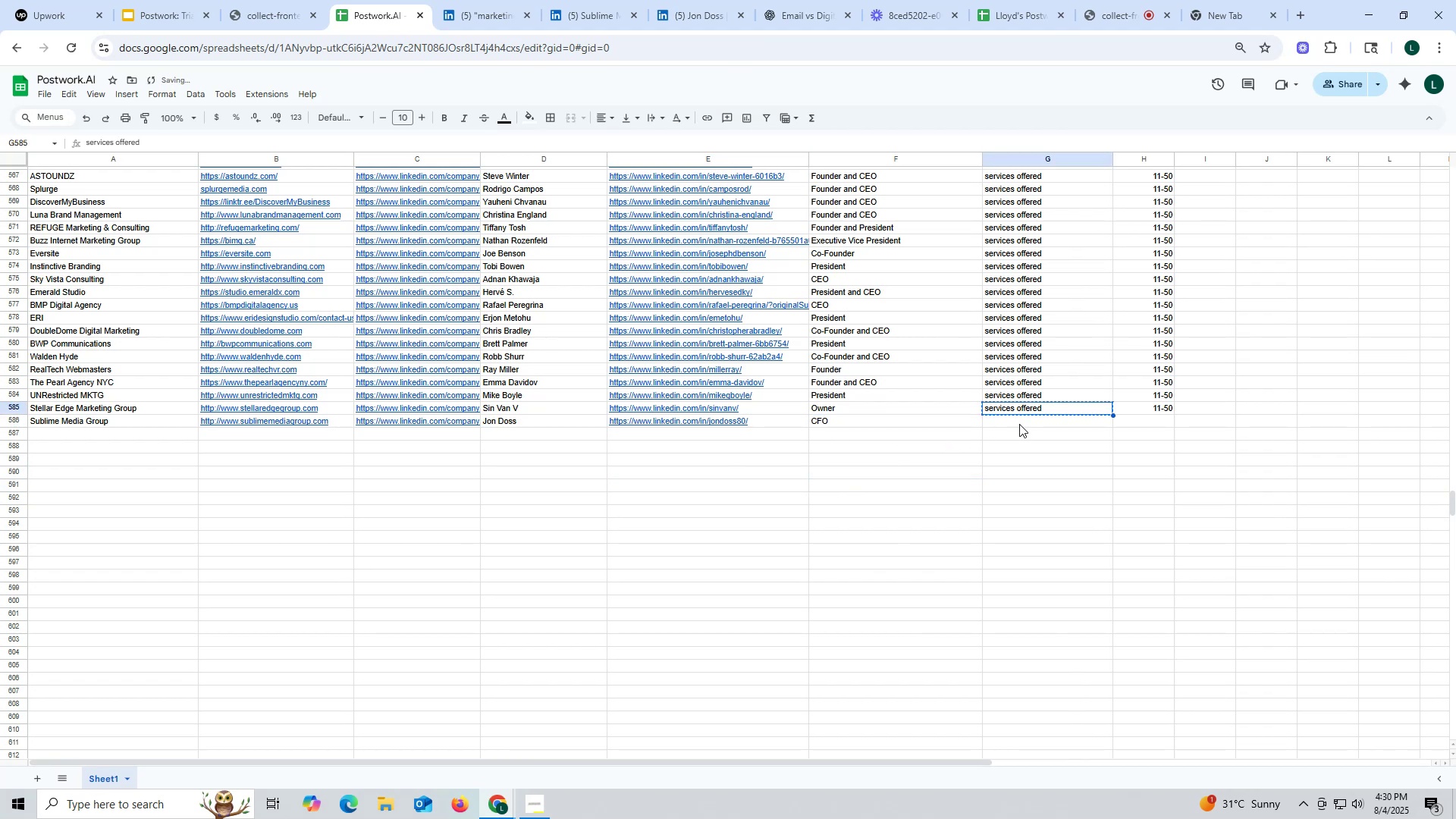 
key(Control+ControlLeft)
 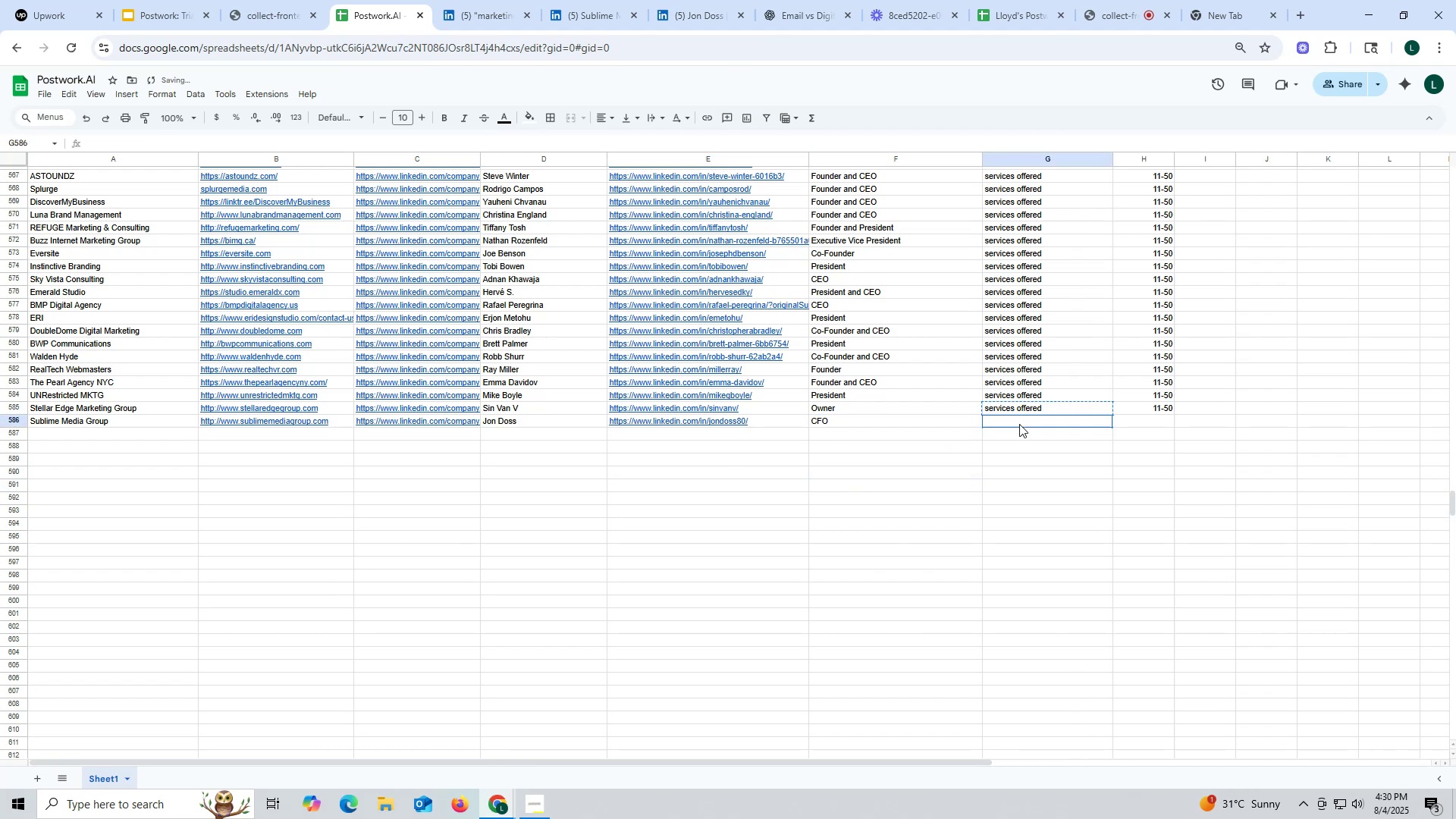 
left_click([1019, 424])
 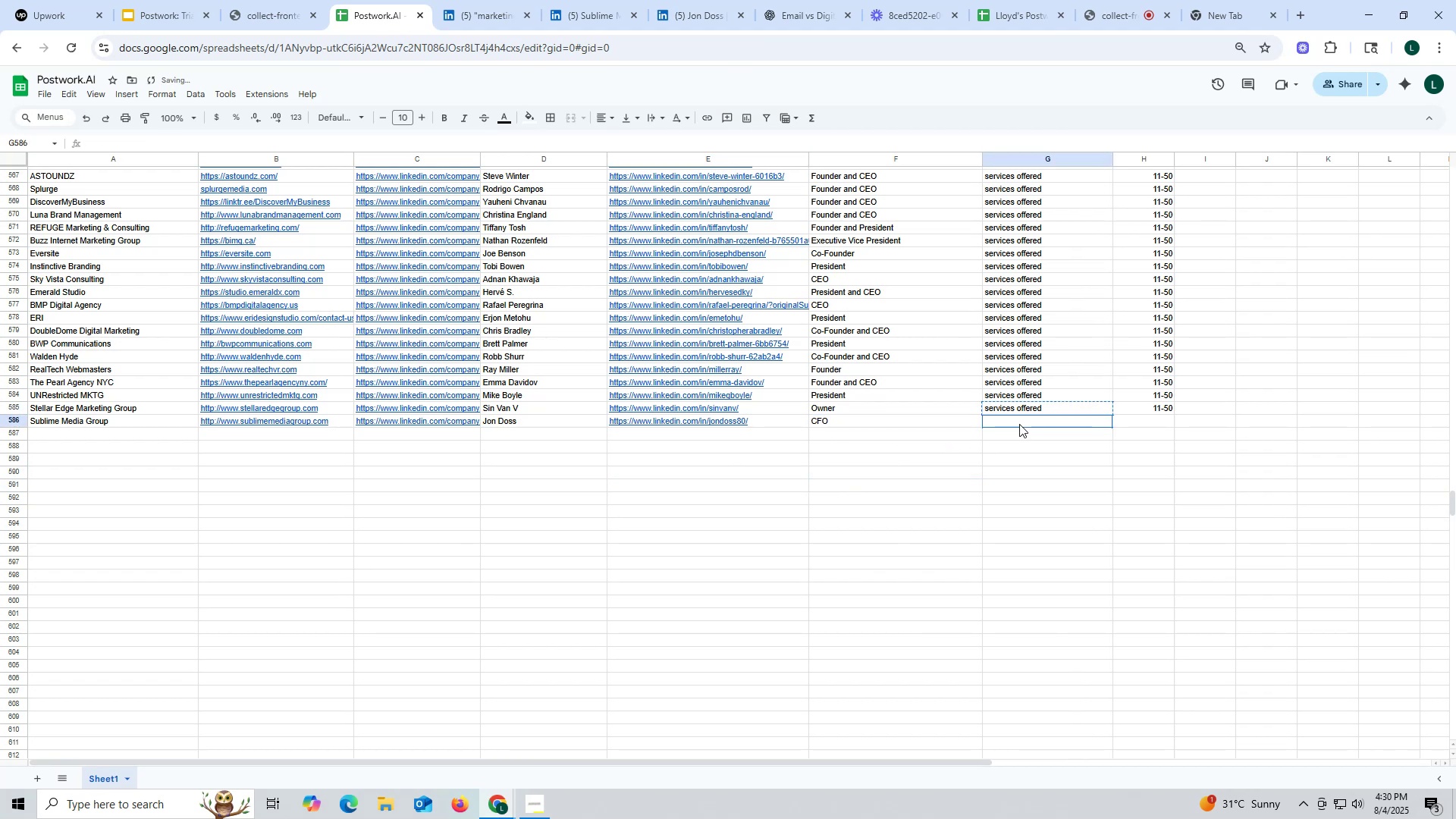 
key(Control+V)
 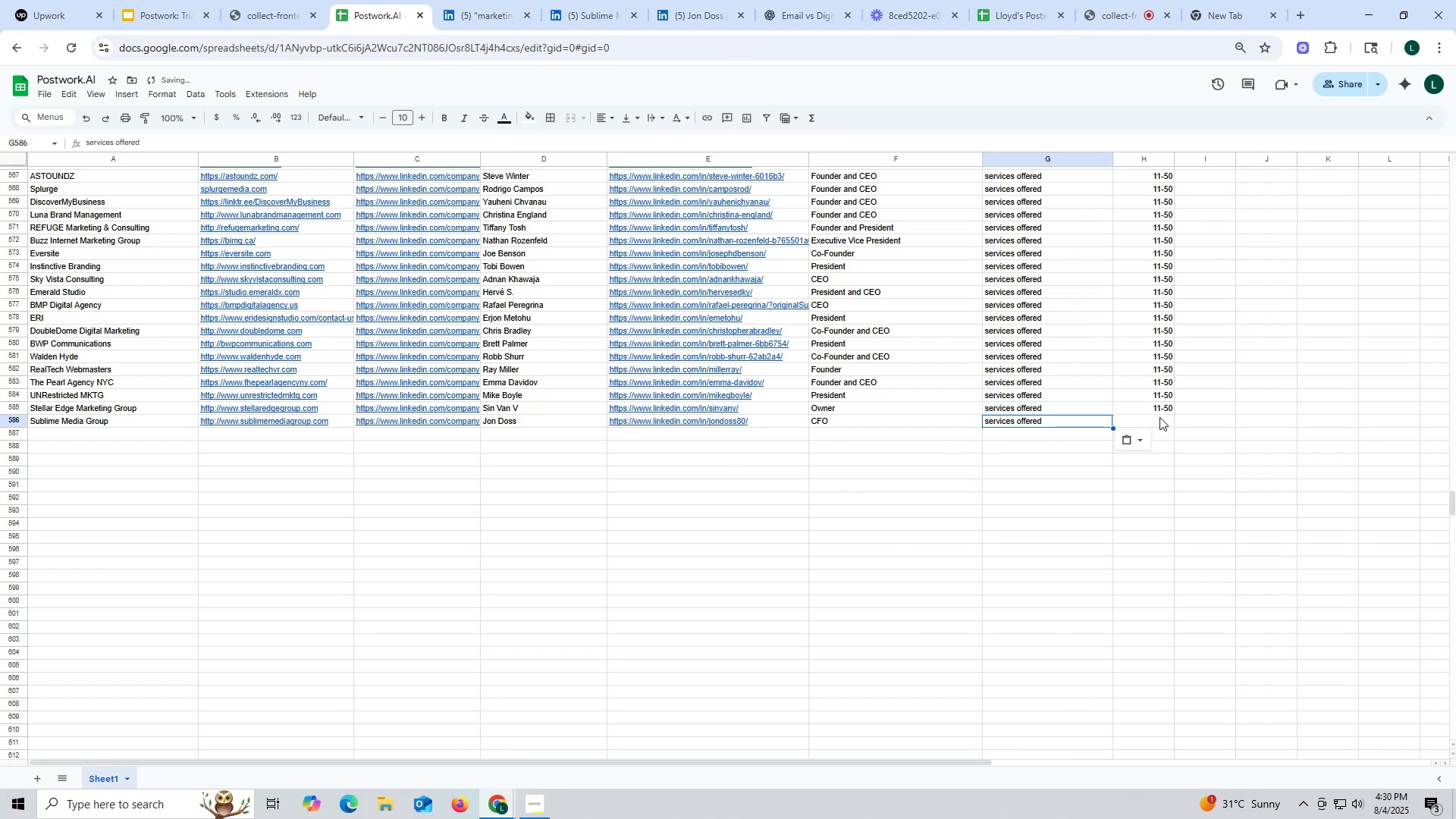 
left_click([1157, 411])
 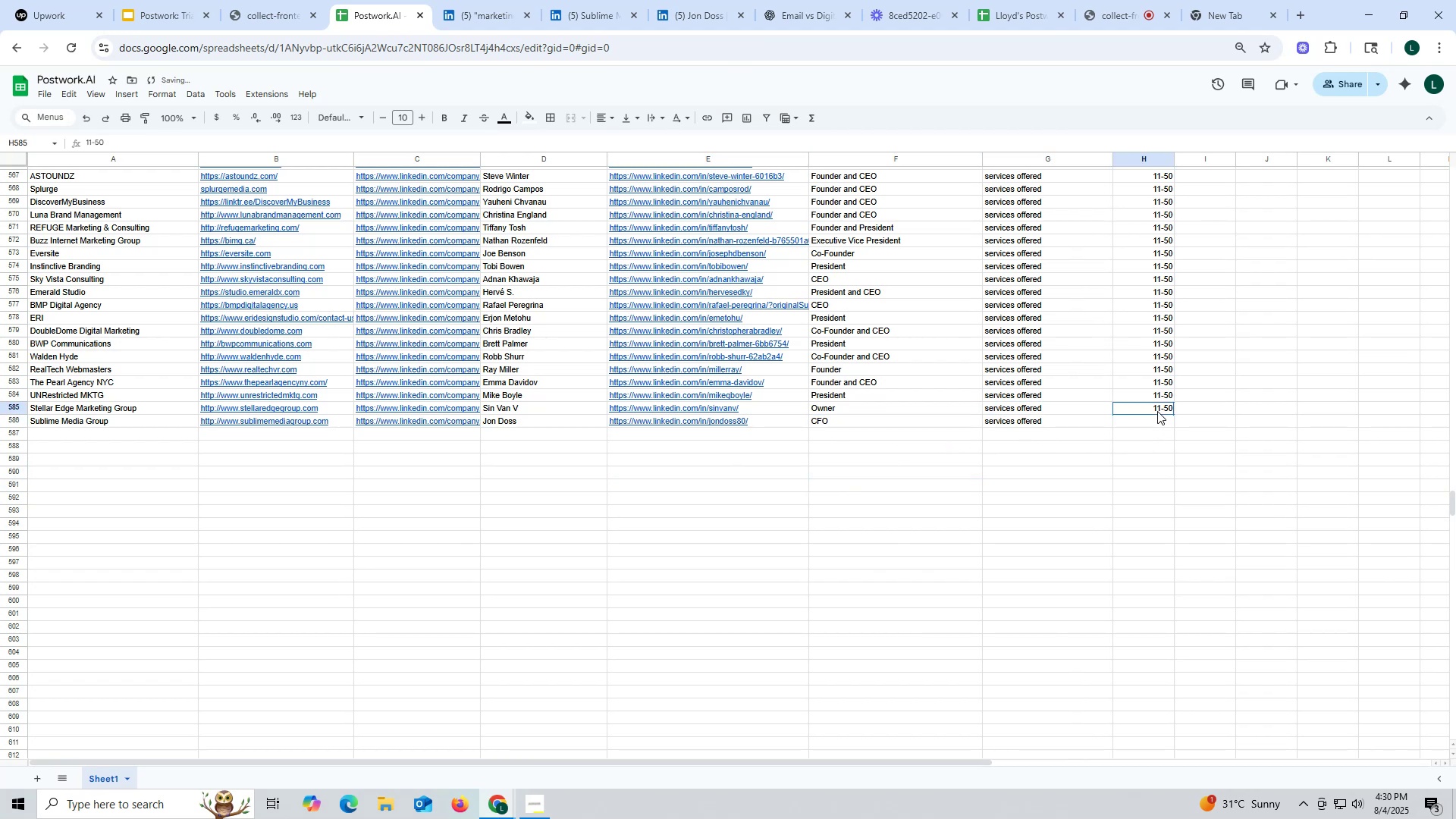 
key(Control+ControlLeft)
 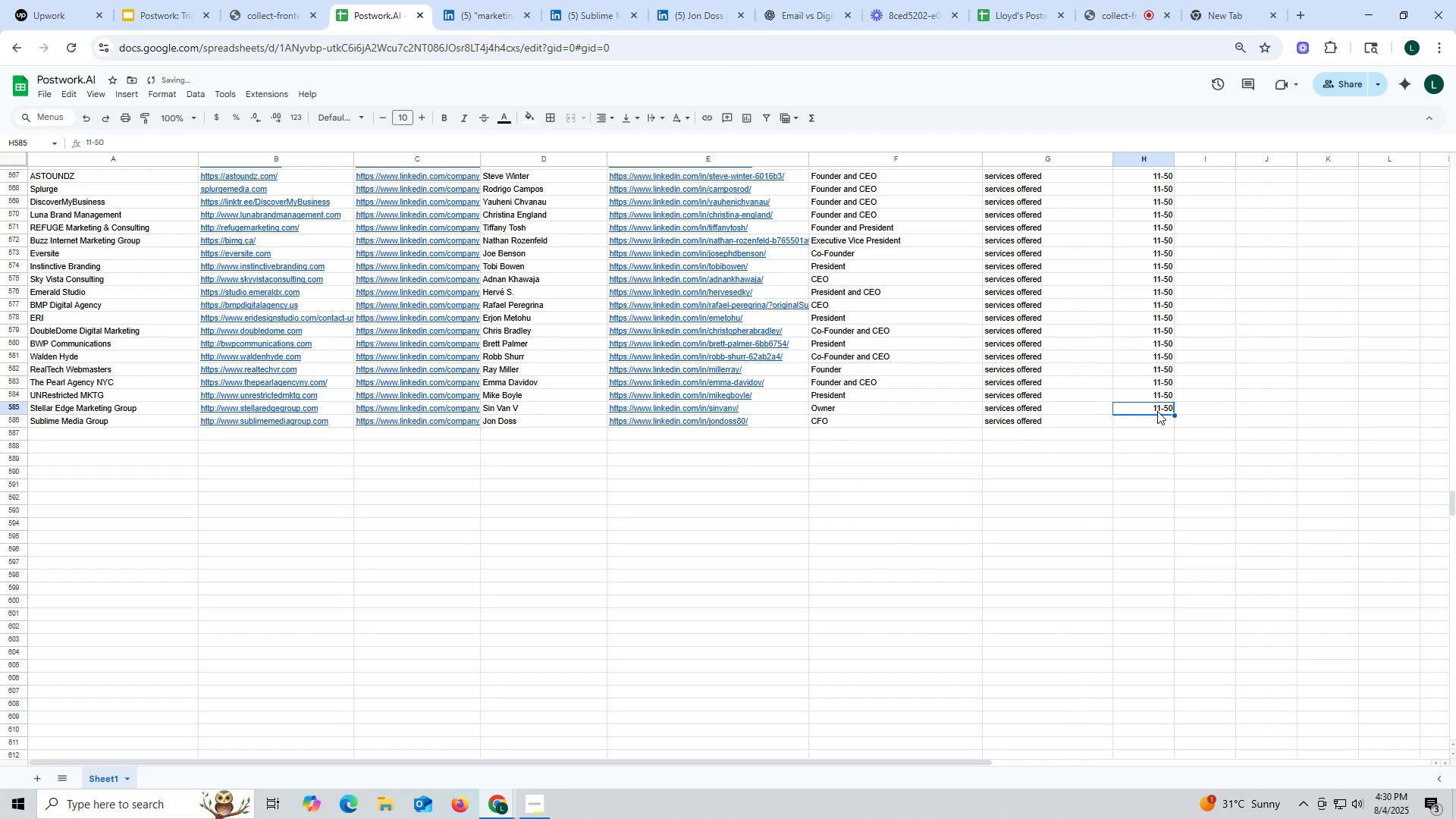 
key(Control+C)
 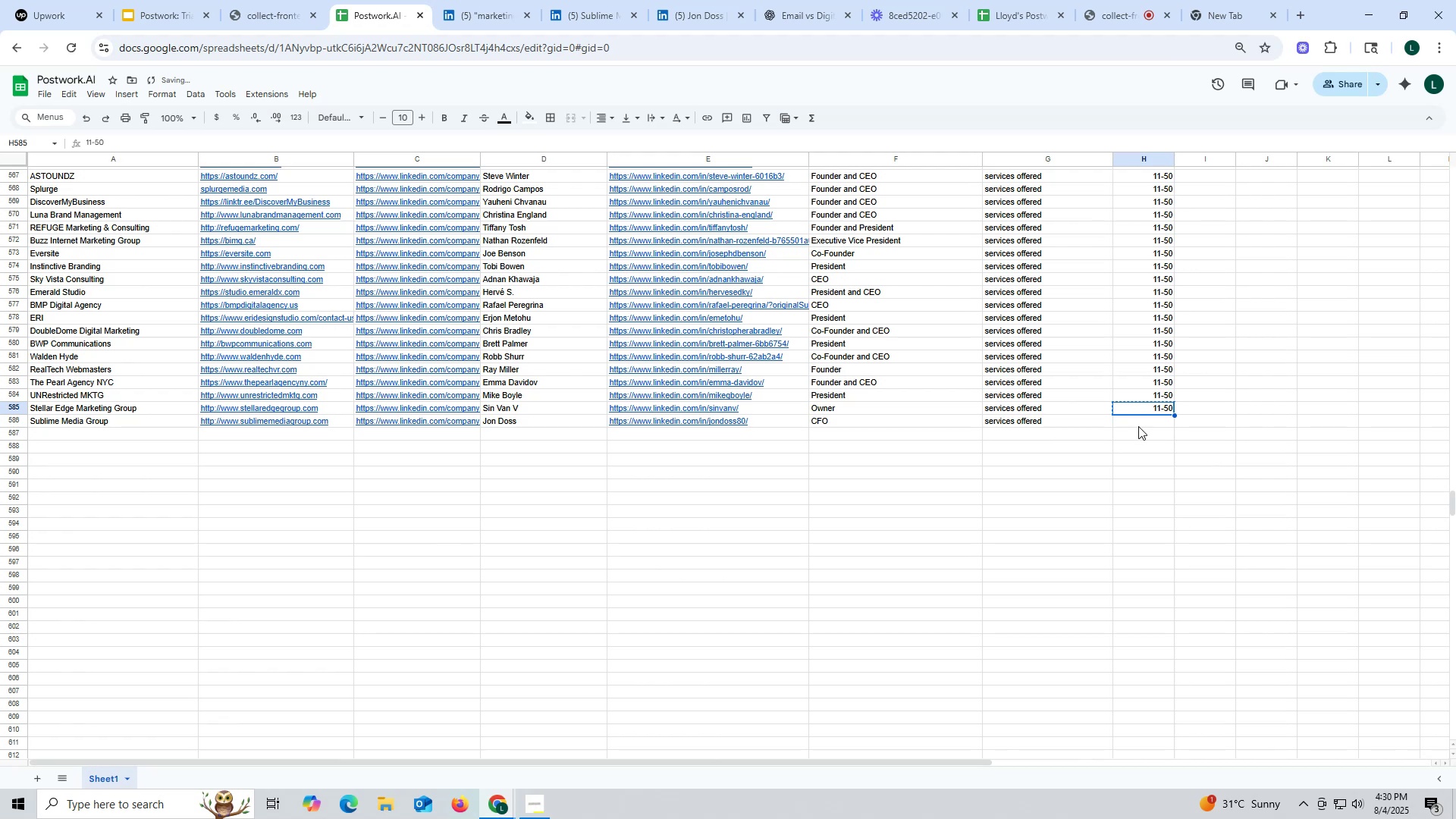 
key(Control+ControlLeft)
 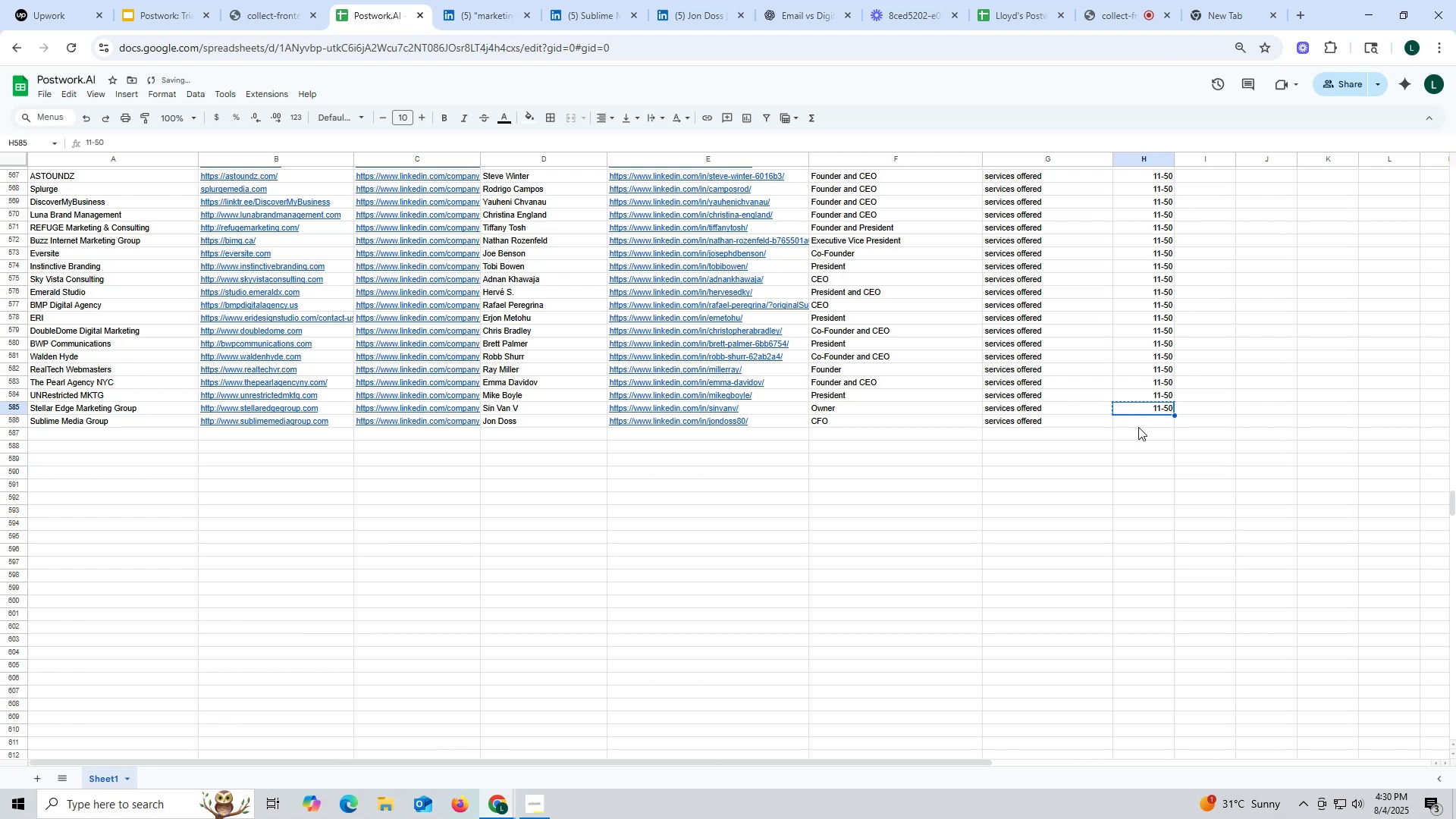 
left_click([1138, 427])
 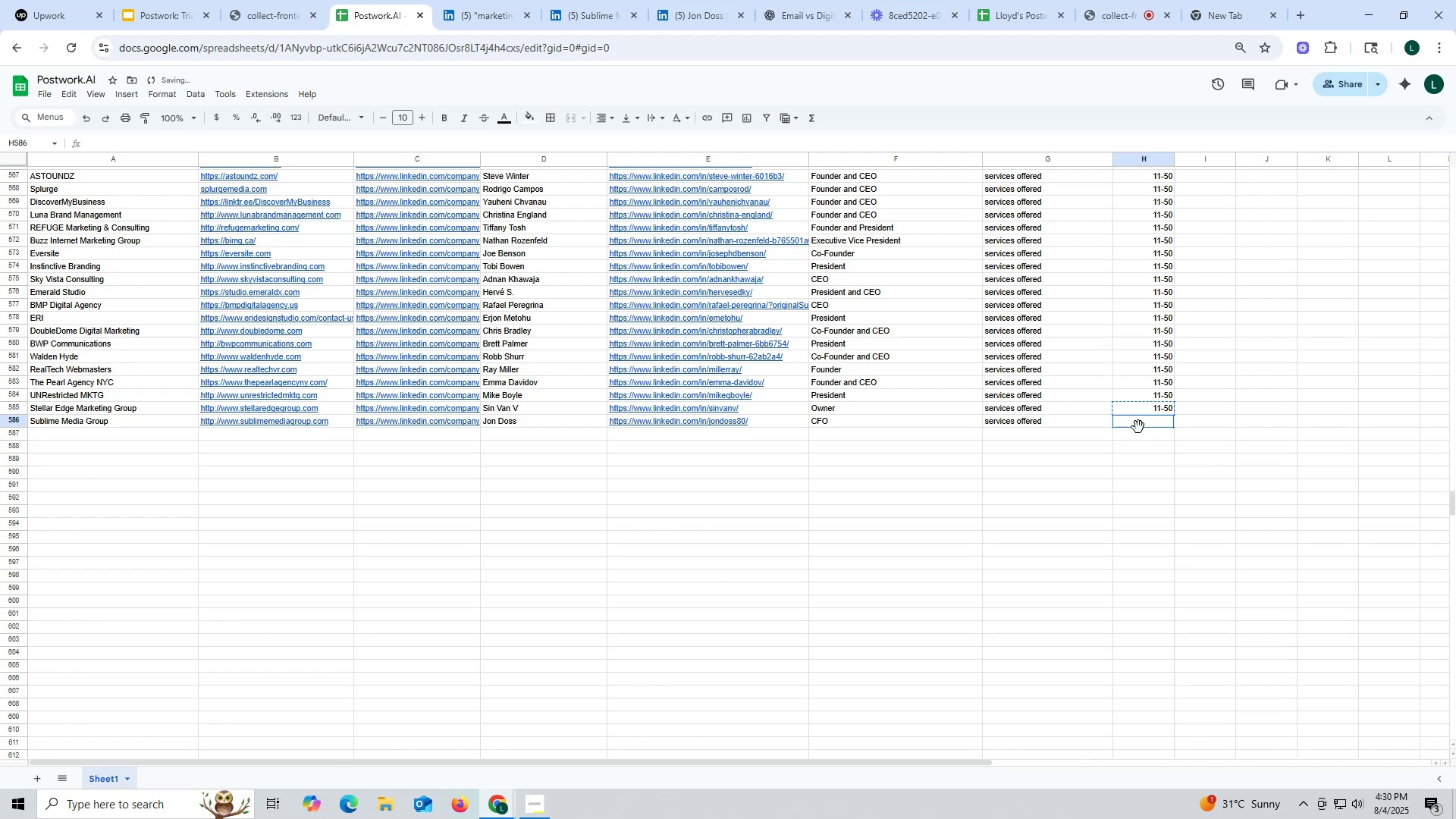 
key(Control+V)
 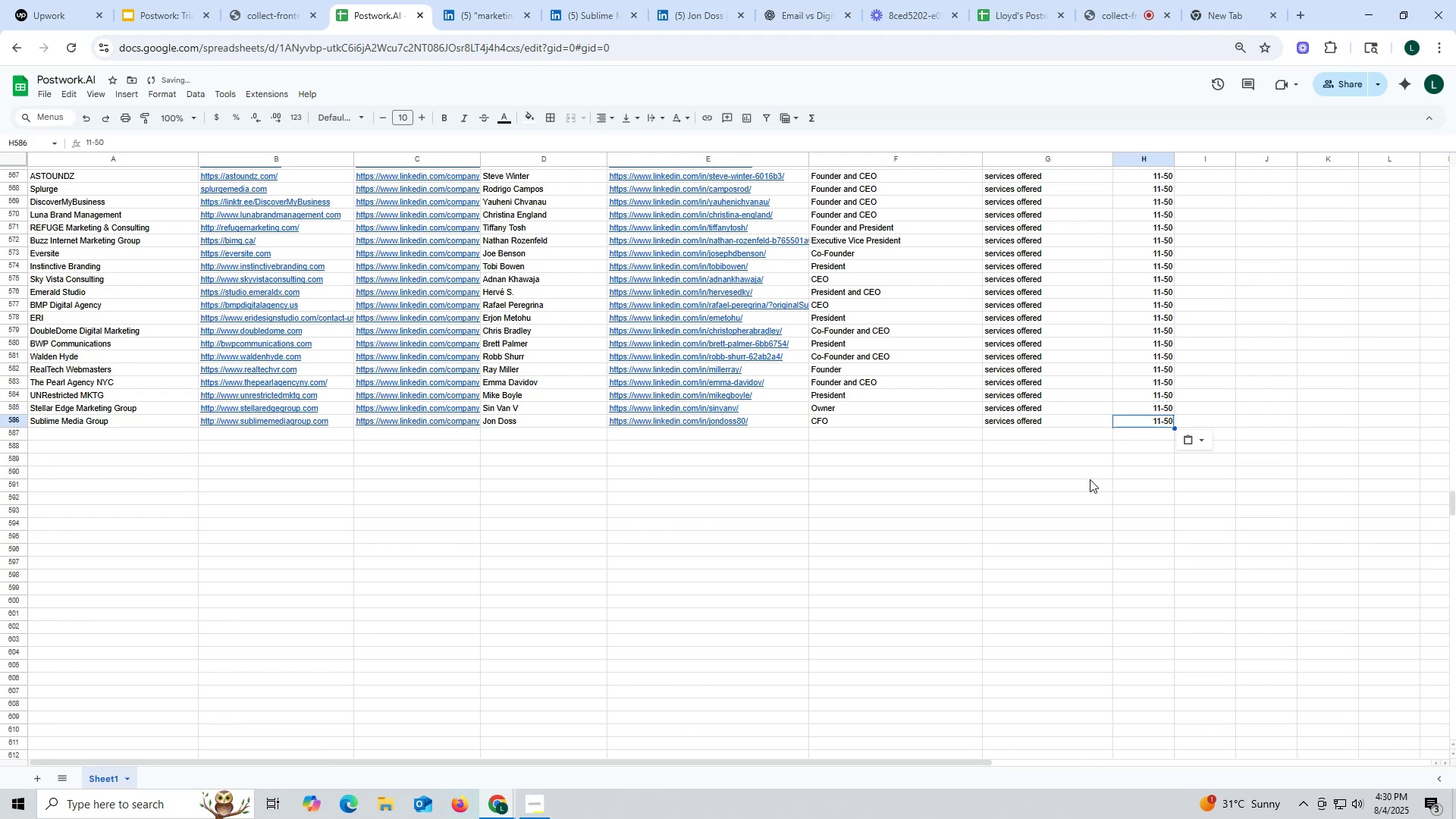 
double_click([1085, 482])
 